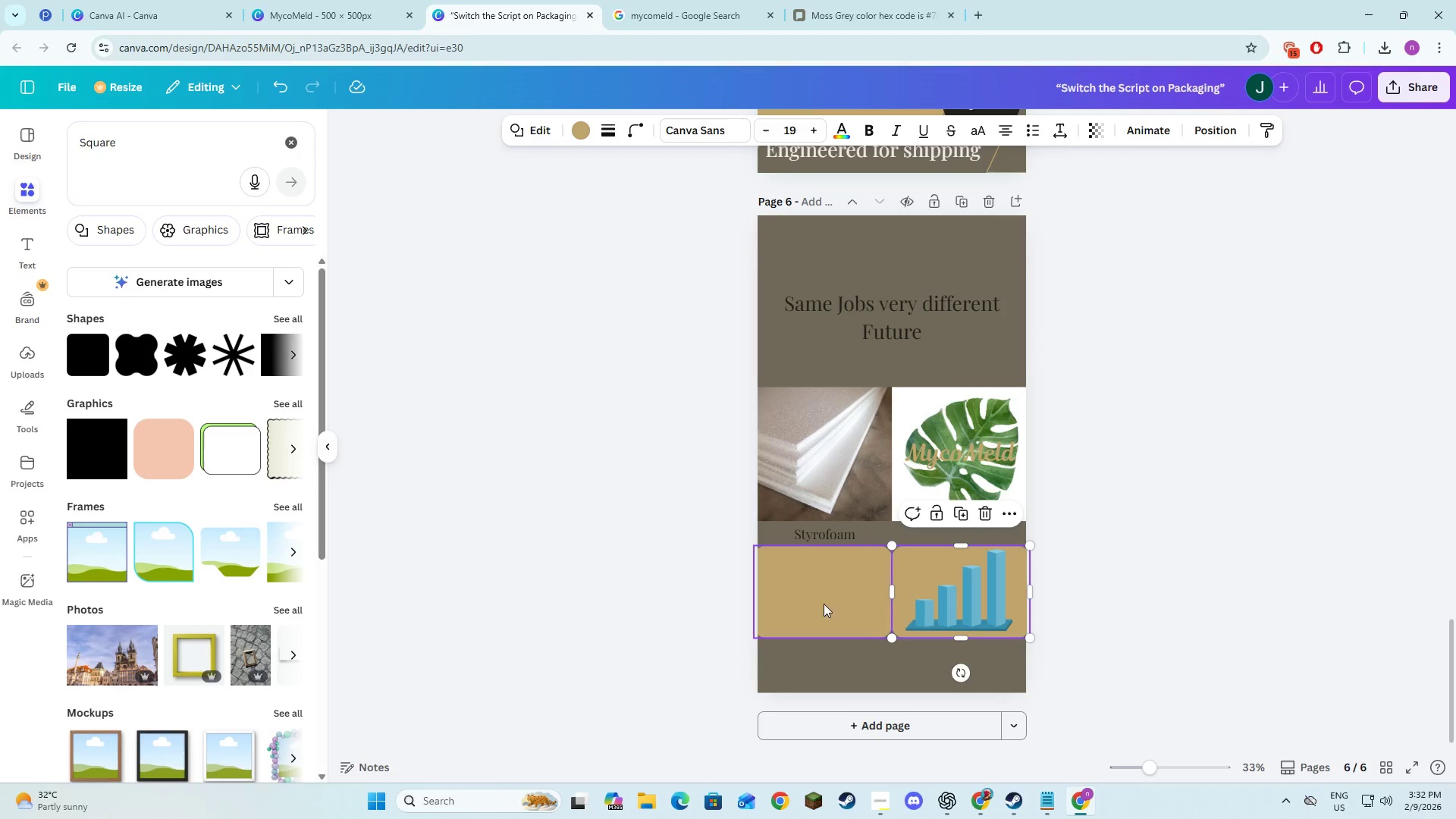 
left_click([801, 599])
 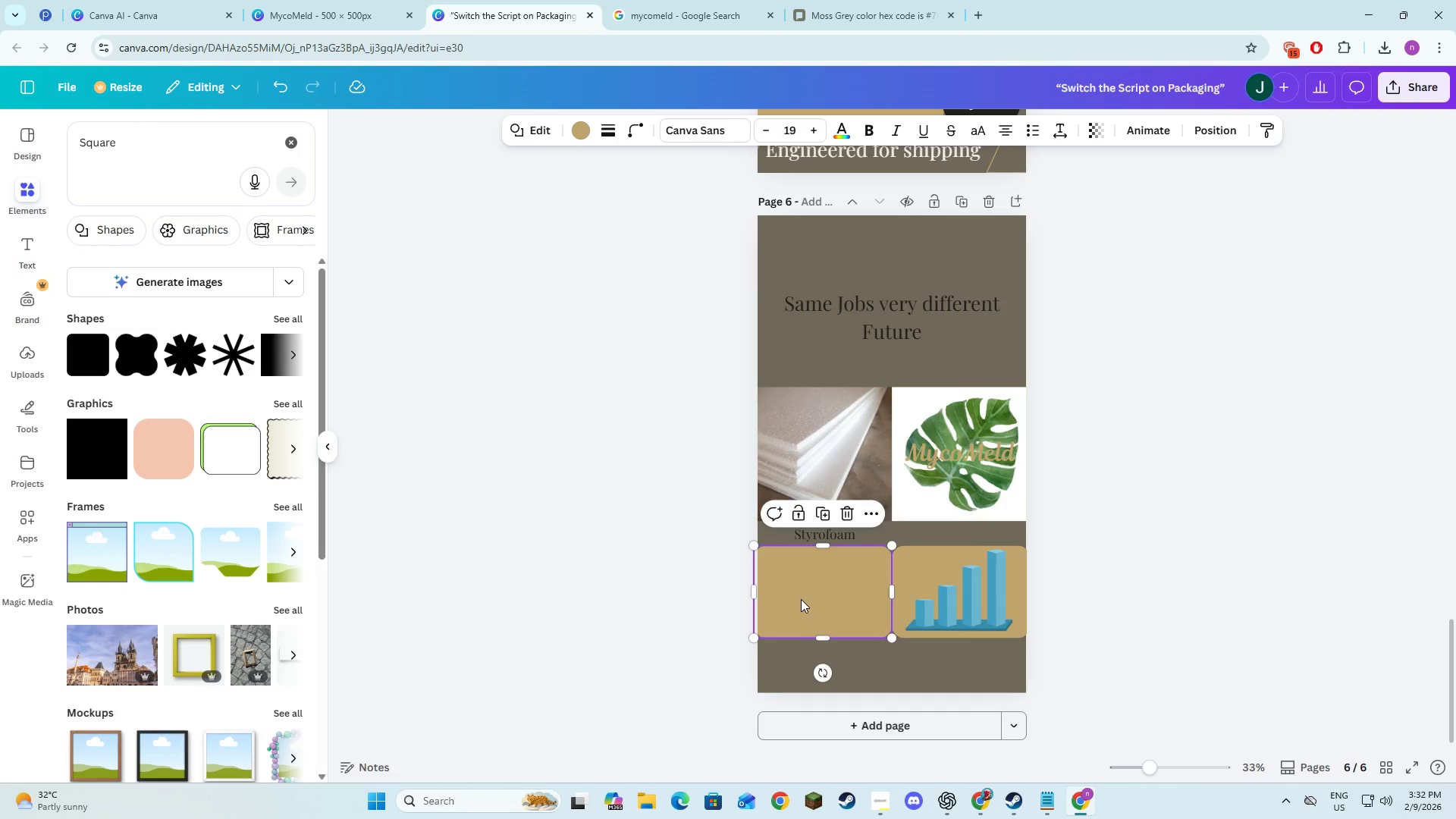 
right_click([801, 599])
 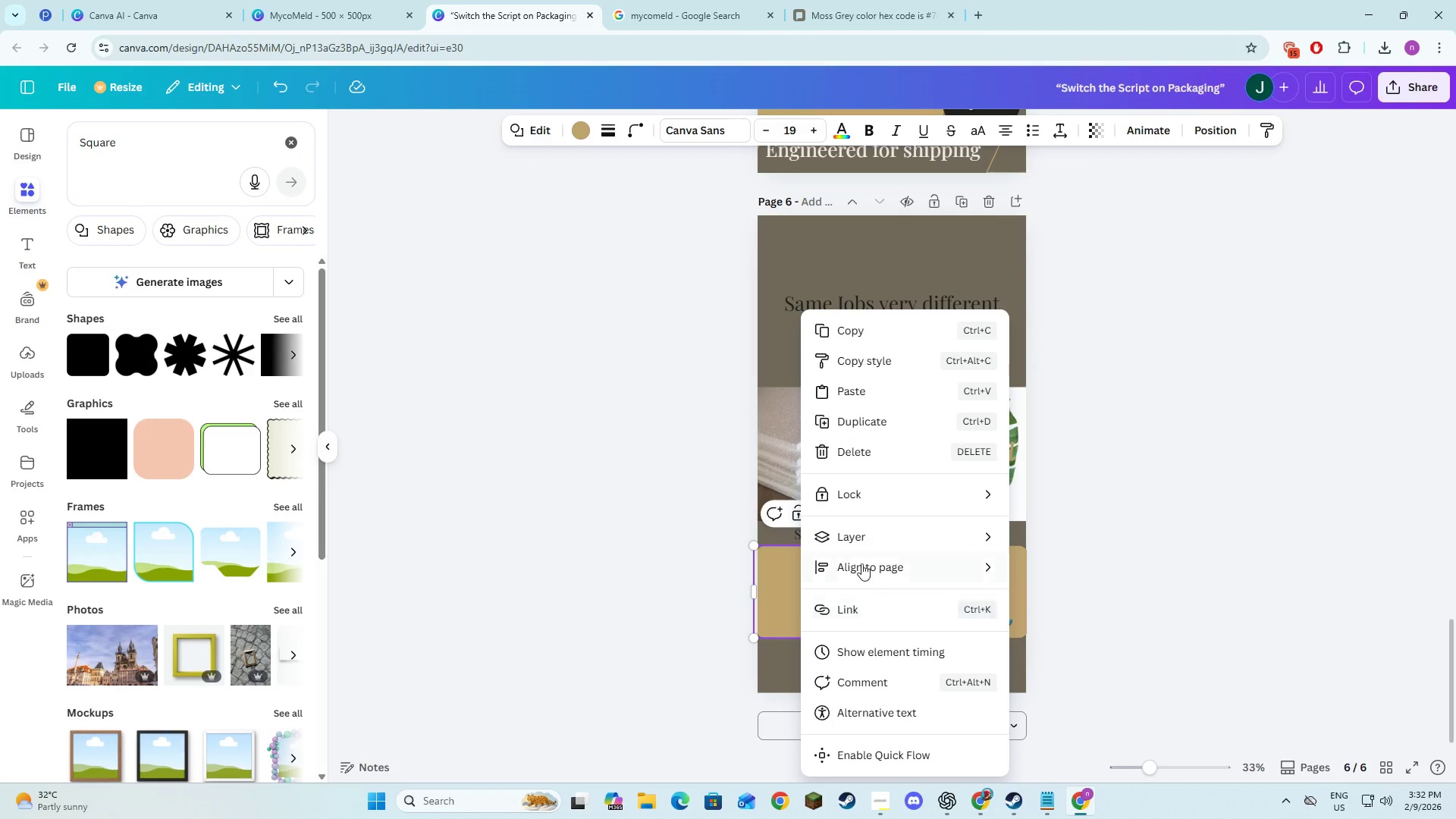 
left_click([861, 545])
 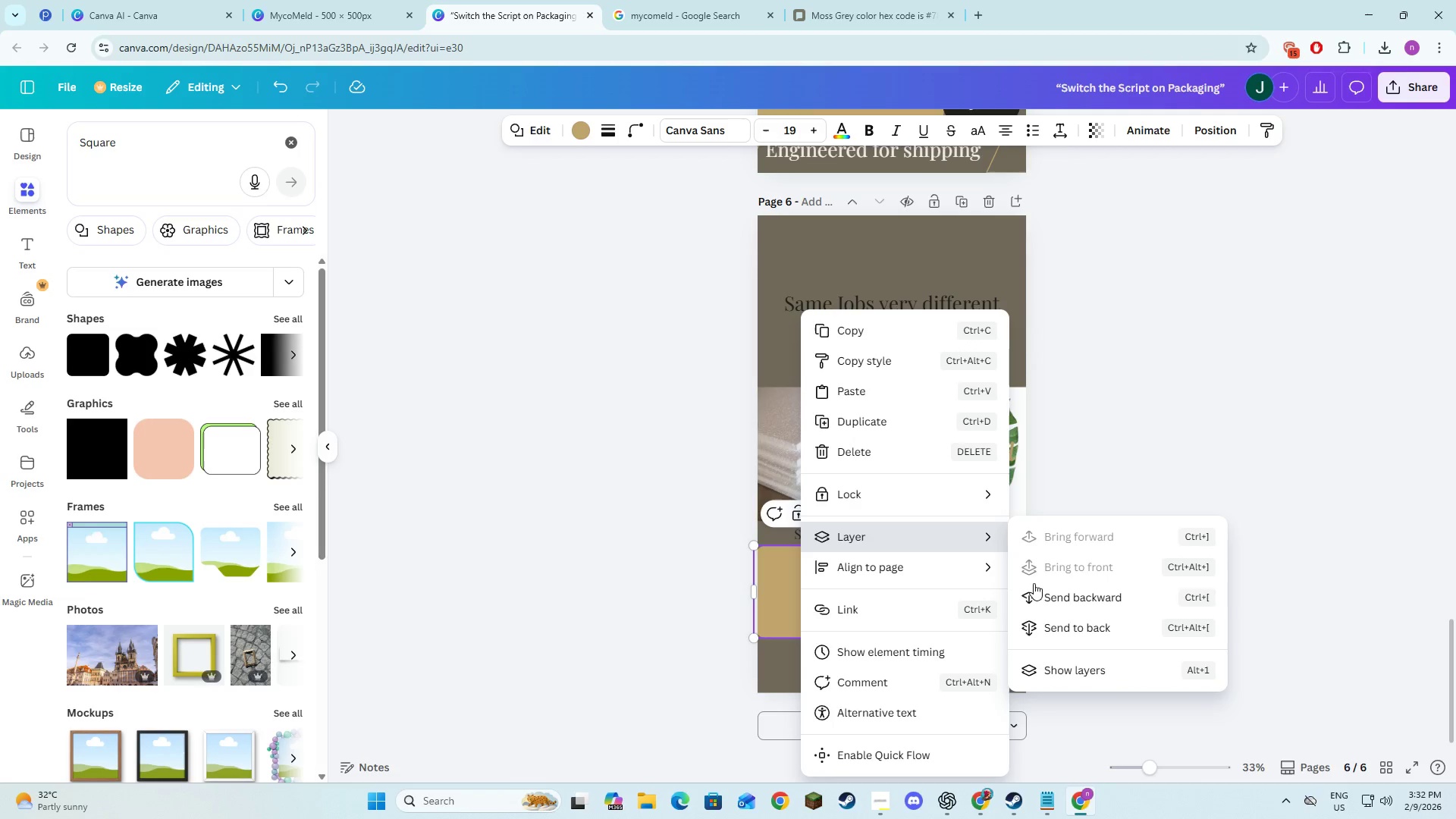 
left_click([1038, 591])
 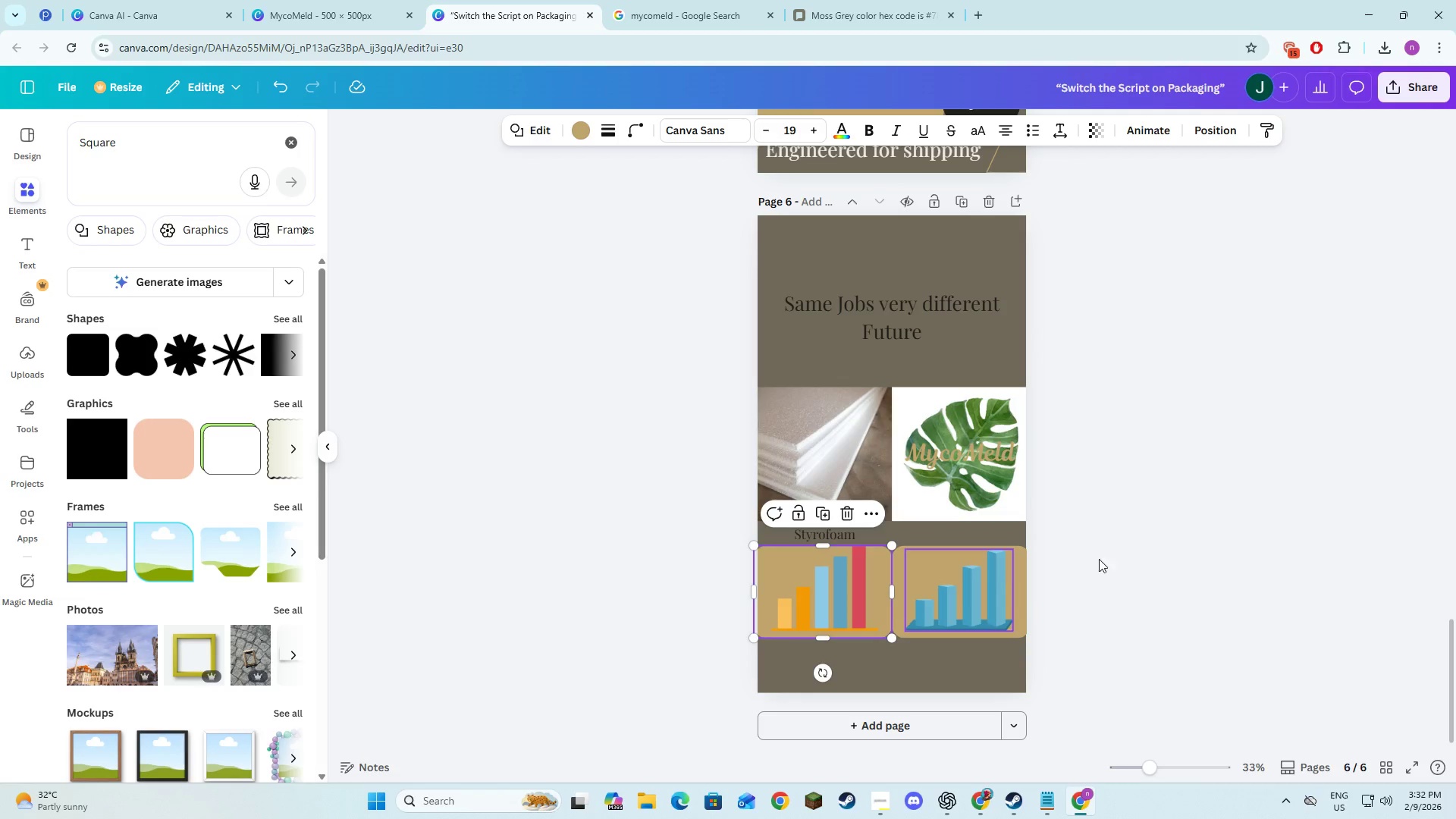 
left_click([1128, 562])
 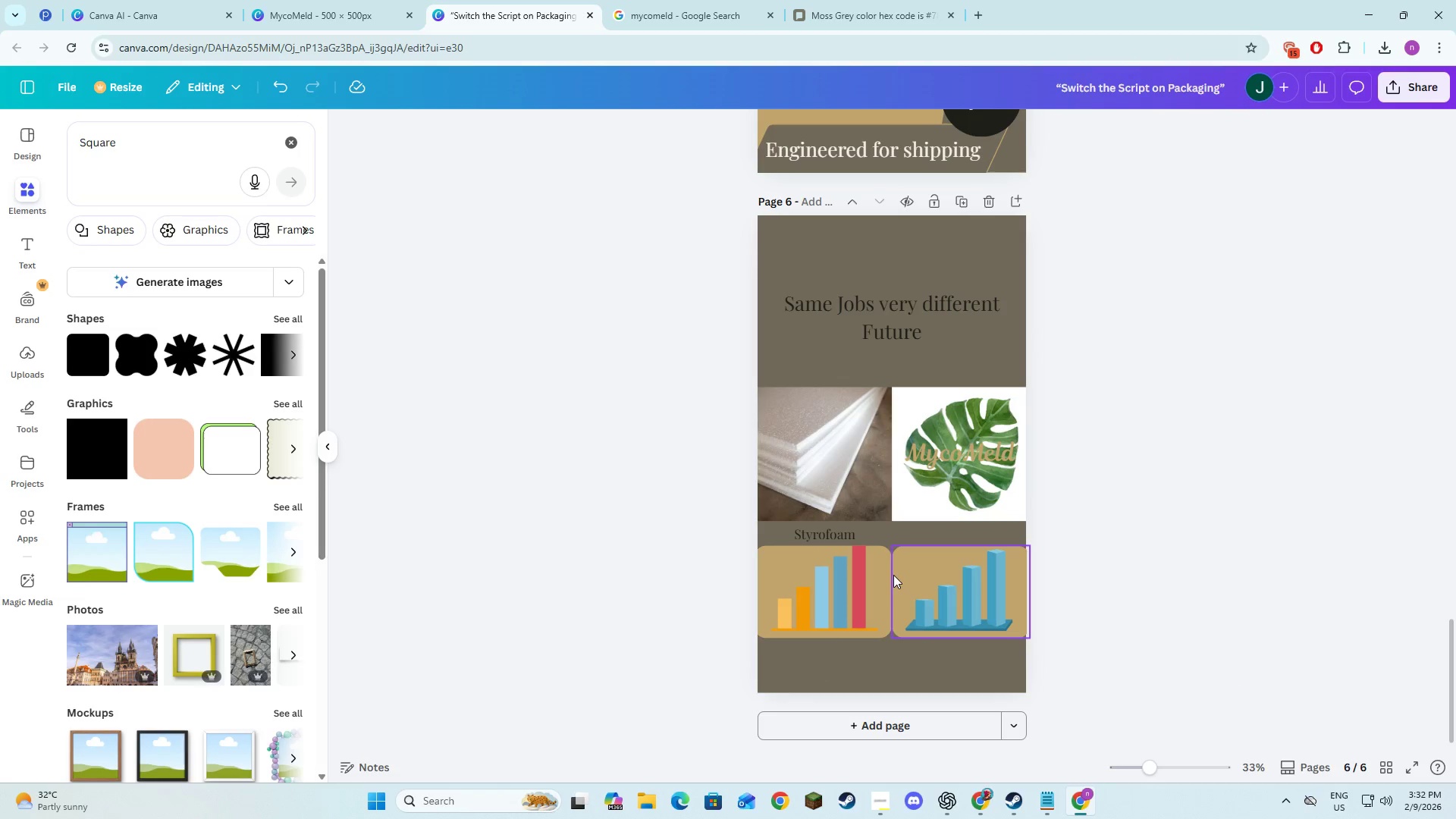 
left_click([902, 570])
 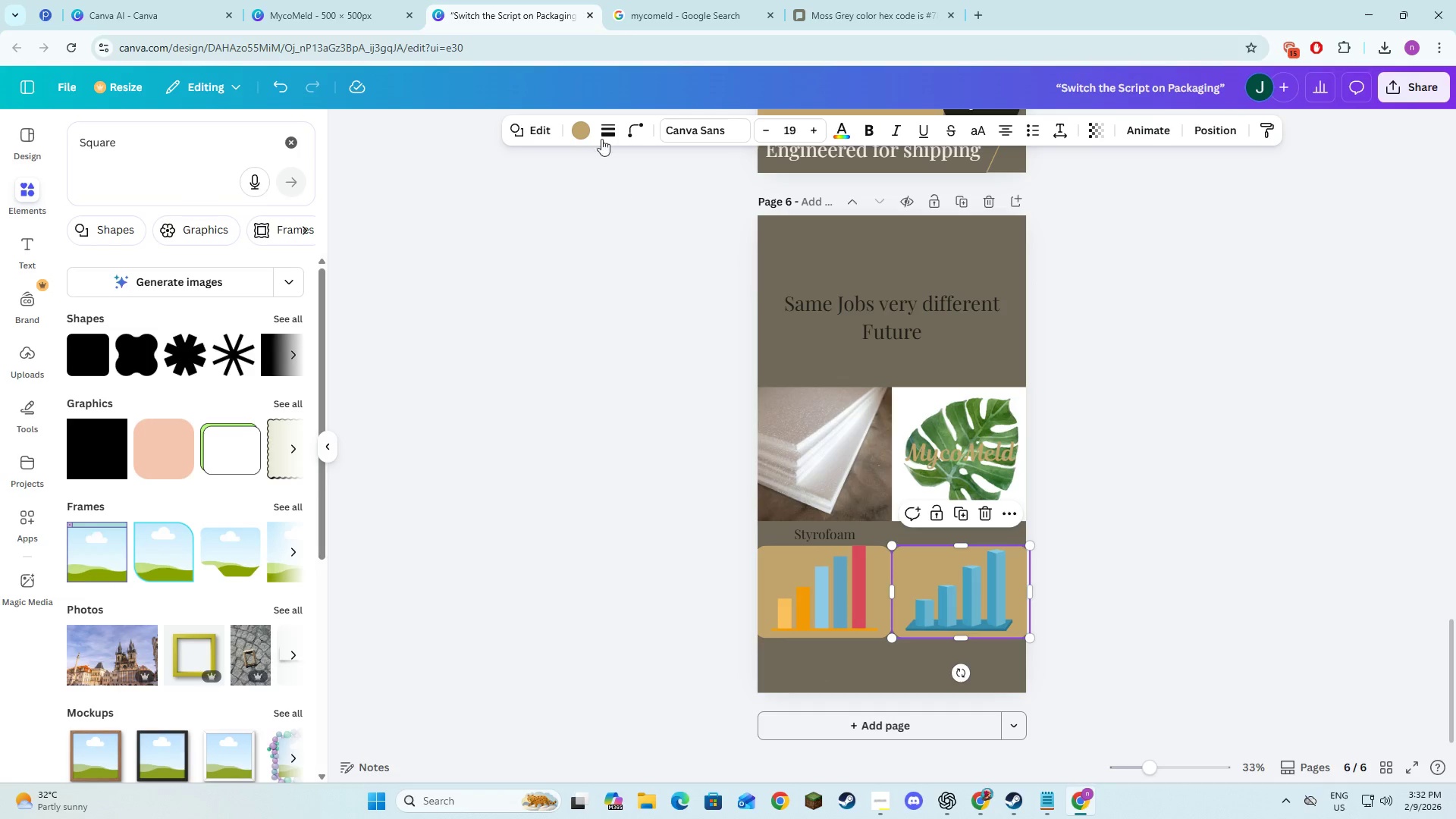 
left_click([601, 133])
 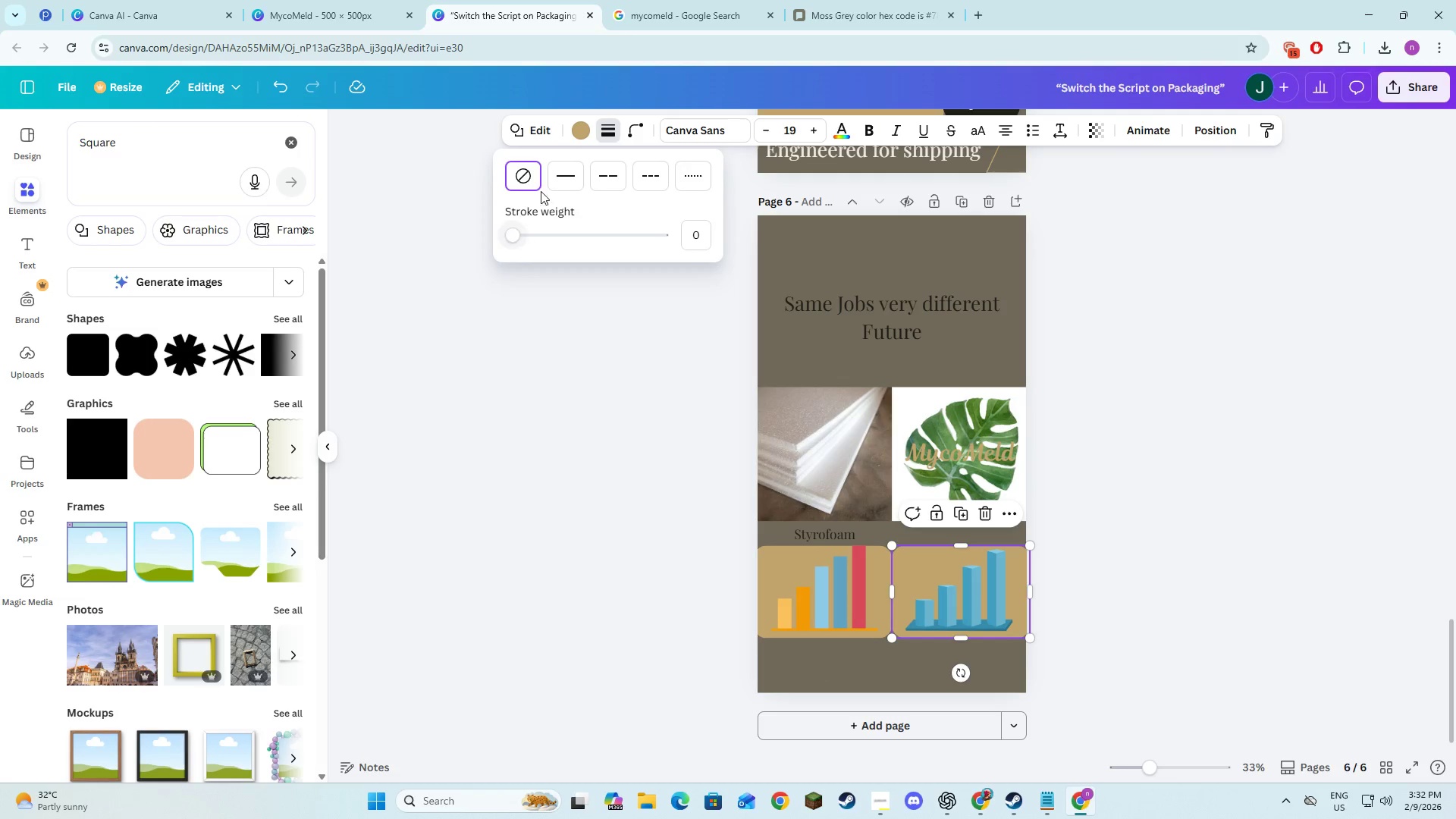 
left_click([557, 173])
 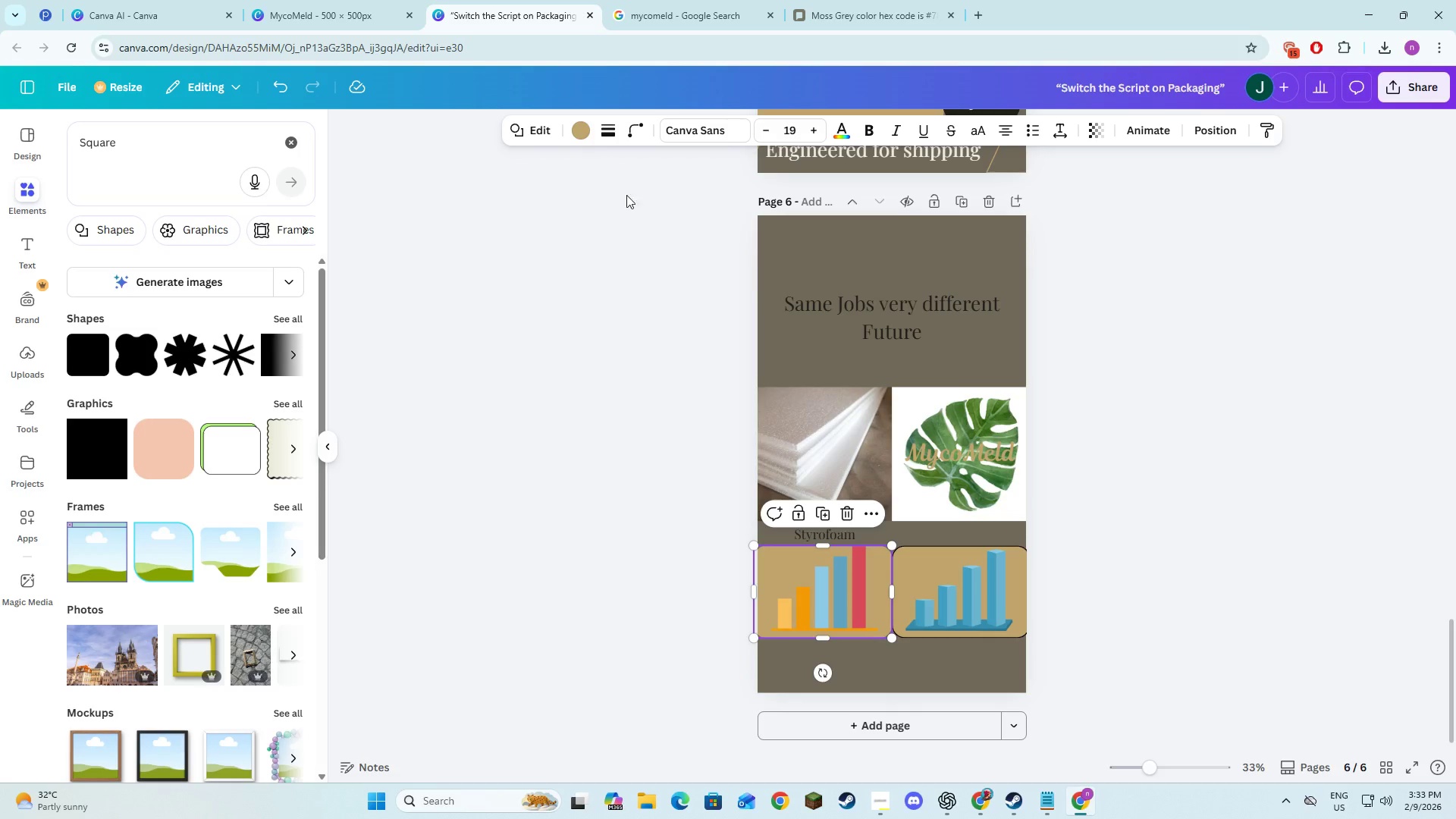 
left_click([610, 127])
 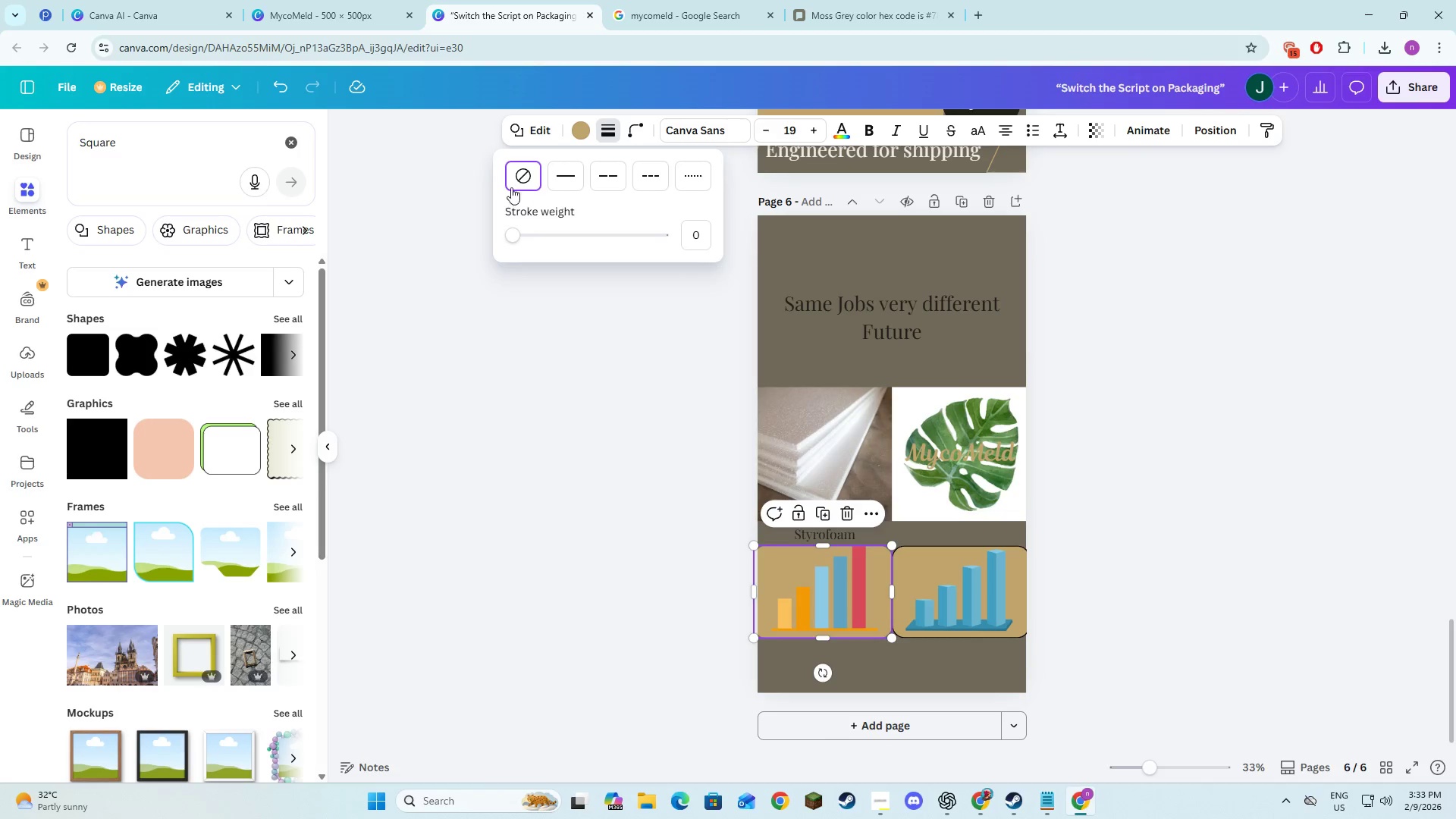 
left_click([514, 182])
 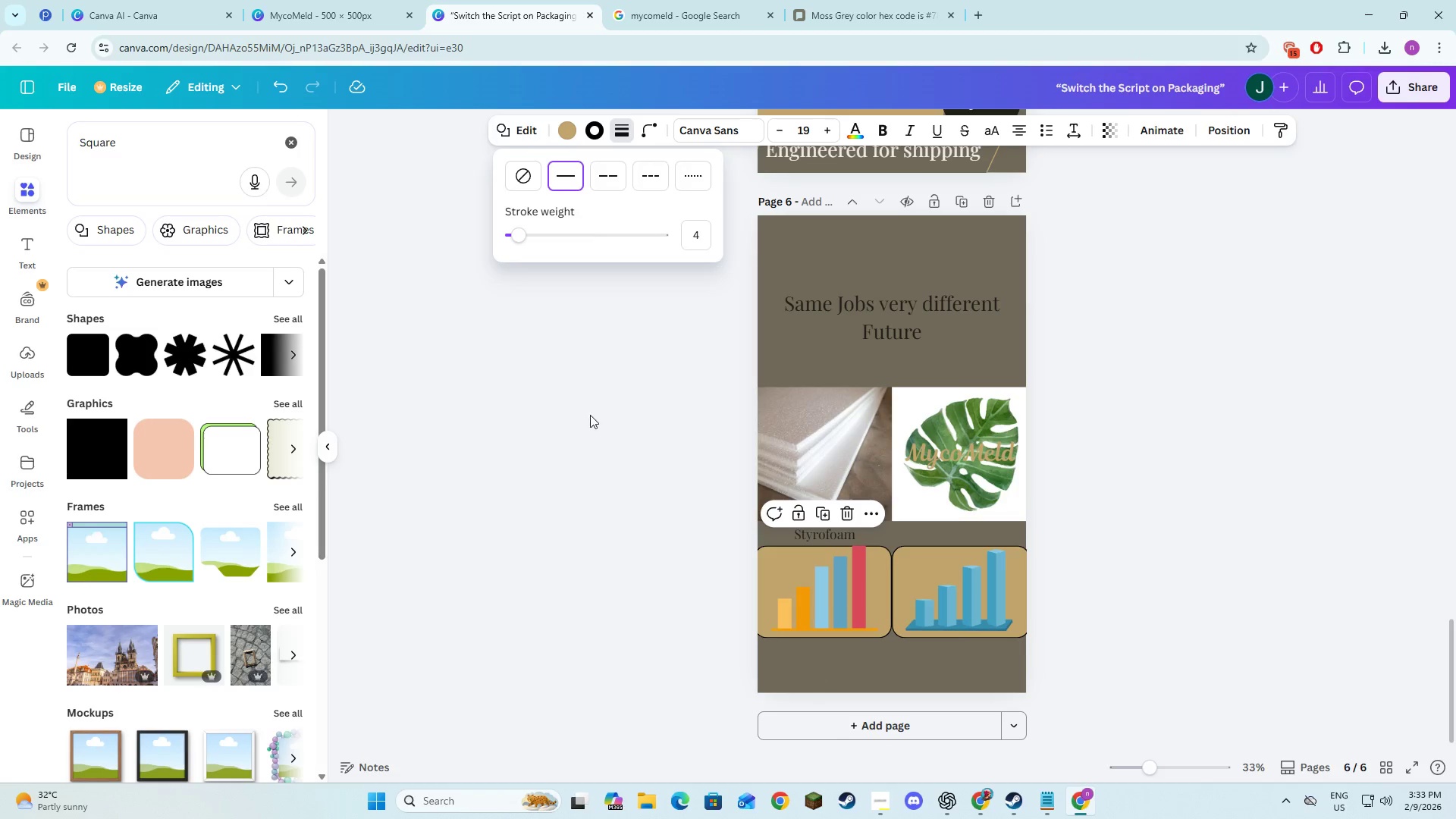 
double_click([574, 512])
 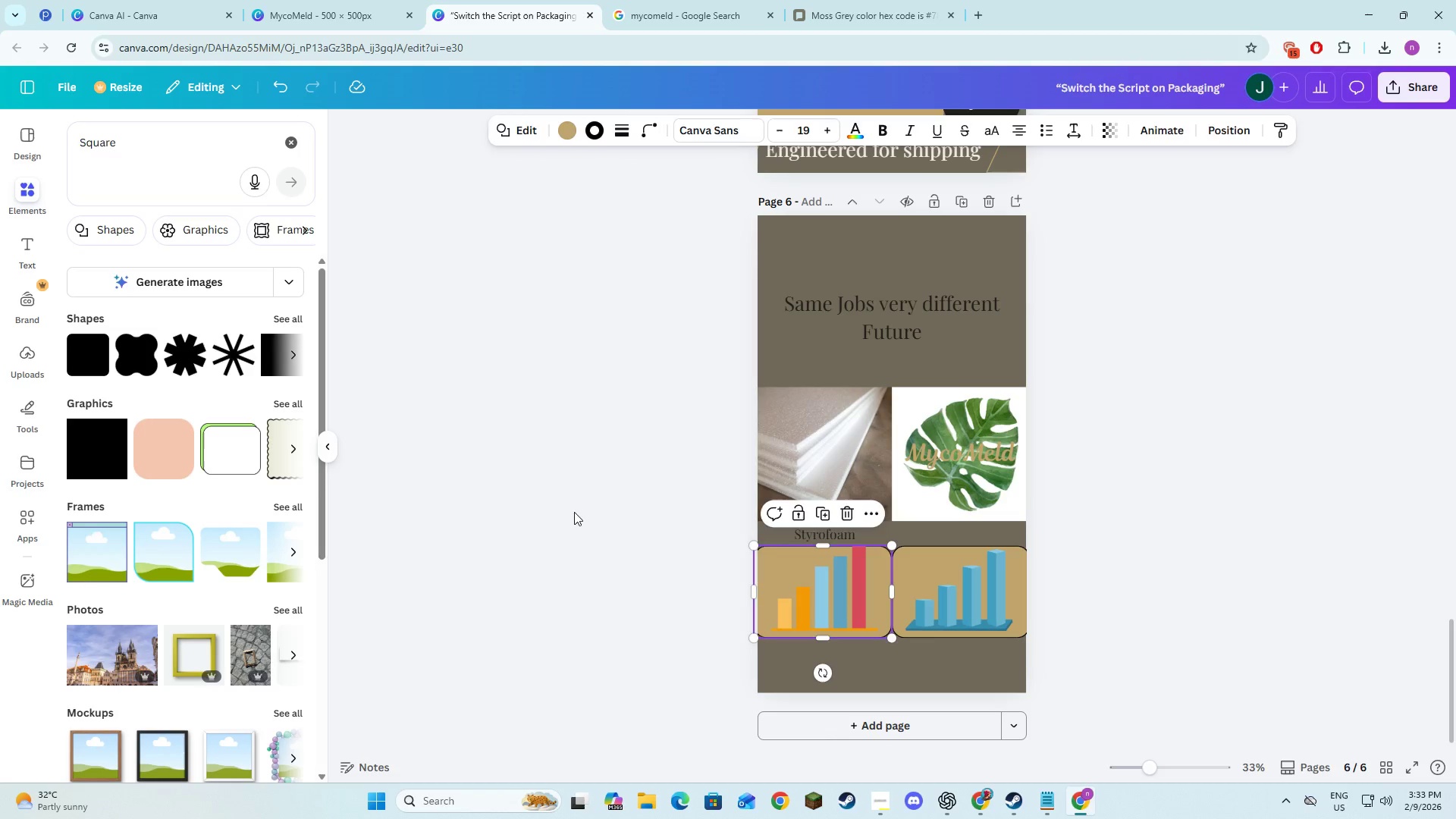 
triple_click([574, 512])
 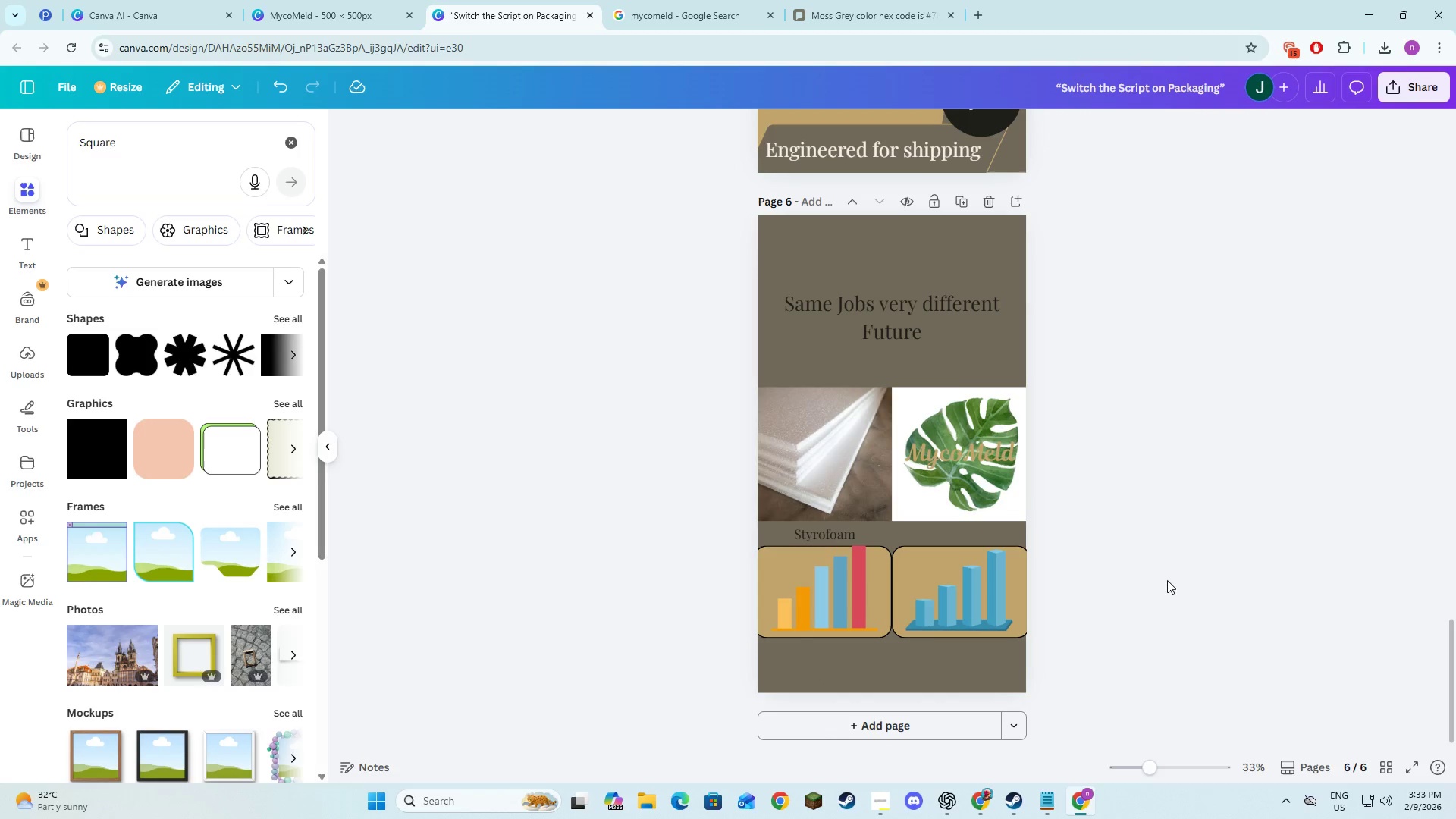 
triple_click([1167, 580])
 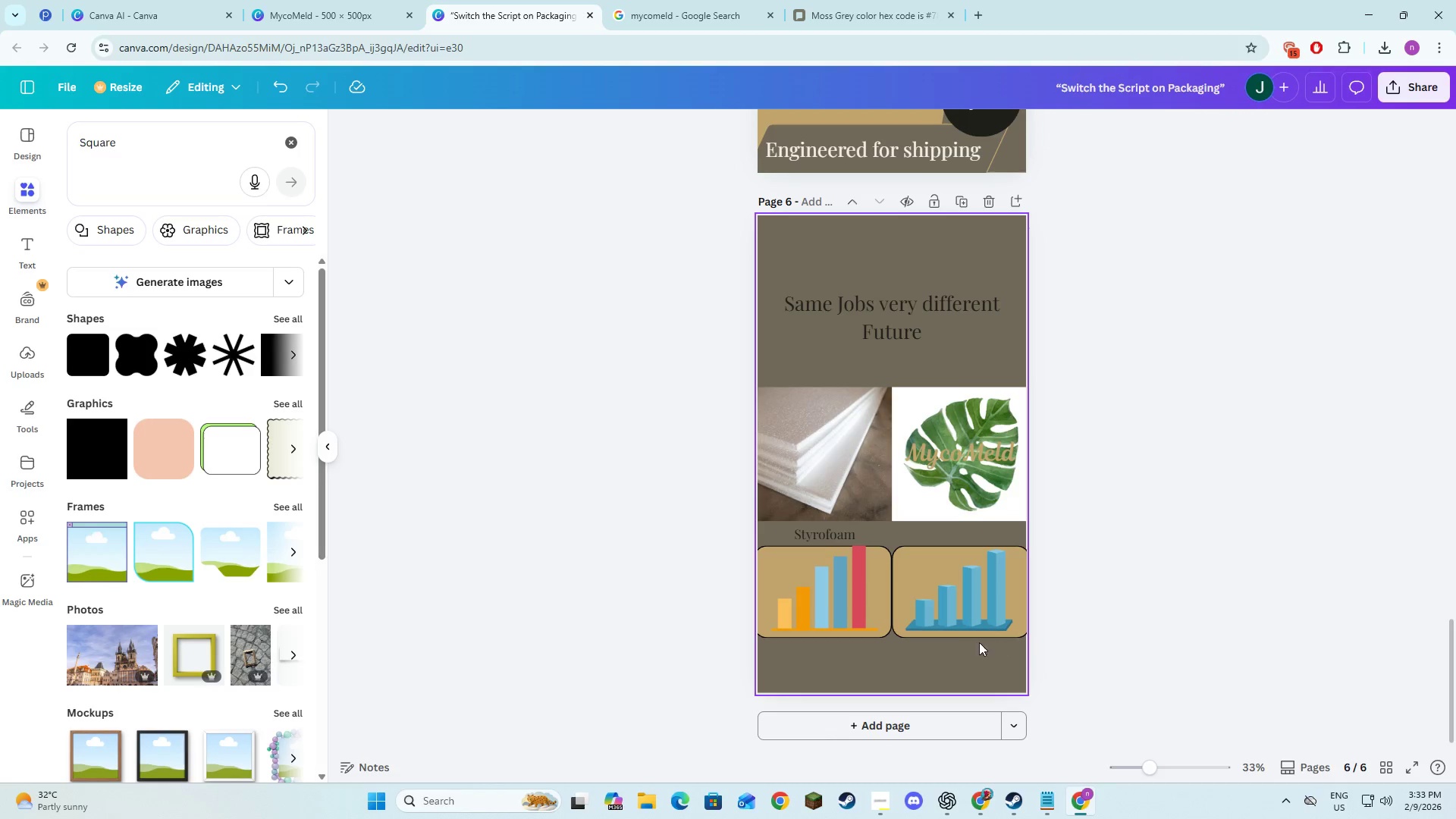 
left_click([1147, 632])
 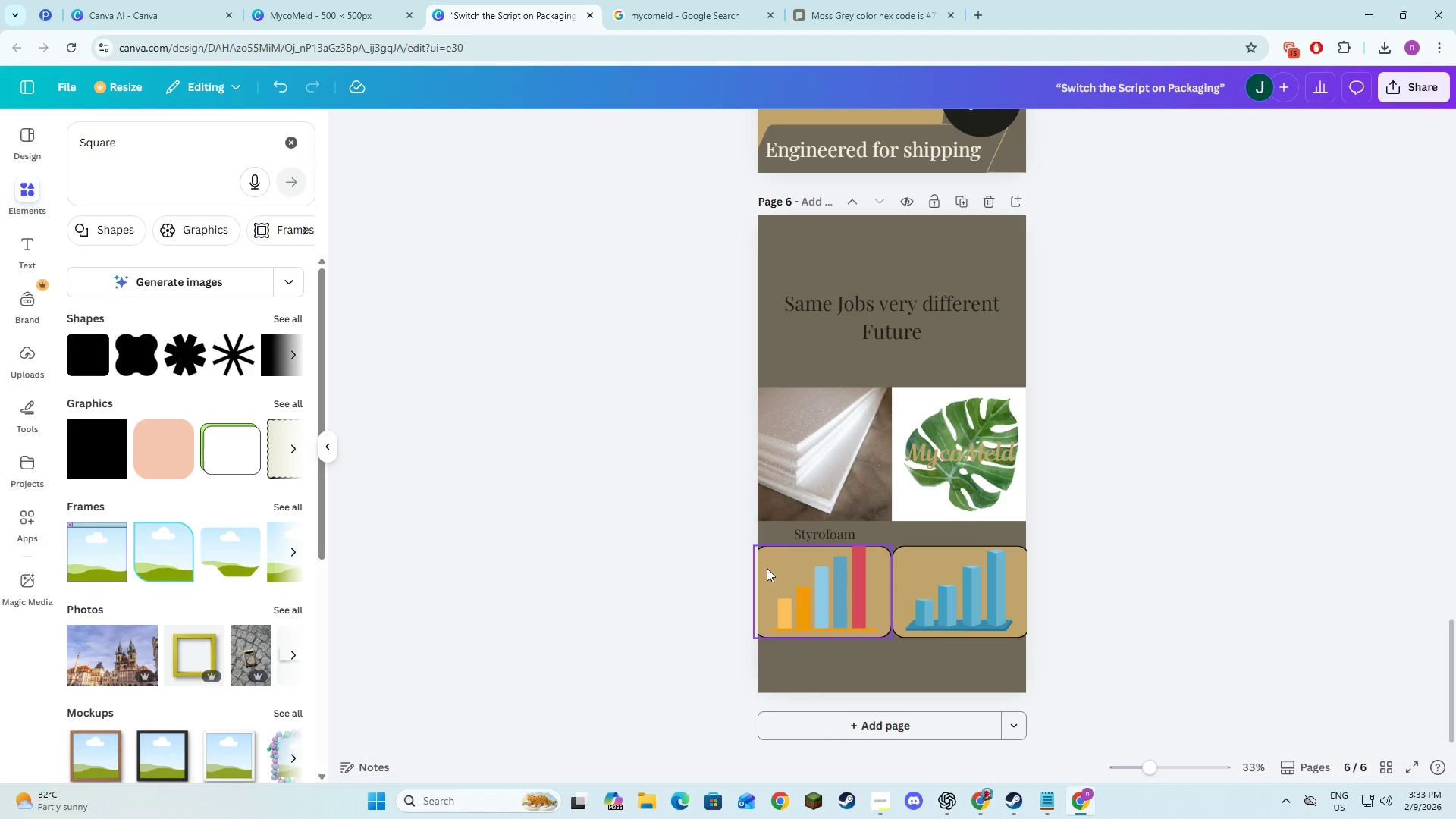 
left_click([765, 563])
 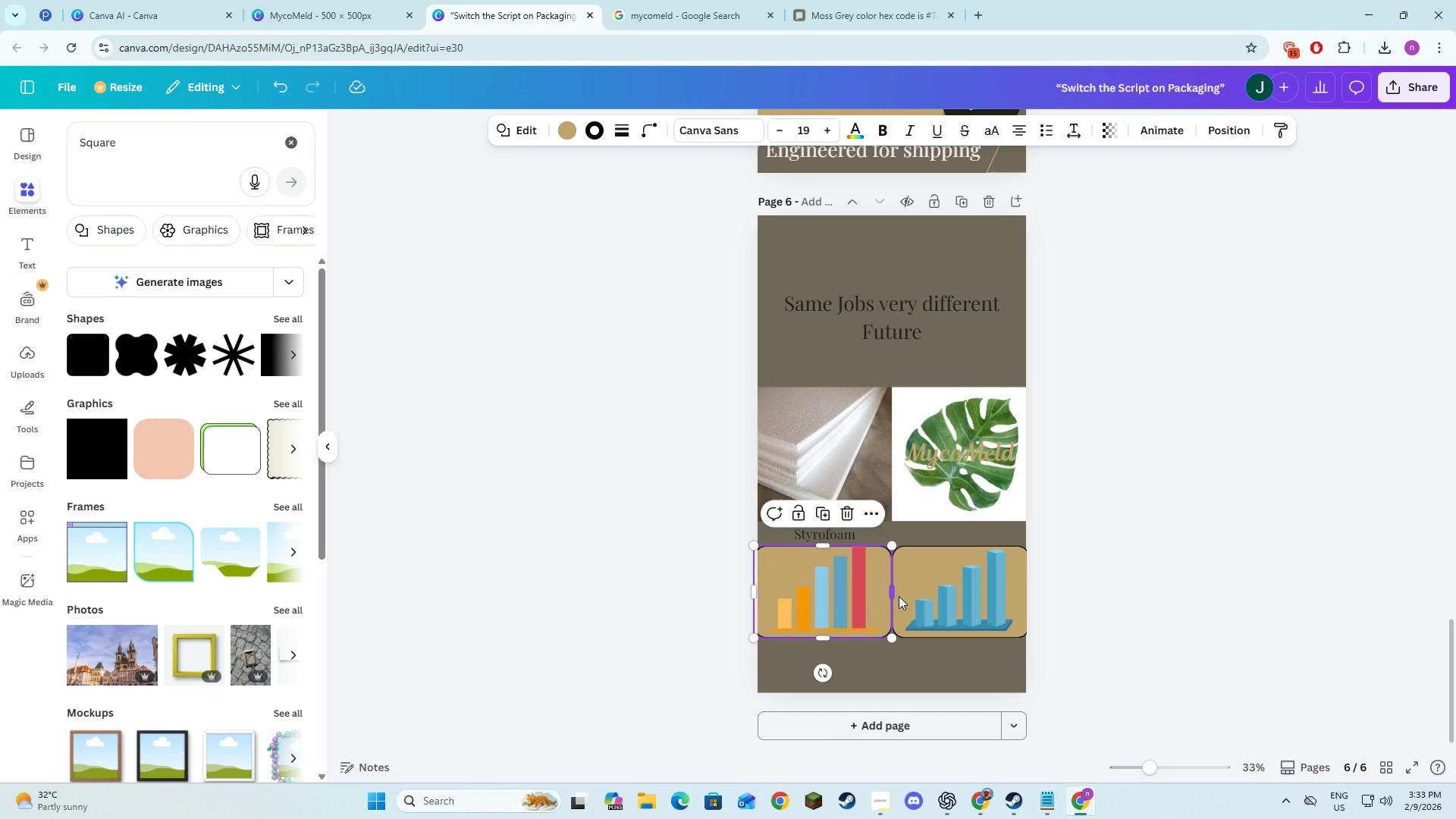 
left_click([855, 601])
 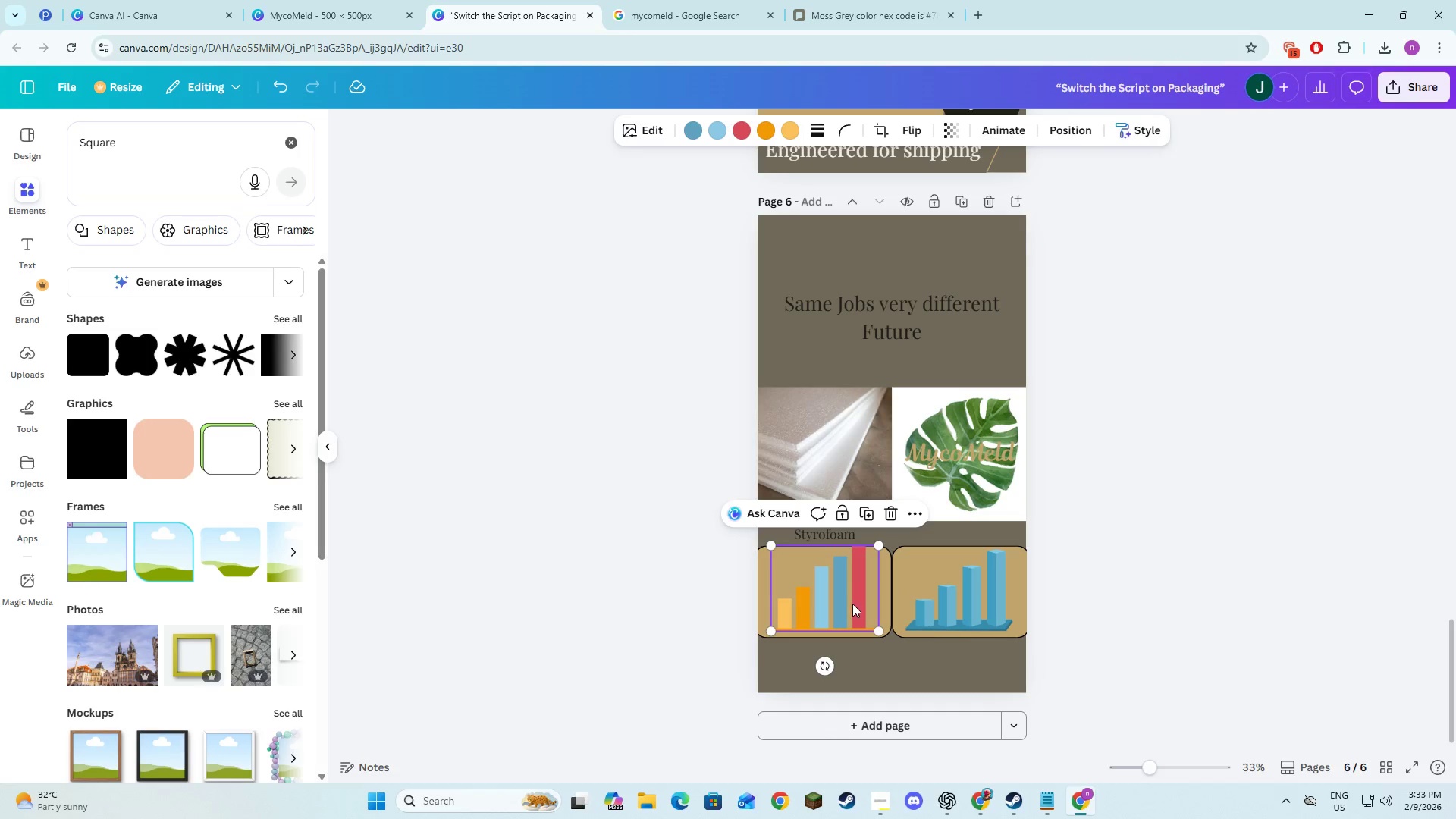 
left_click_drag(start_coordinate=[852, 601], to_coordinate=[852, 606])
 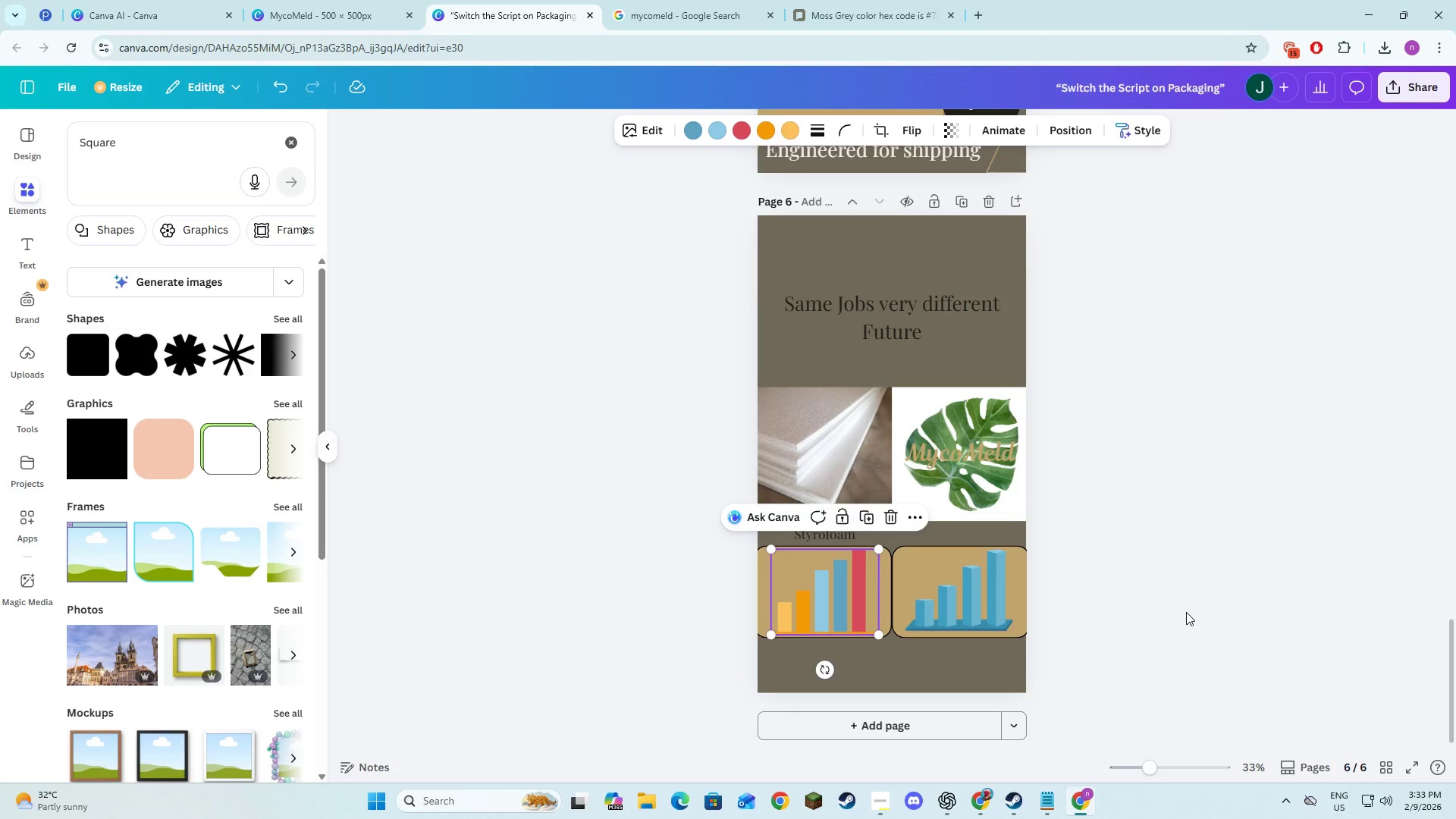 
left_click([1186, 612])
 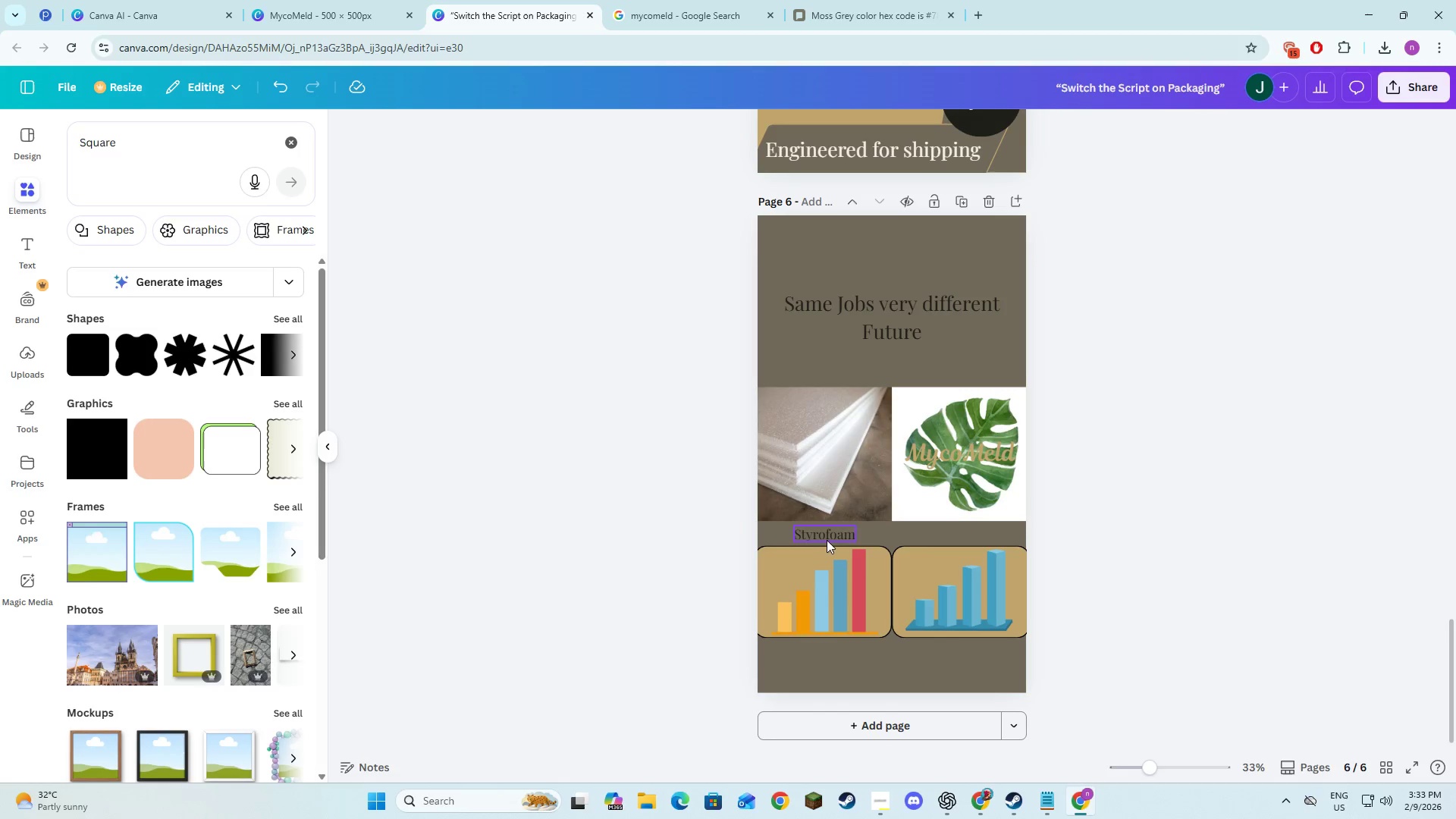 
left_click([829, 536])
 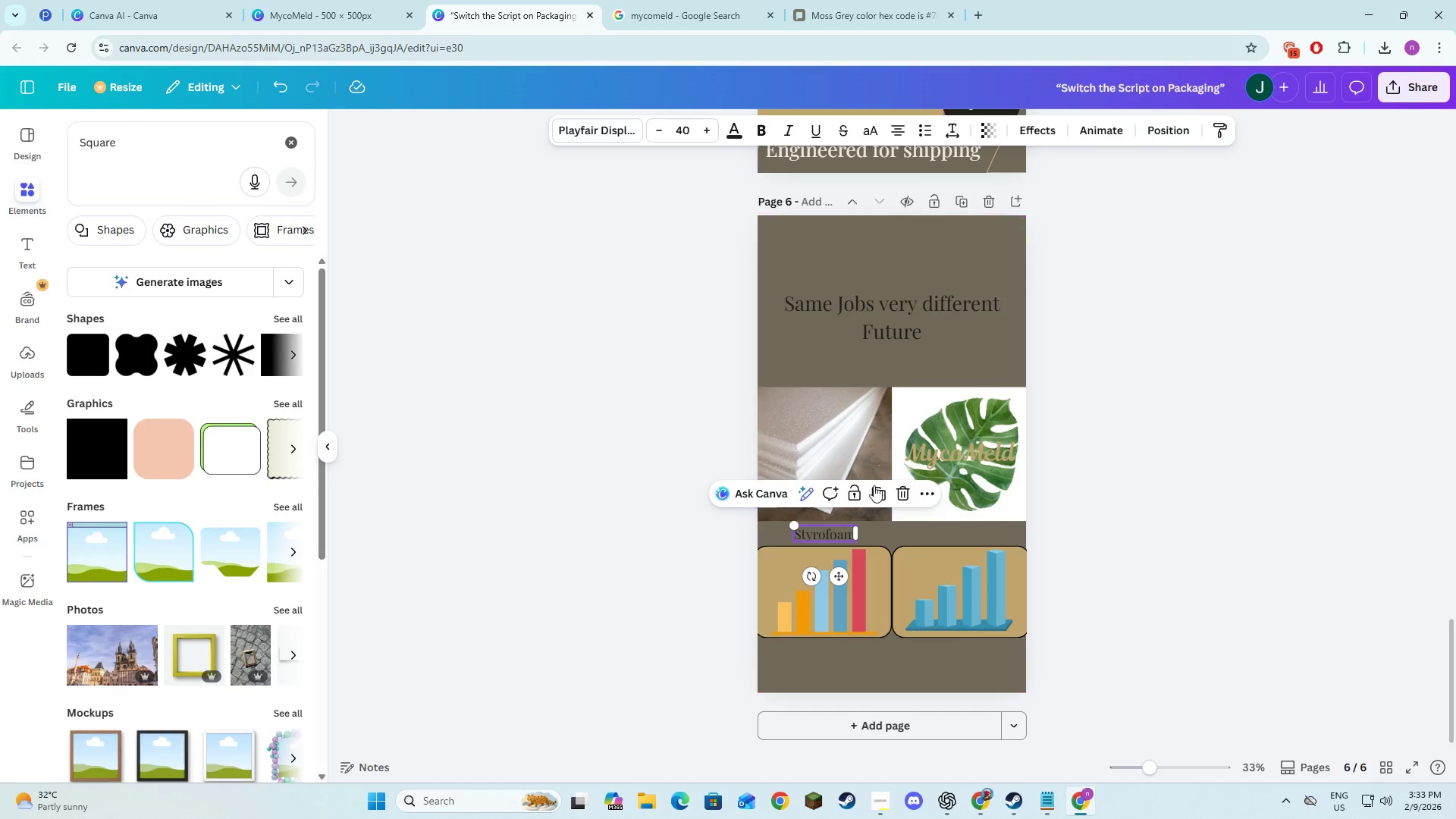 
left_click([1225, 472])
 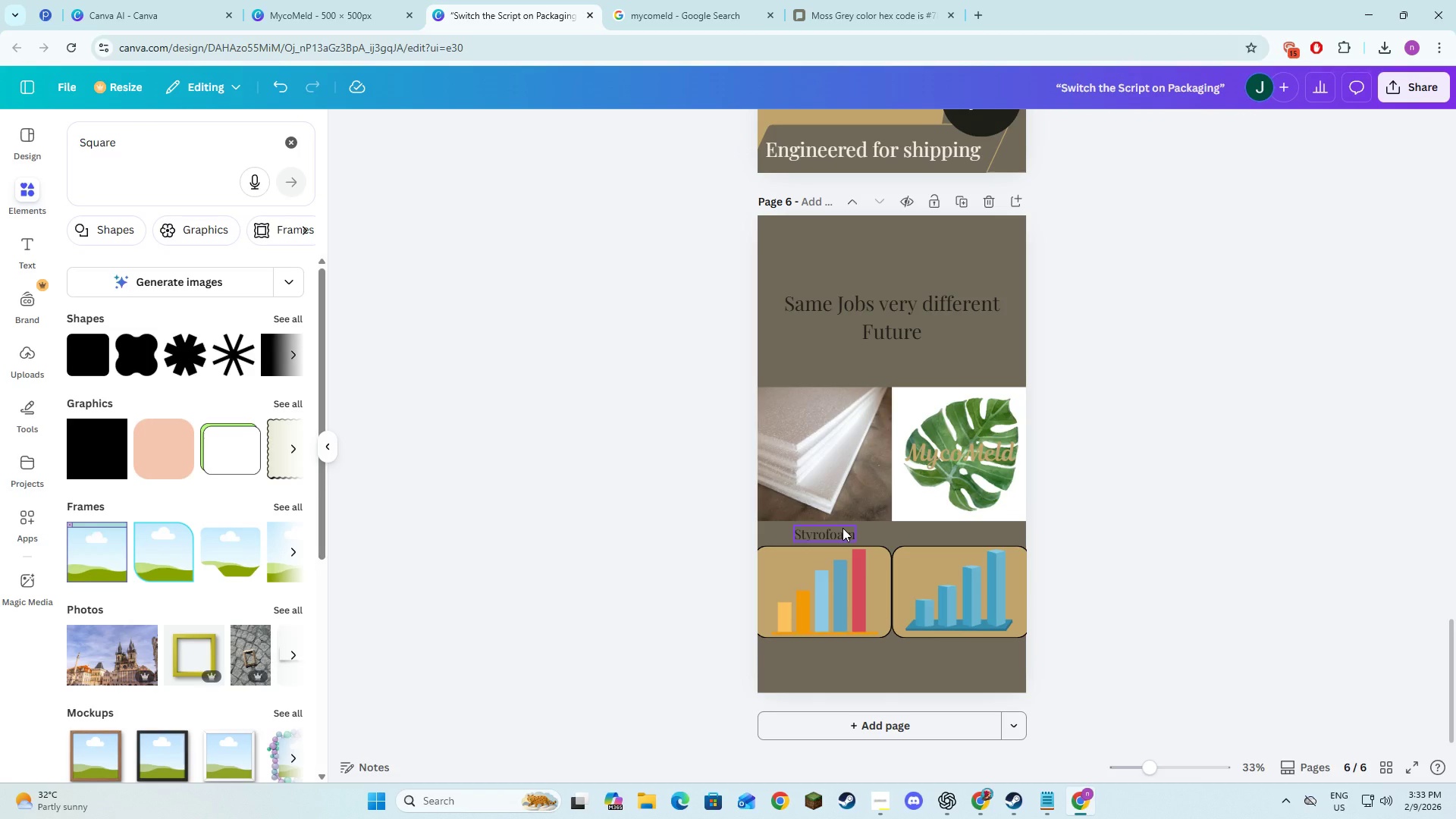 
left_click([842, 528])
 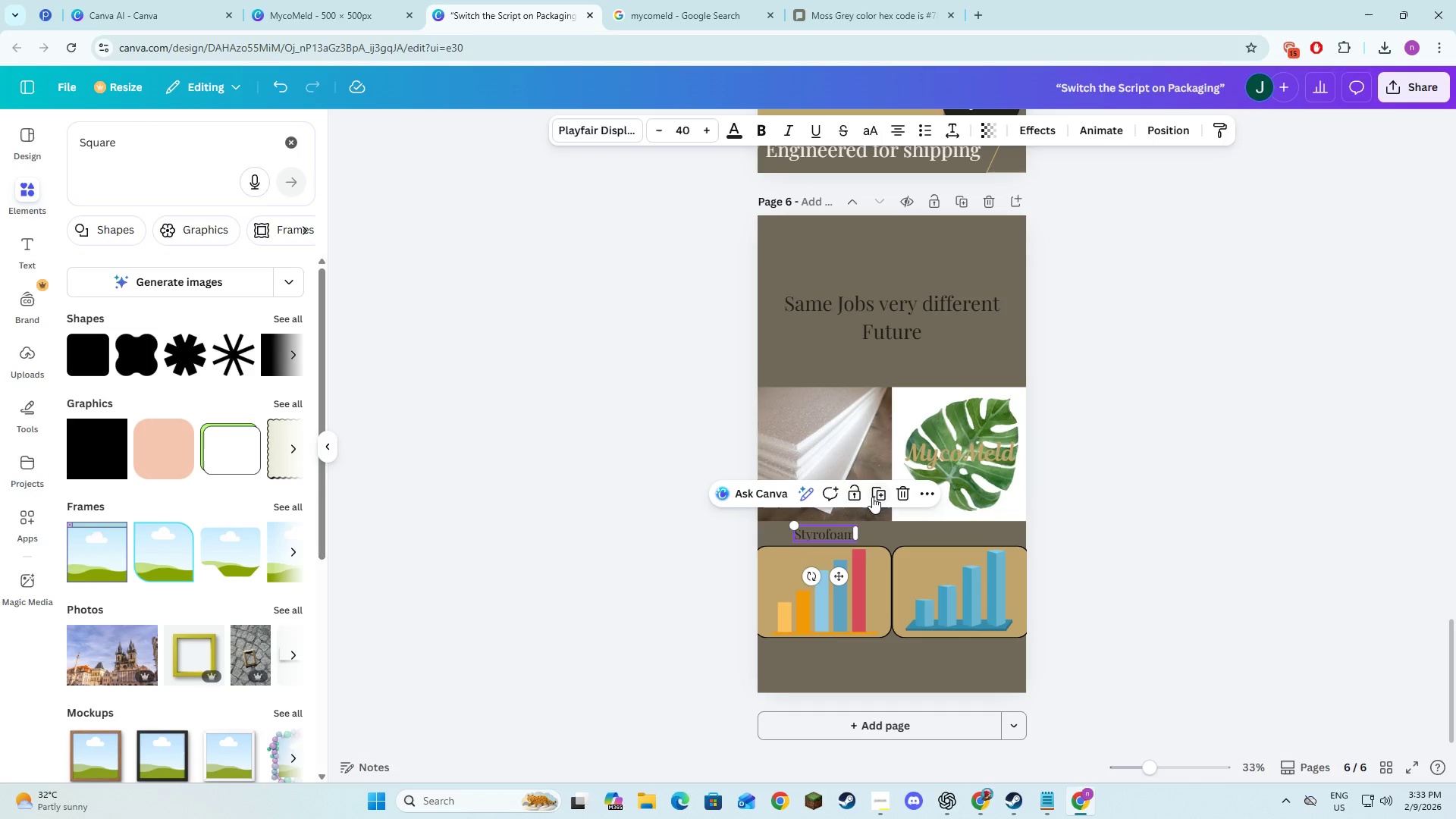 
left_click([874, 497])
 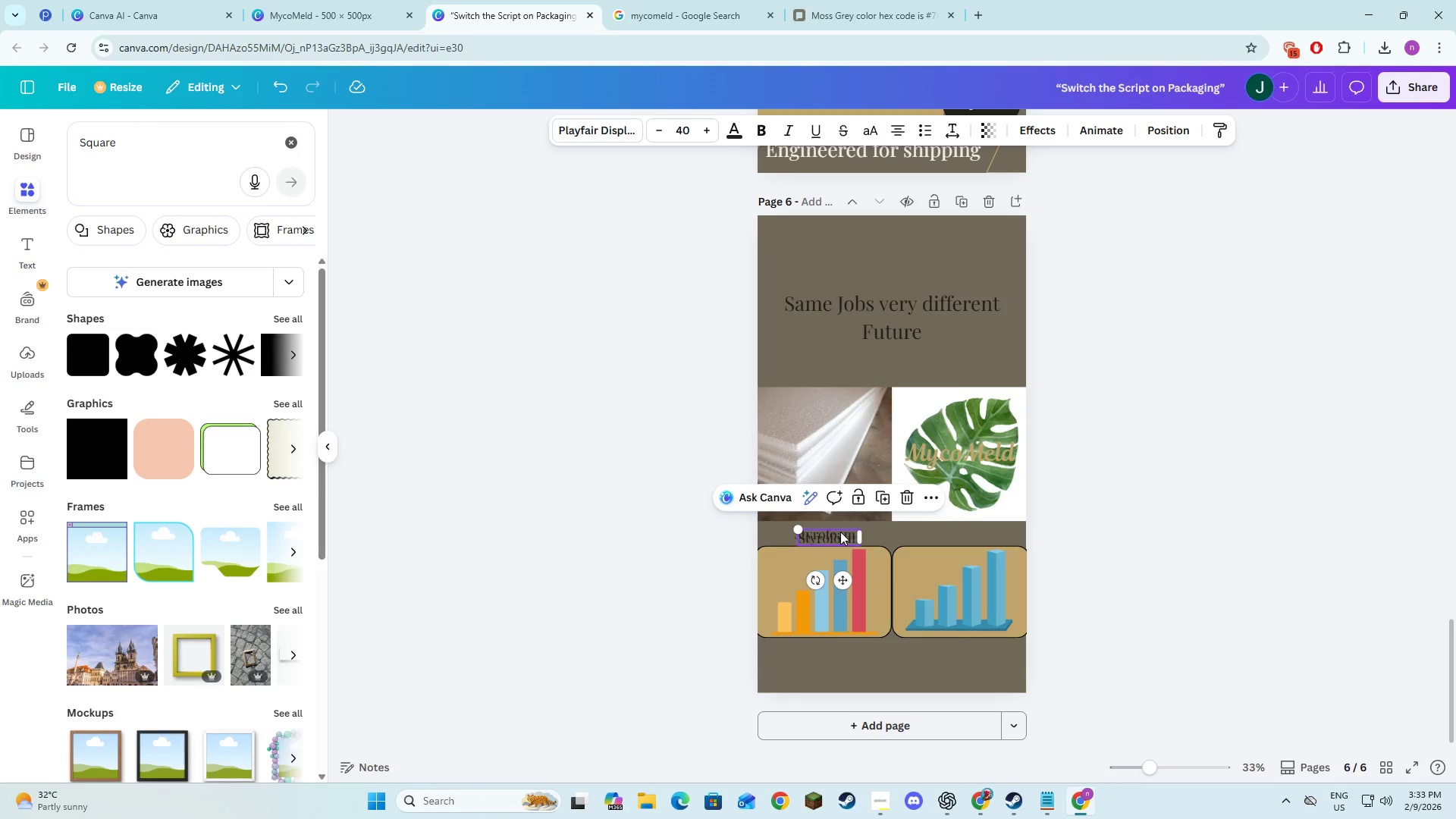 
left_click_drag(start_coordinate=[839, 538], to_coordinate=[965, 535])
 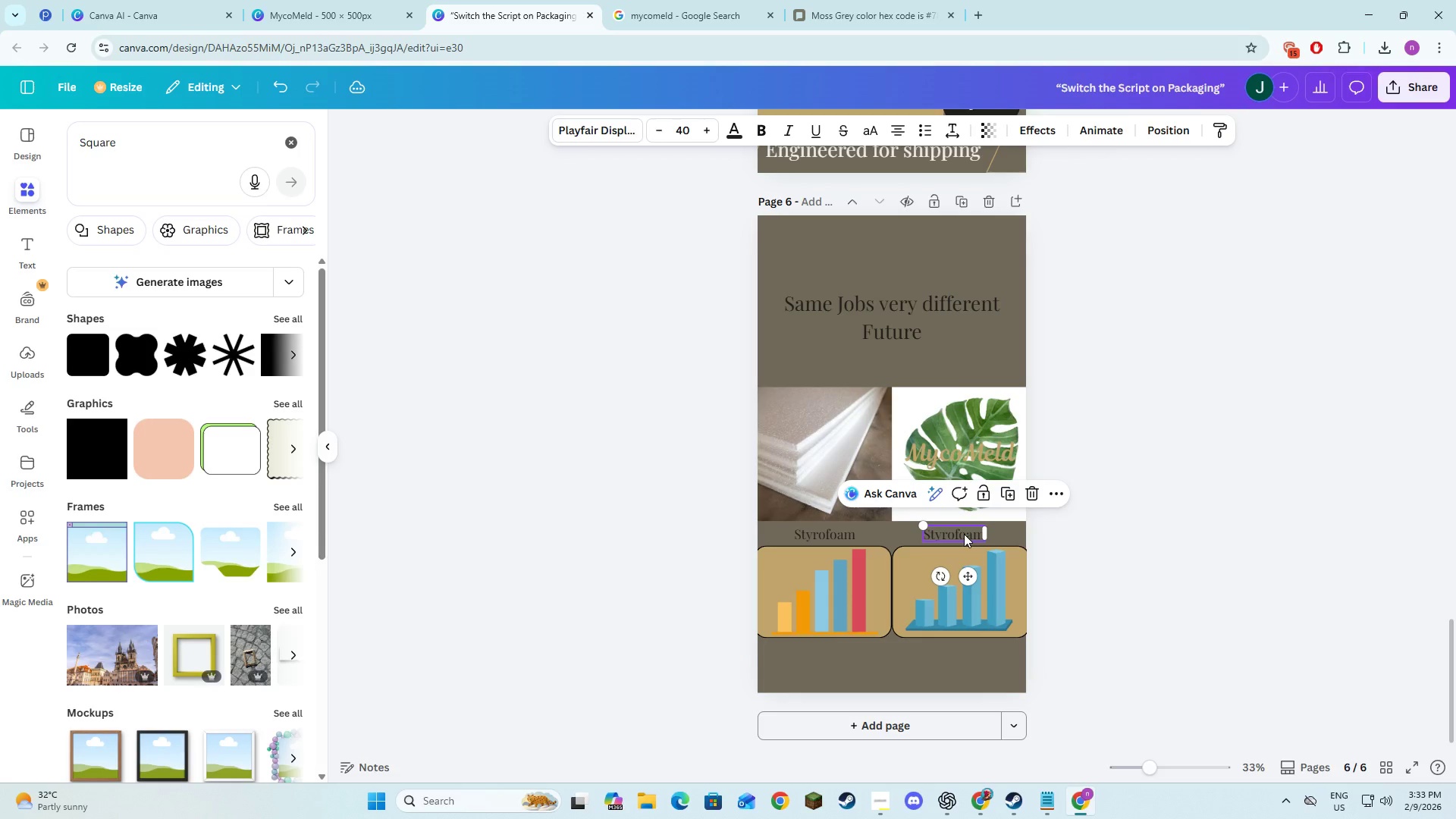 
left_click([964, 534])
 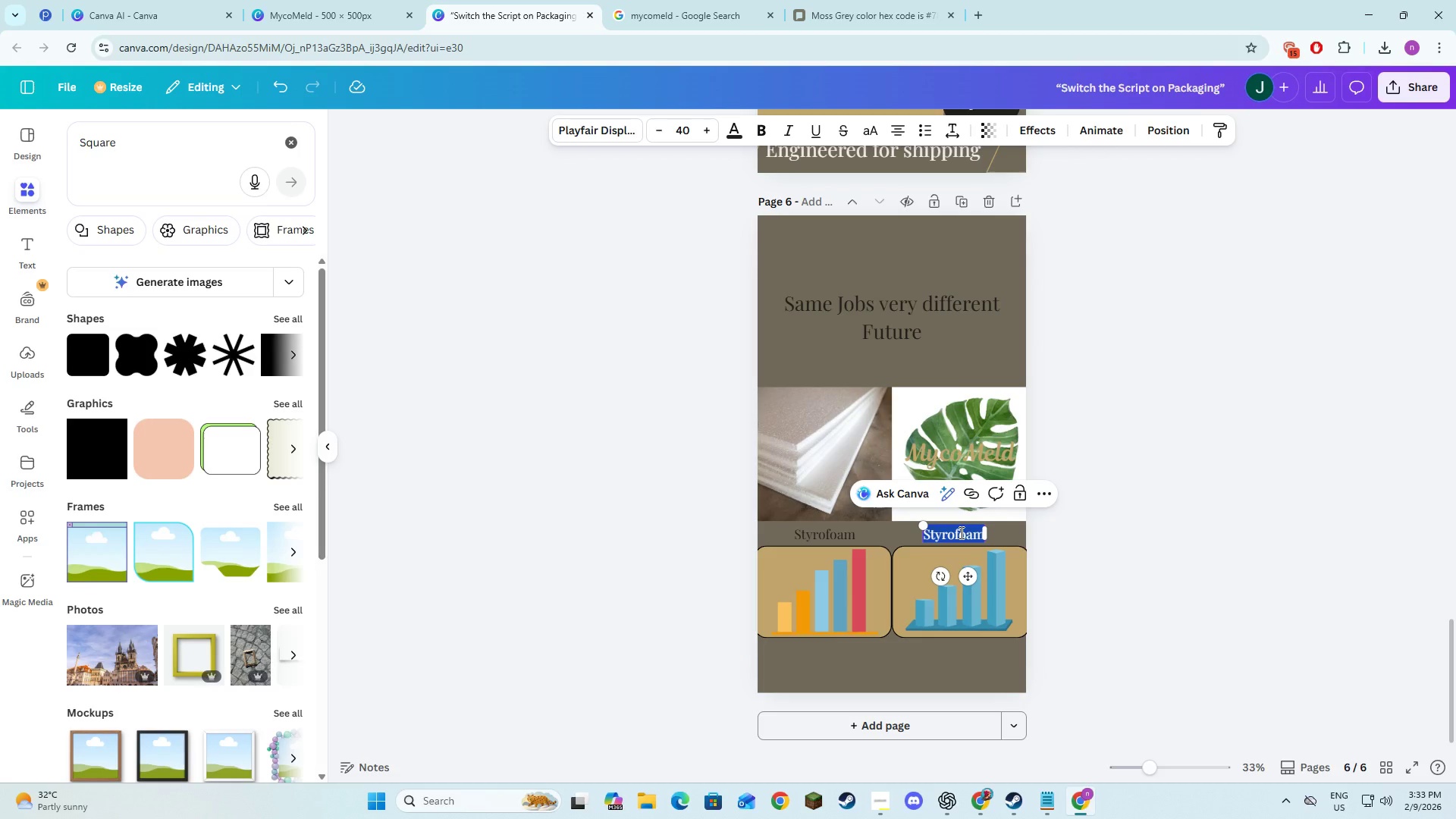 
type(Myco)
 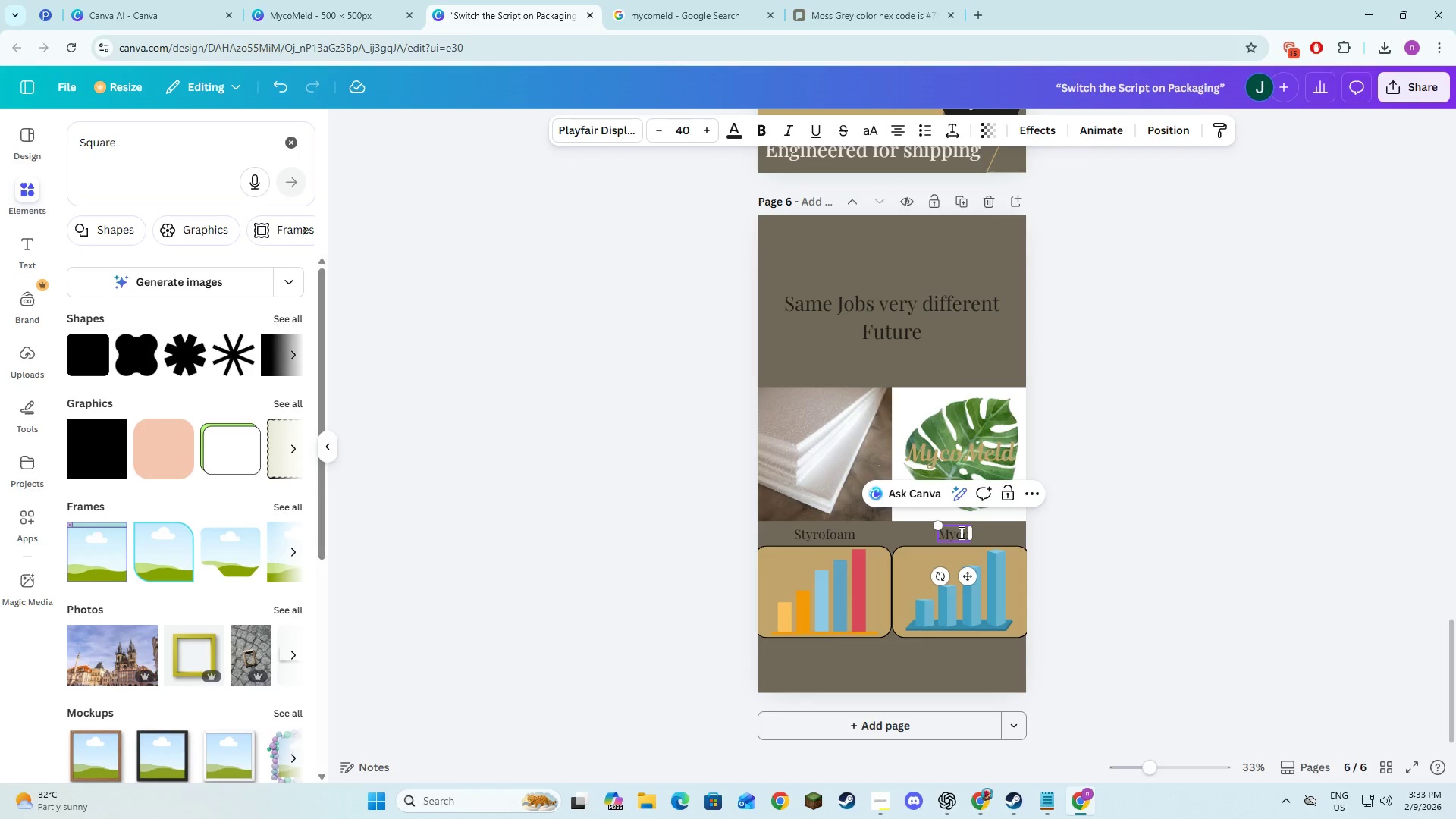 
type(Melfd)
key(Backspace)
key(Backspace)
type(d)
 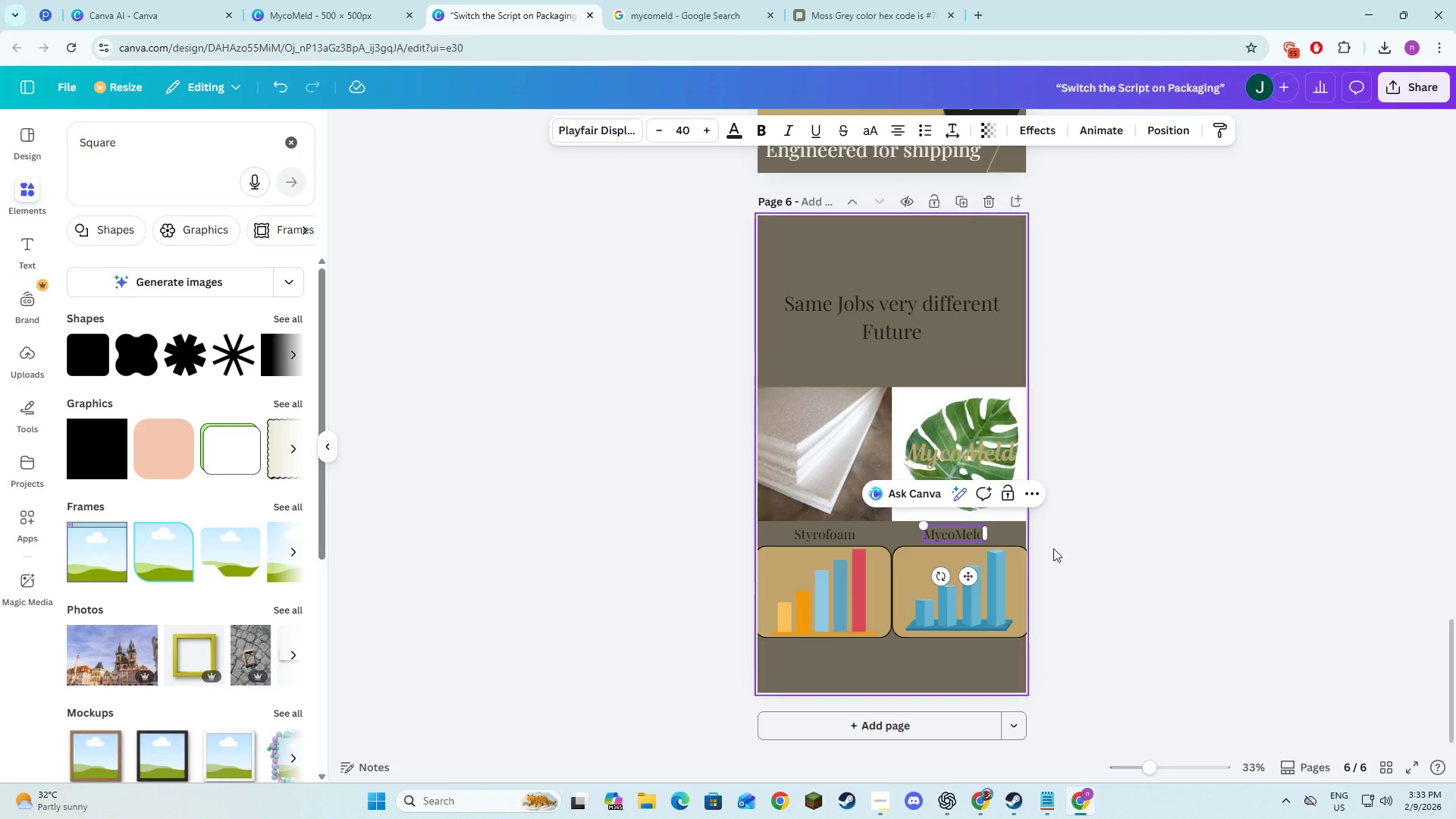 
left_click([1132, 560])
 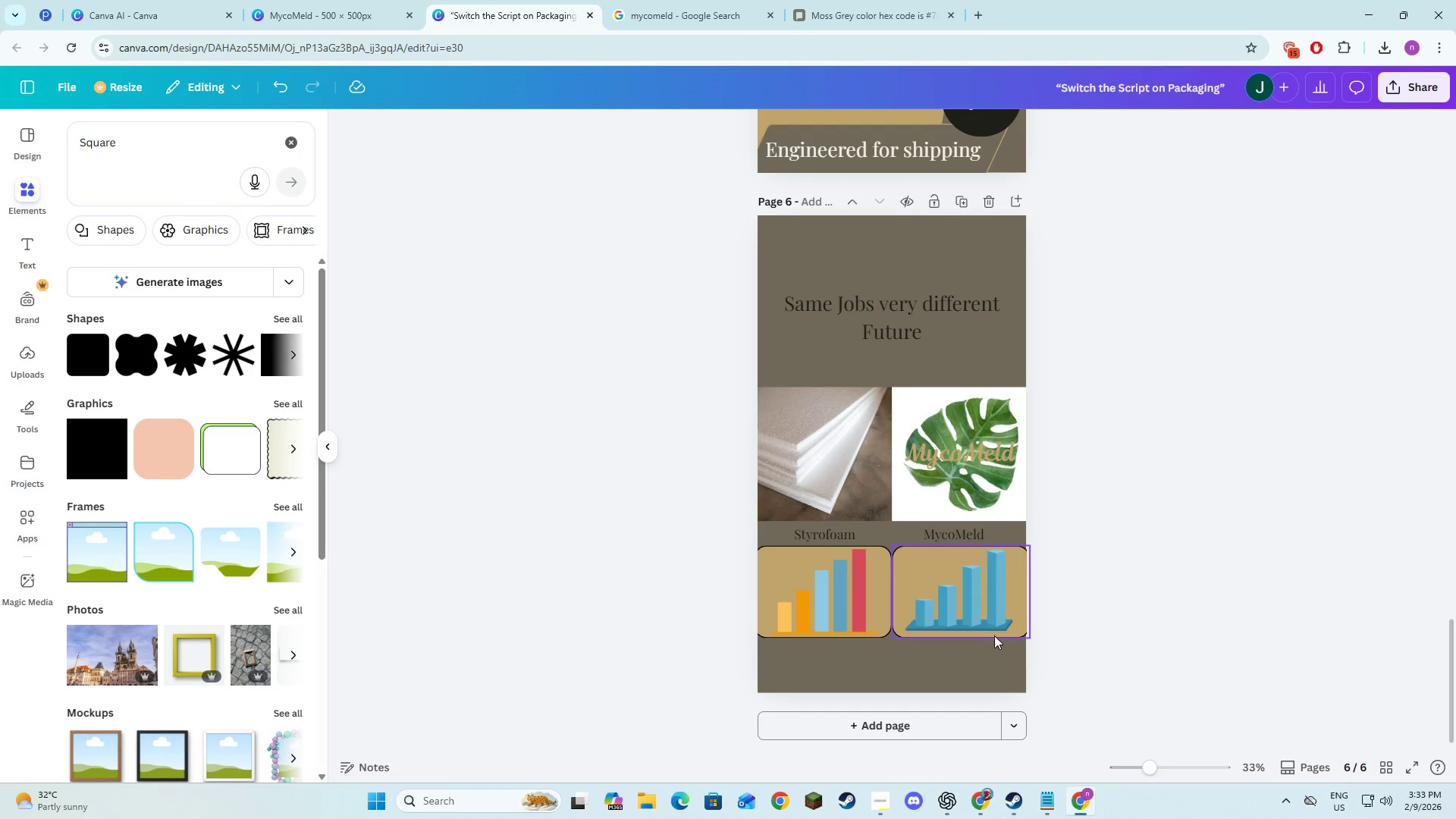 
left_click([1244, 607])
 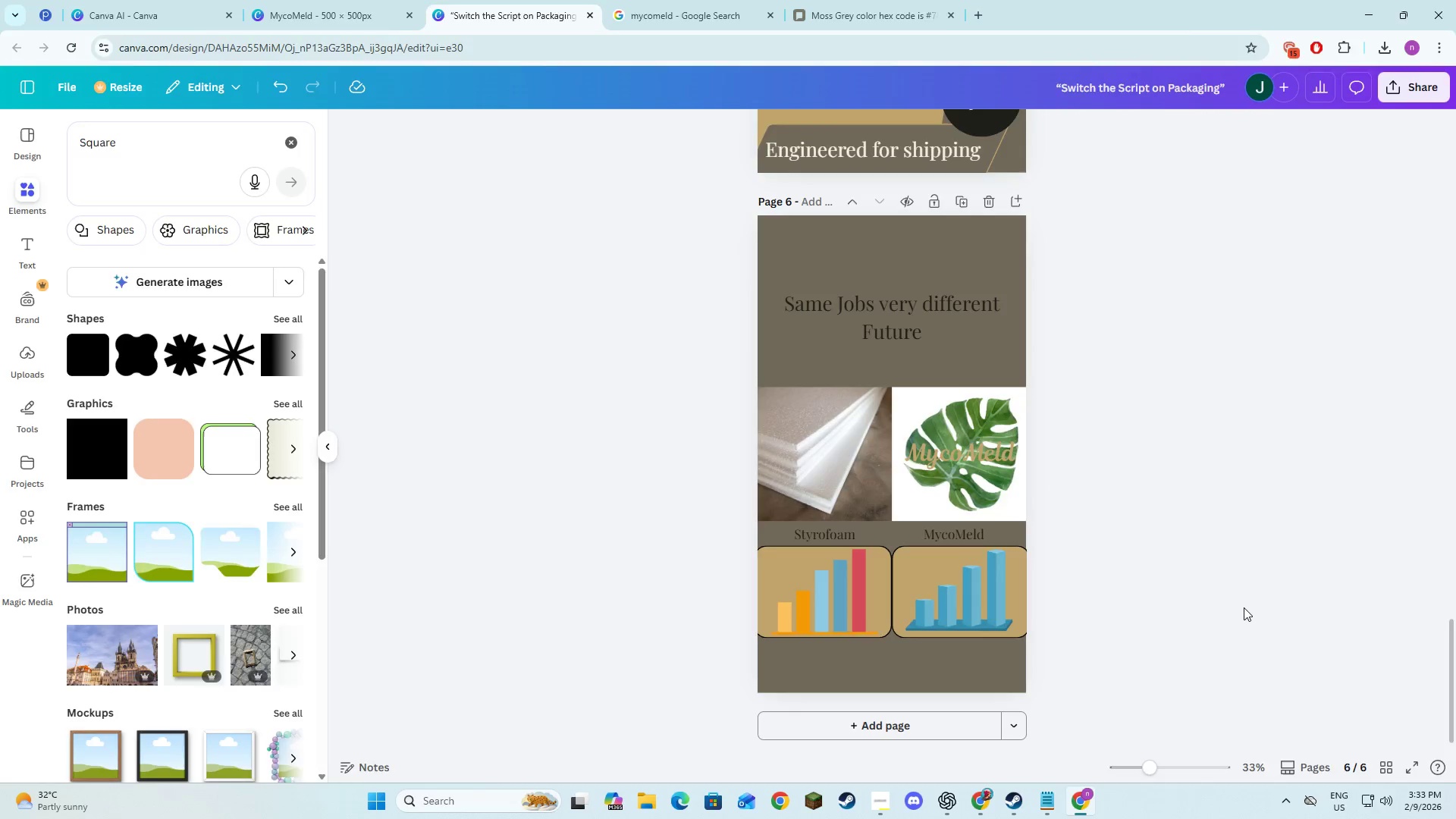 
key(Alt+AltLeft)
 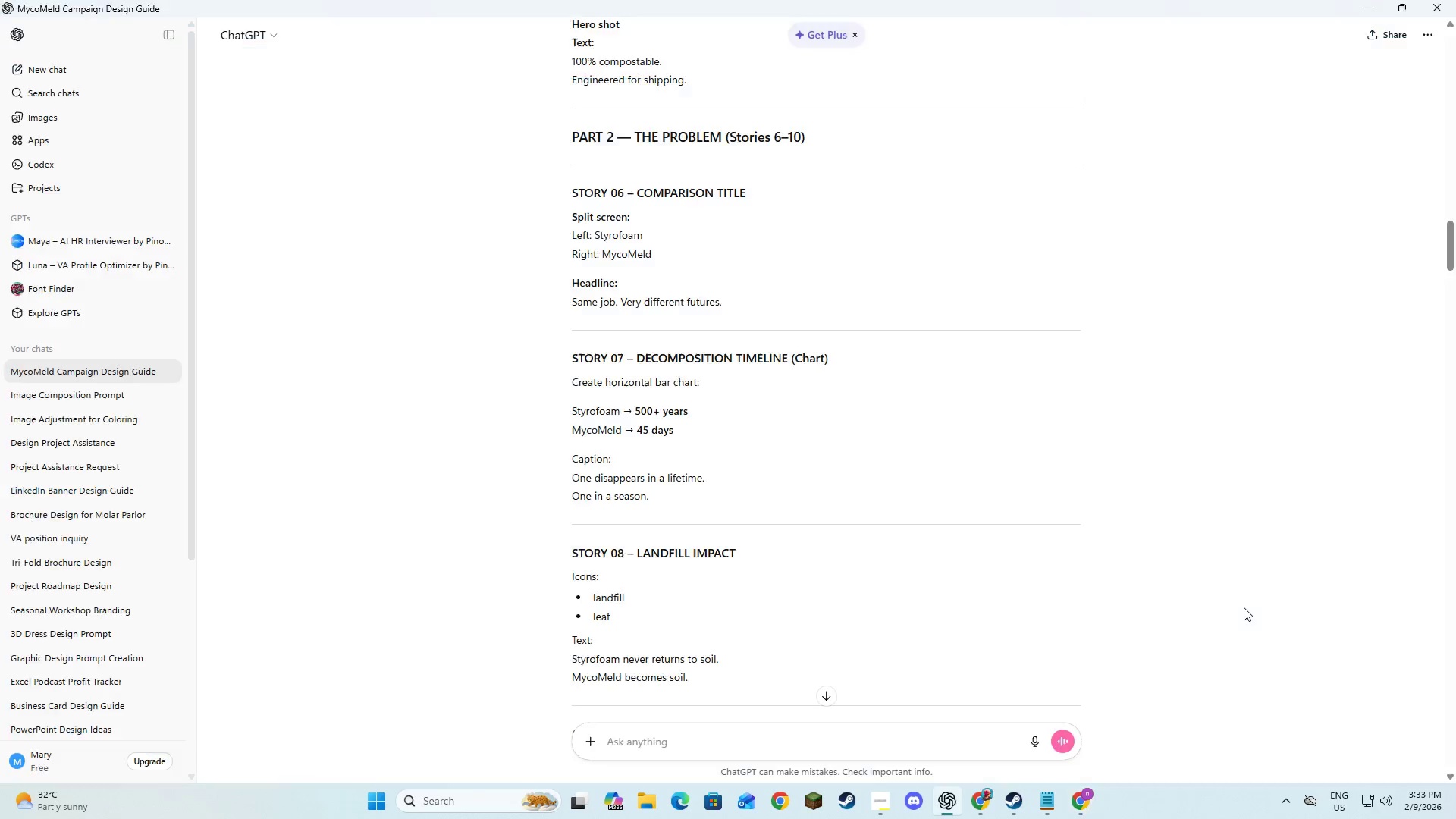 
key(Alt+Tab)
 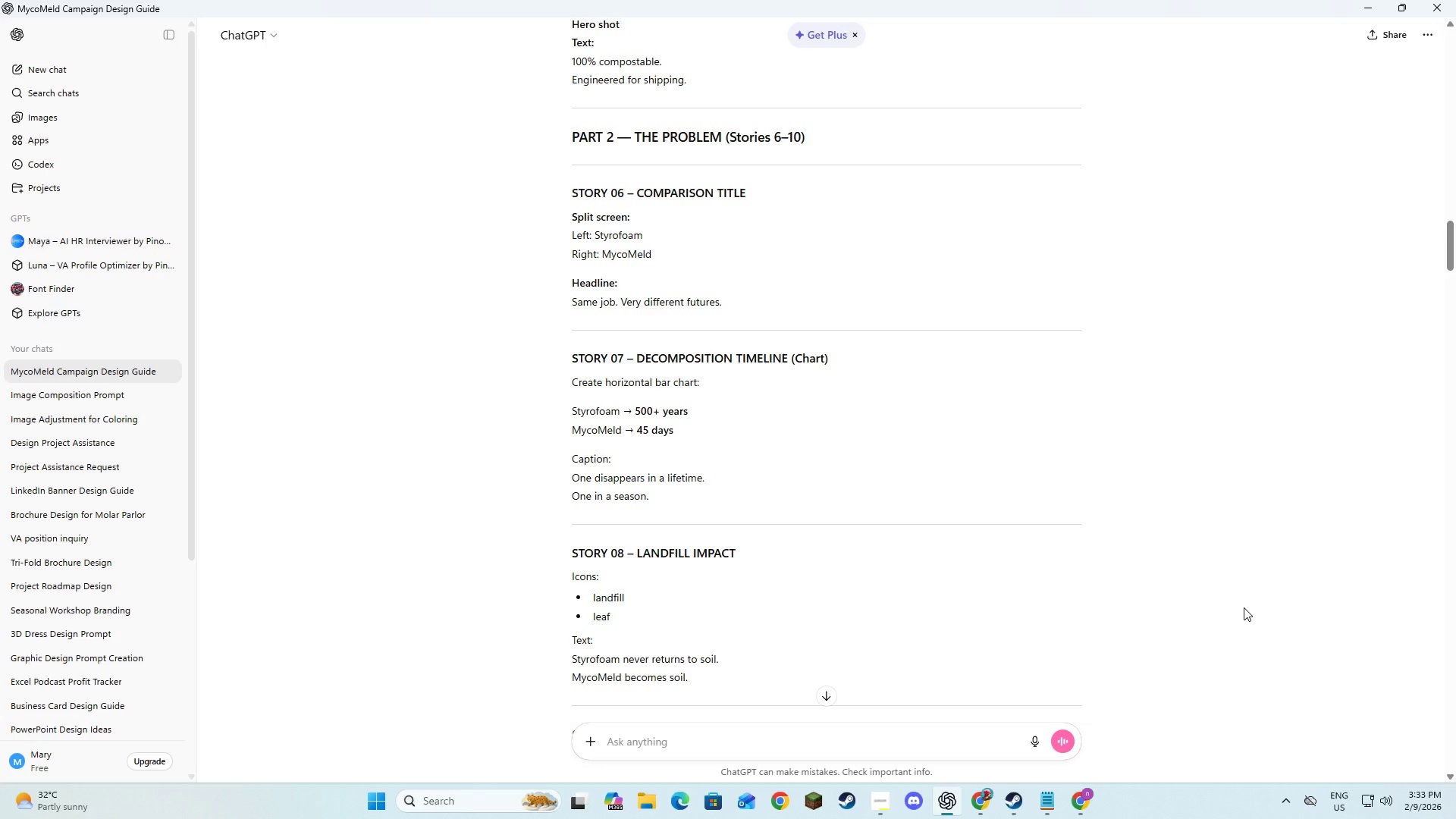 
key(Alt+AltLeft)
 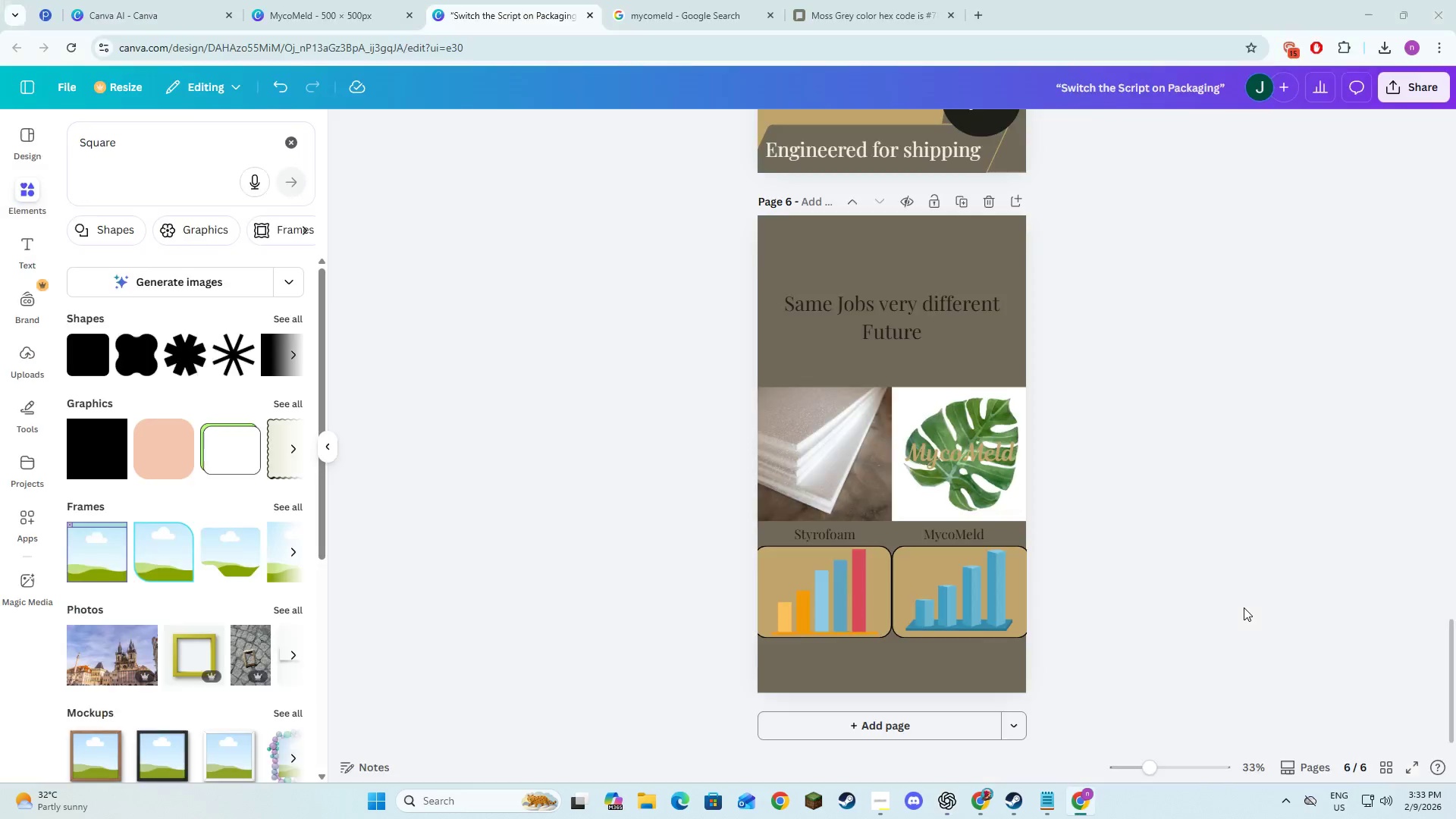 
key(Alt+Tab)
 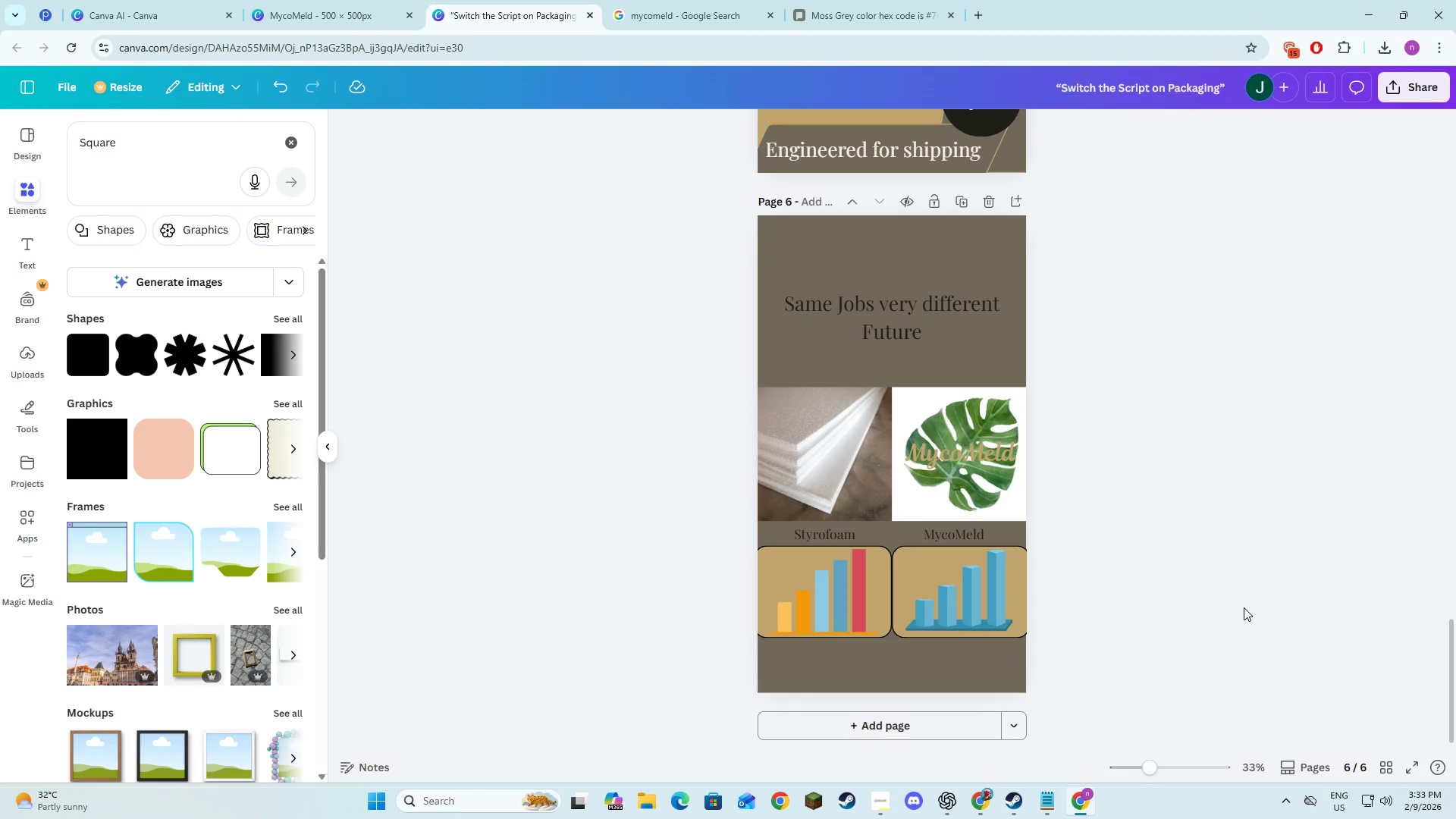 
key(Alt+AltLeft)
 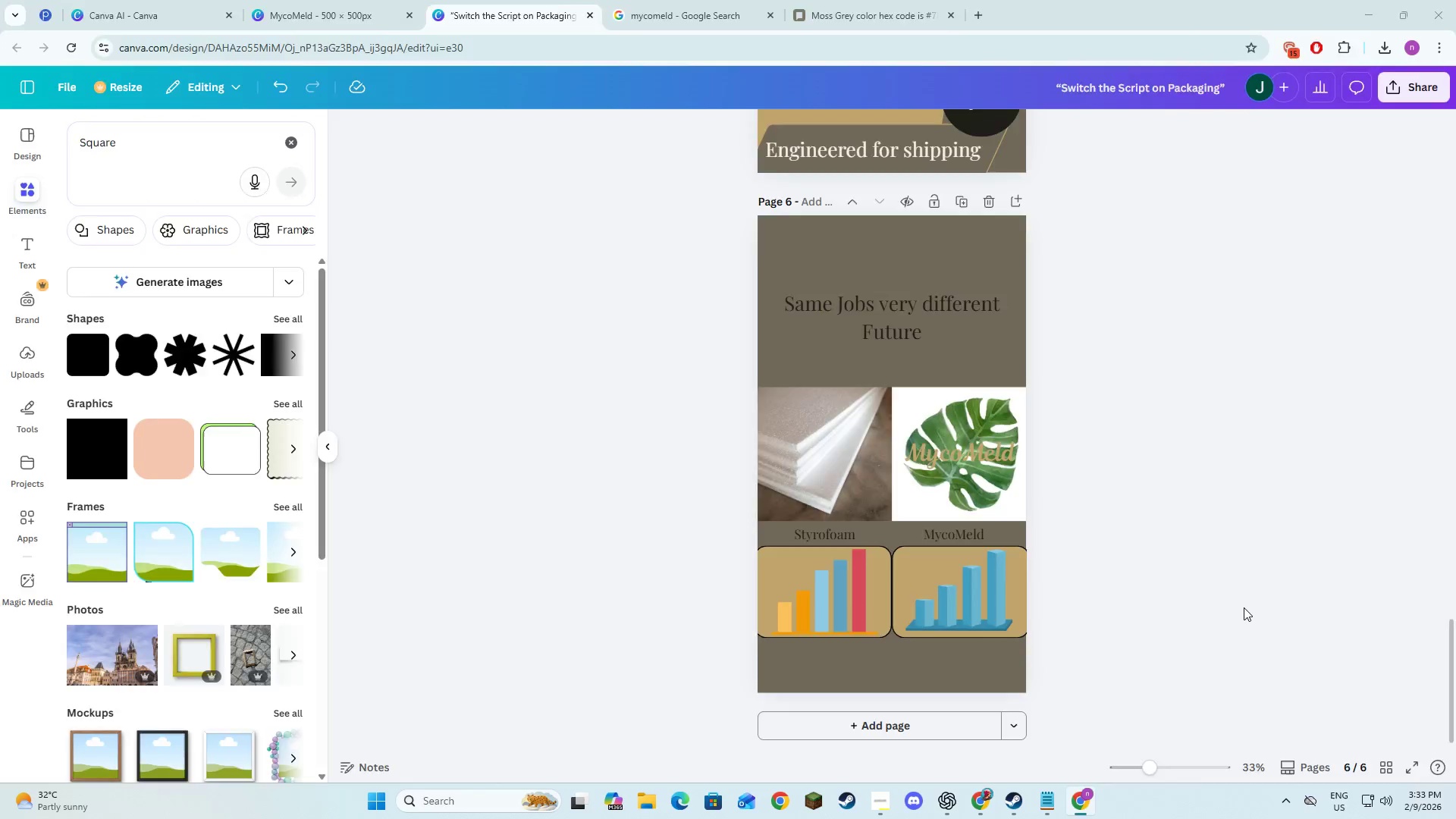 
key(Alt+Tab)
 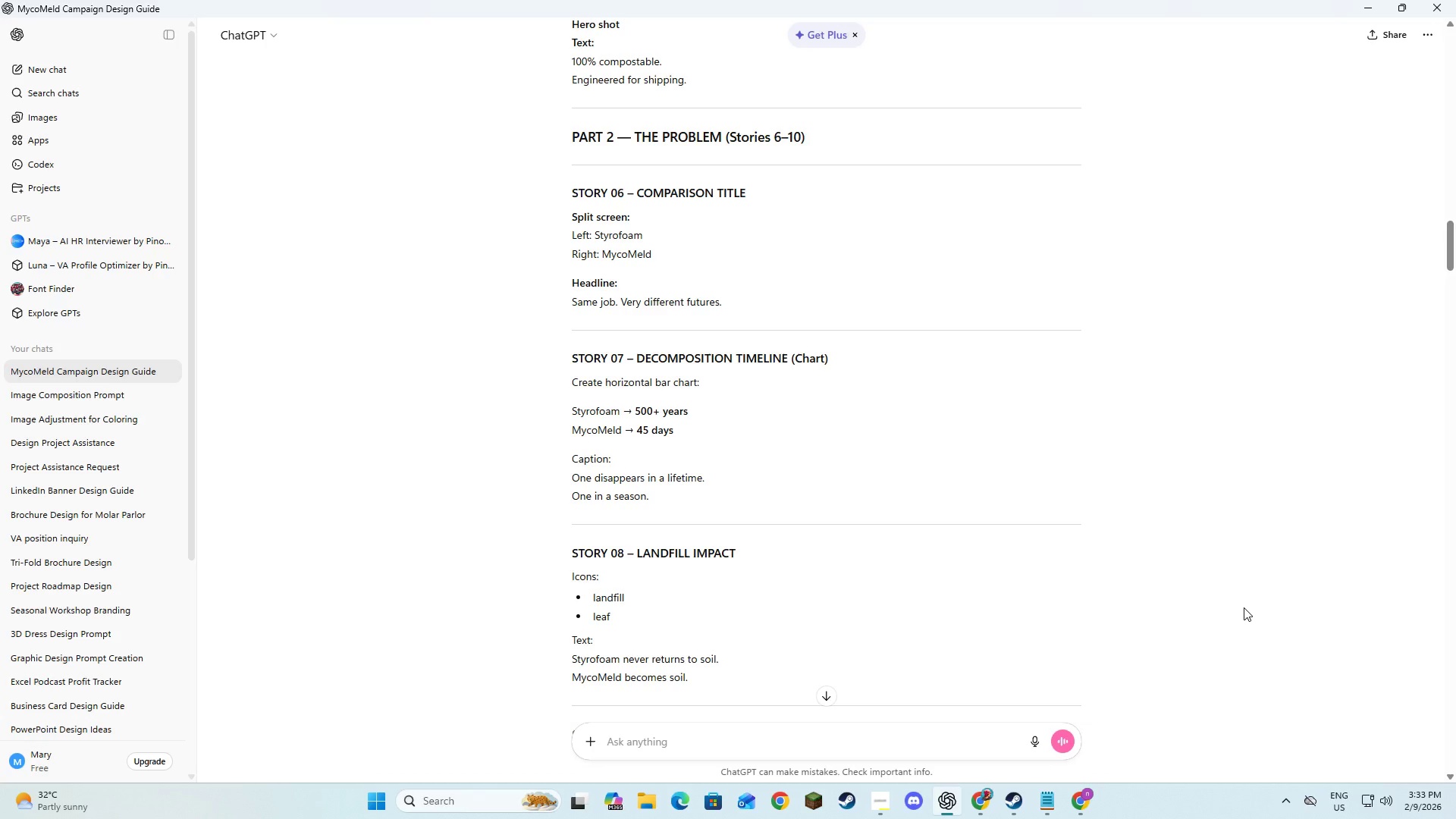 
key(Alt+AltLeft)
 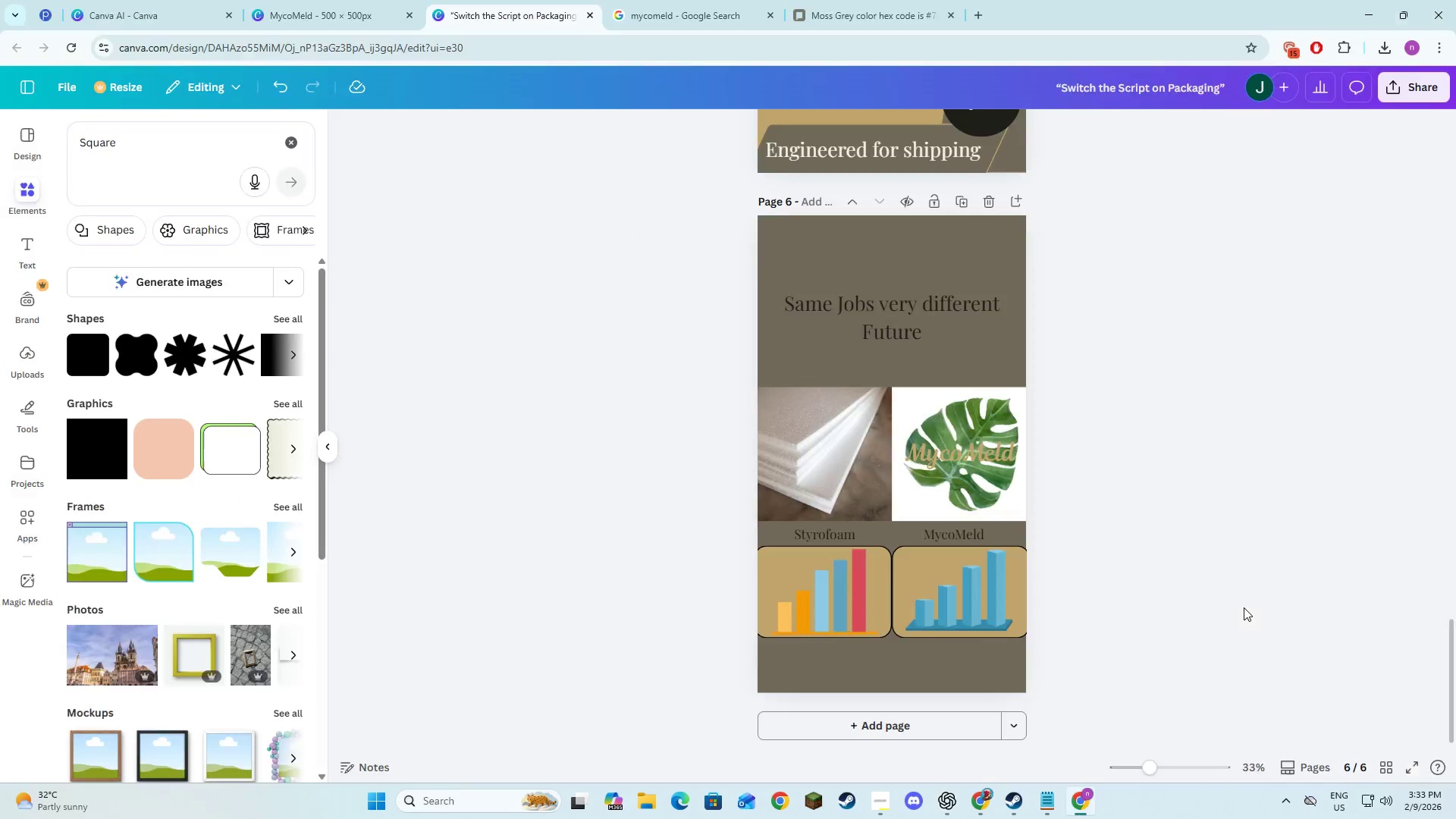 
key(Alt+Tab)
 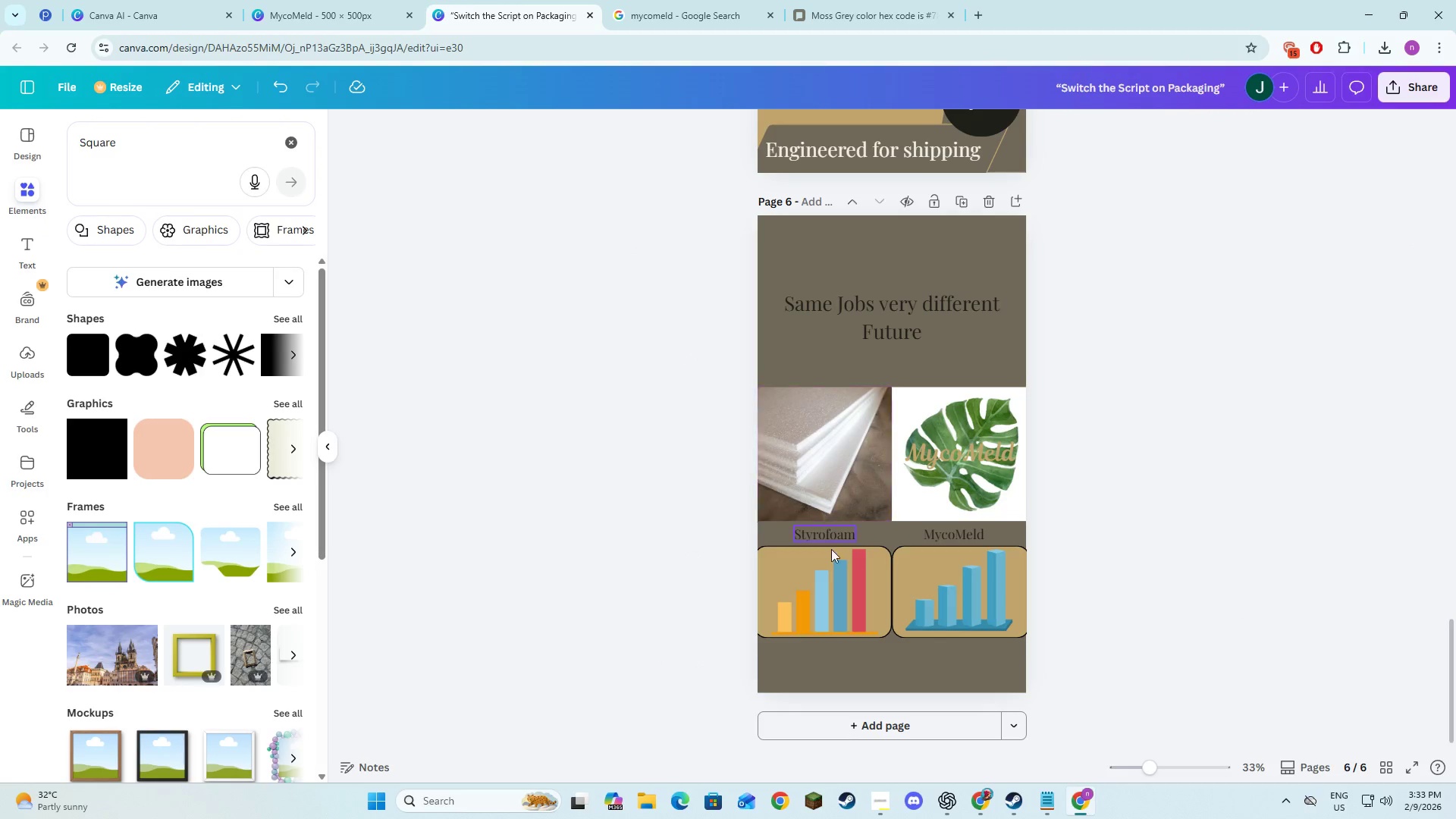 
left_click([827, 535])
 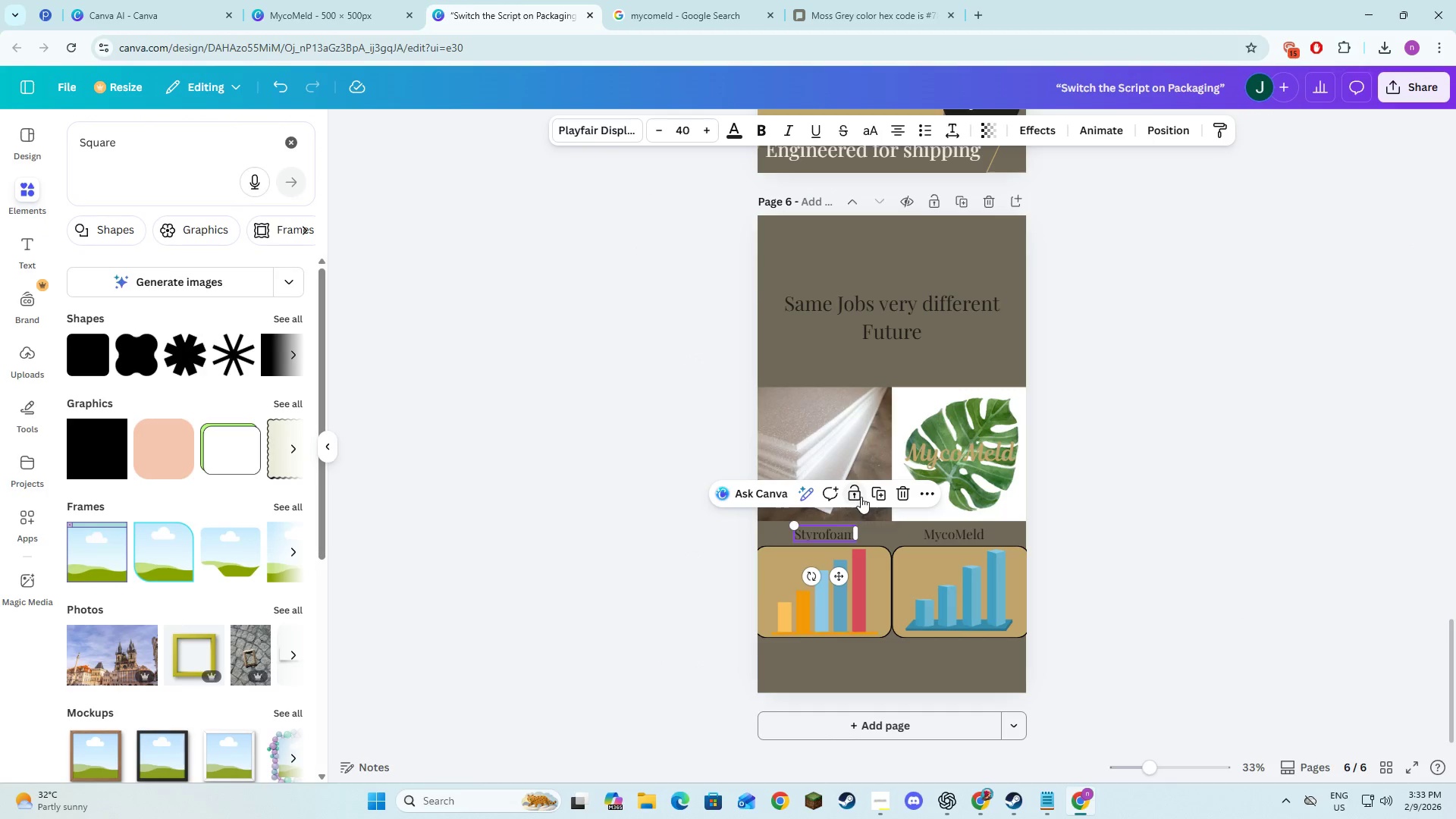 
left_click([868, 494])
 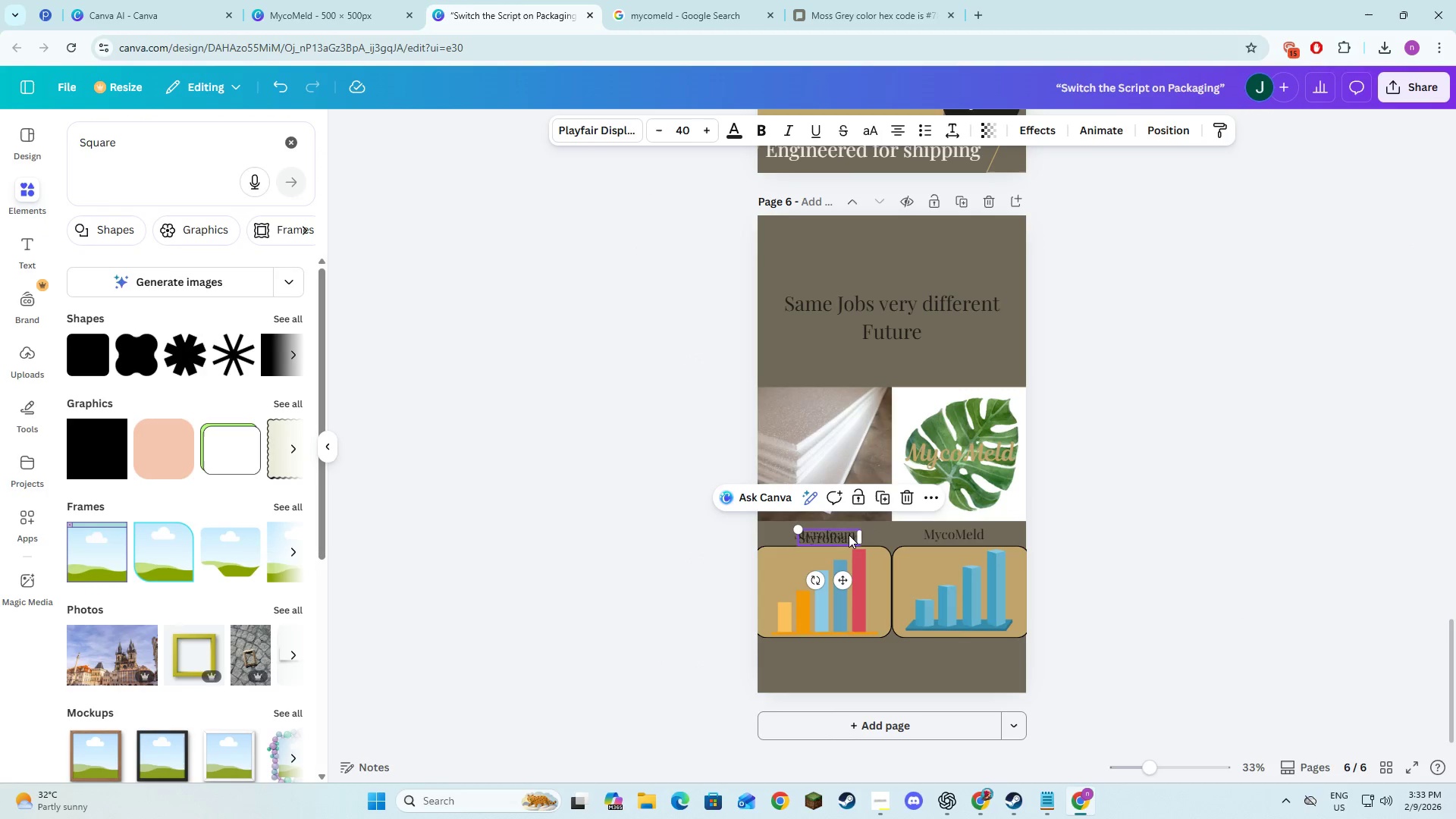 
left_click_drag(start_coordinate=[841, 538], to_coordinate=[827, 652])
 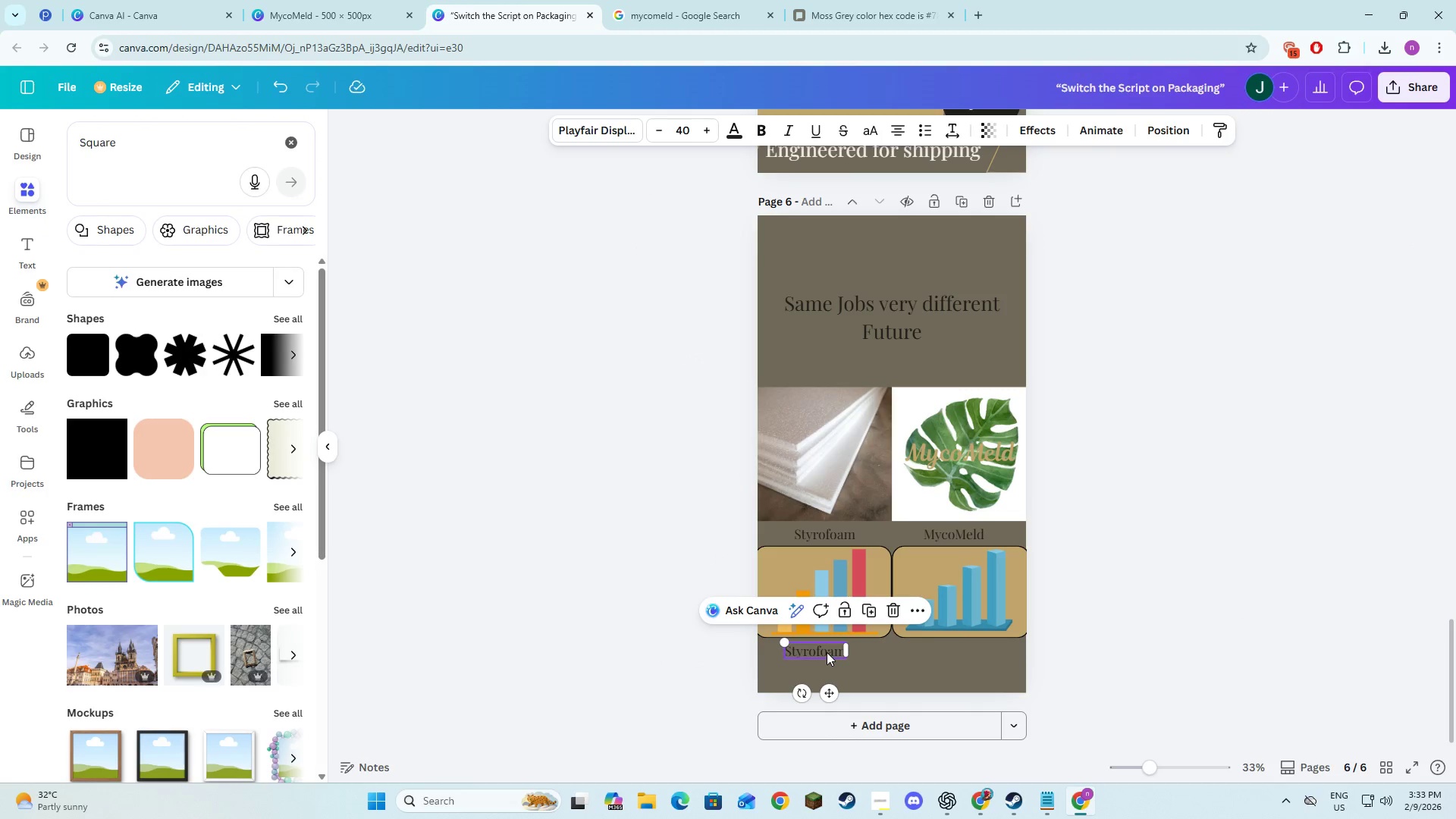 
left_click([827, 652])
 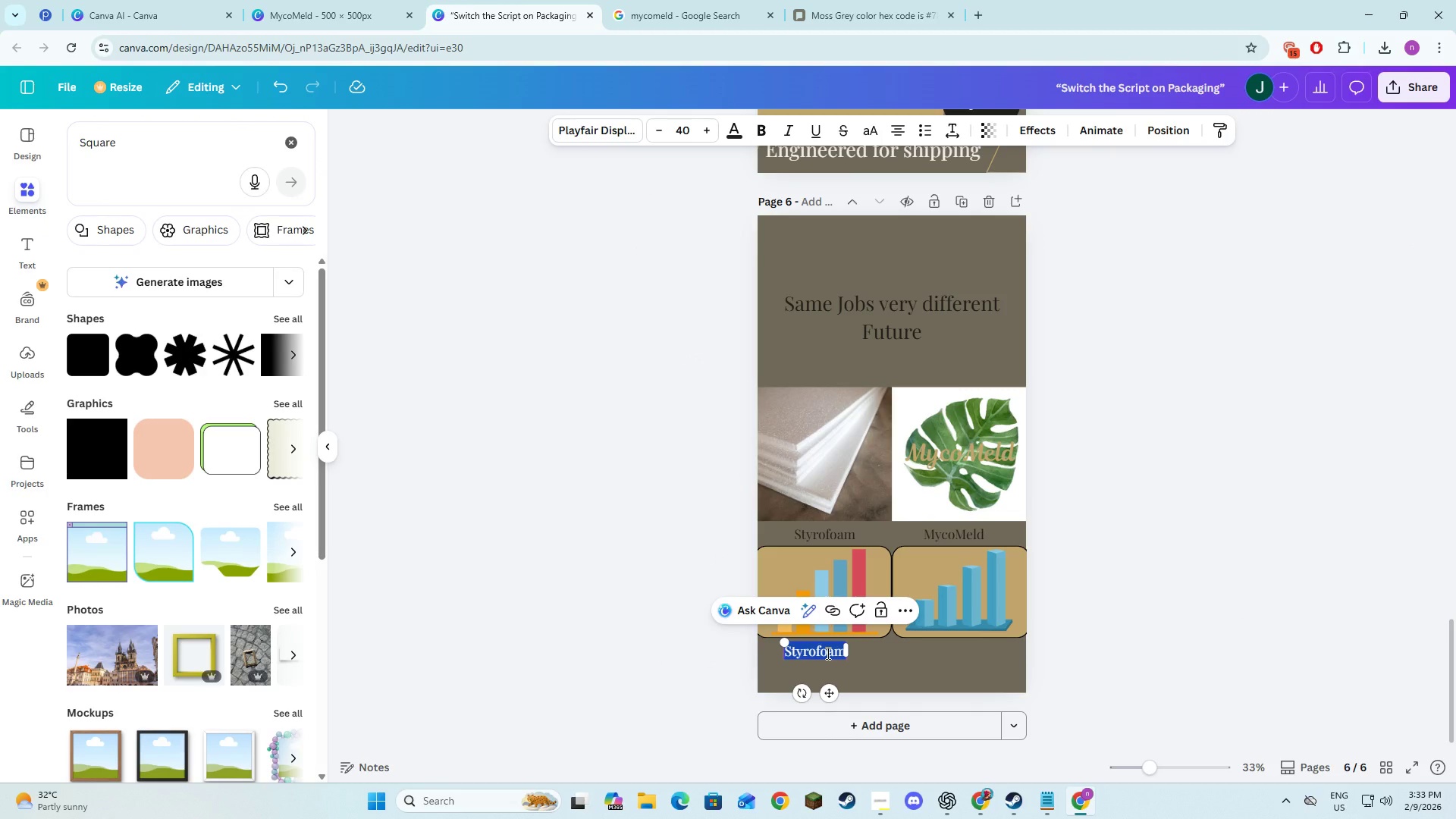 
type(One )
 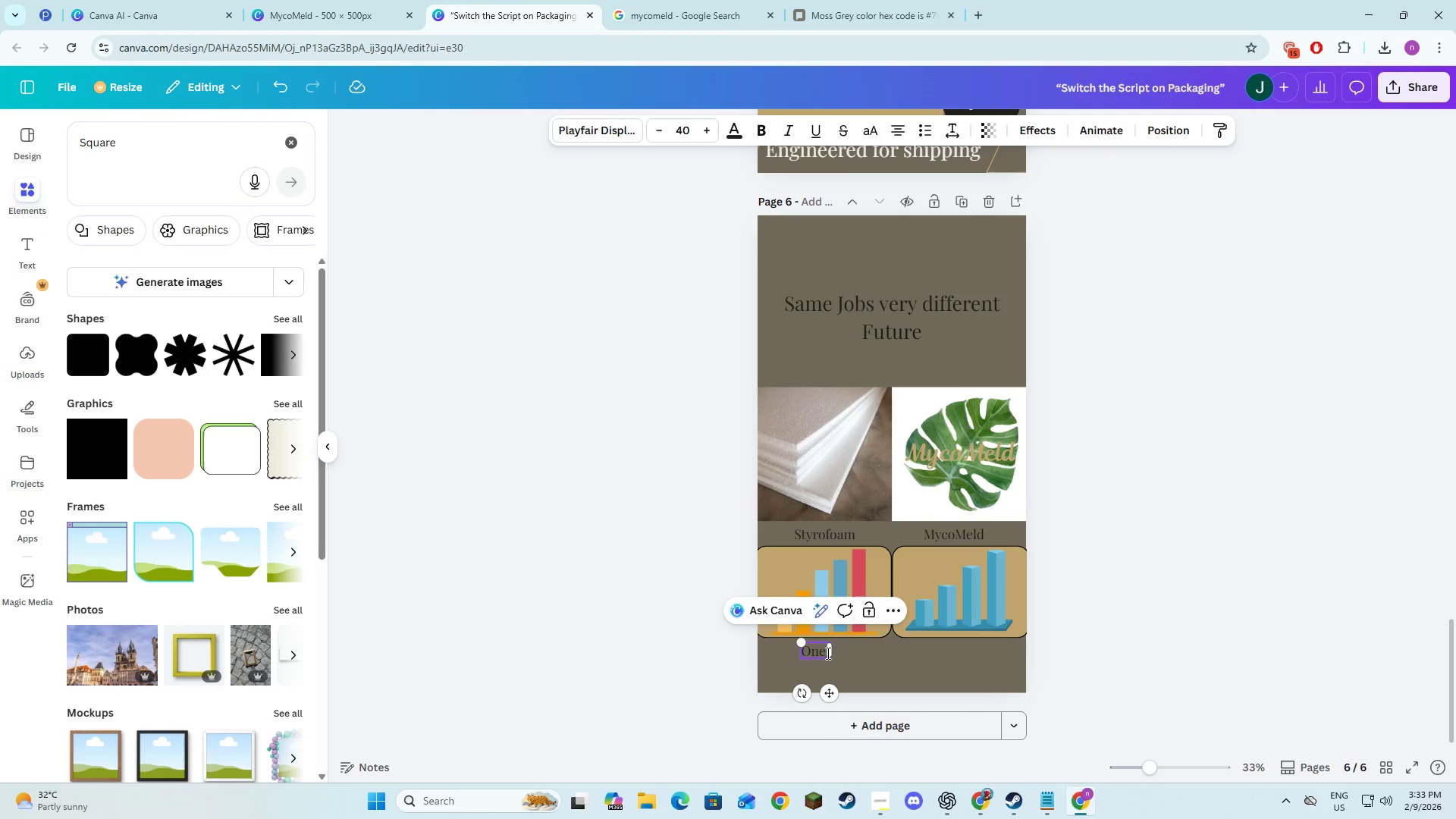 
hold_key(key=ShiftLeft, duration=0.61)
 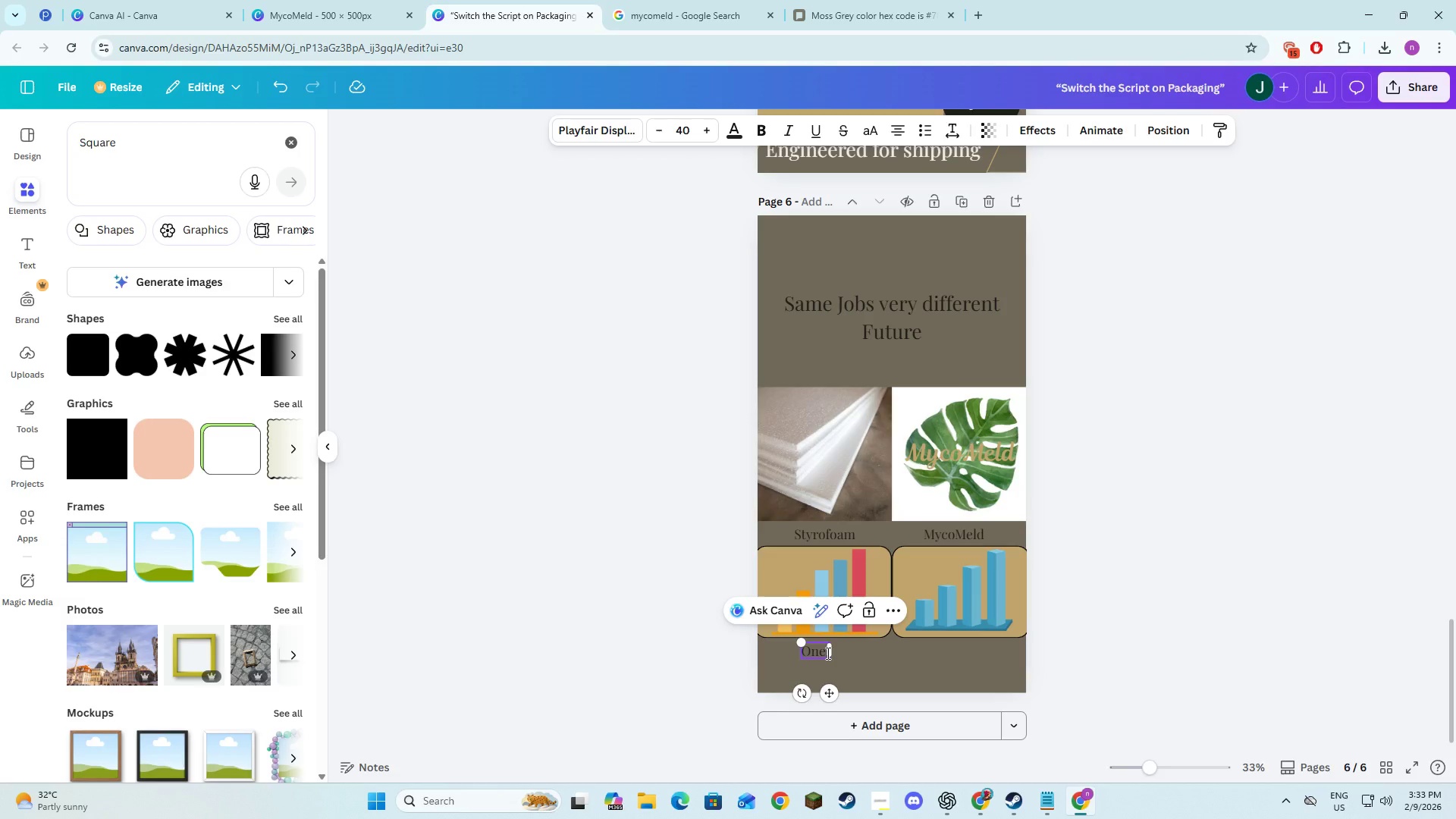 
key(Alt+AltLeft)
 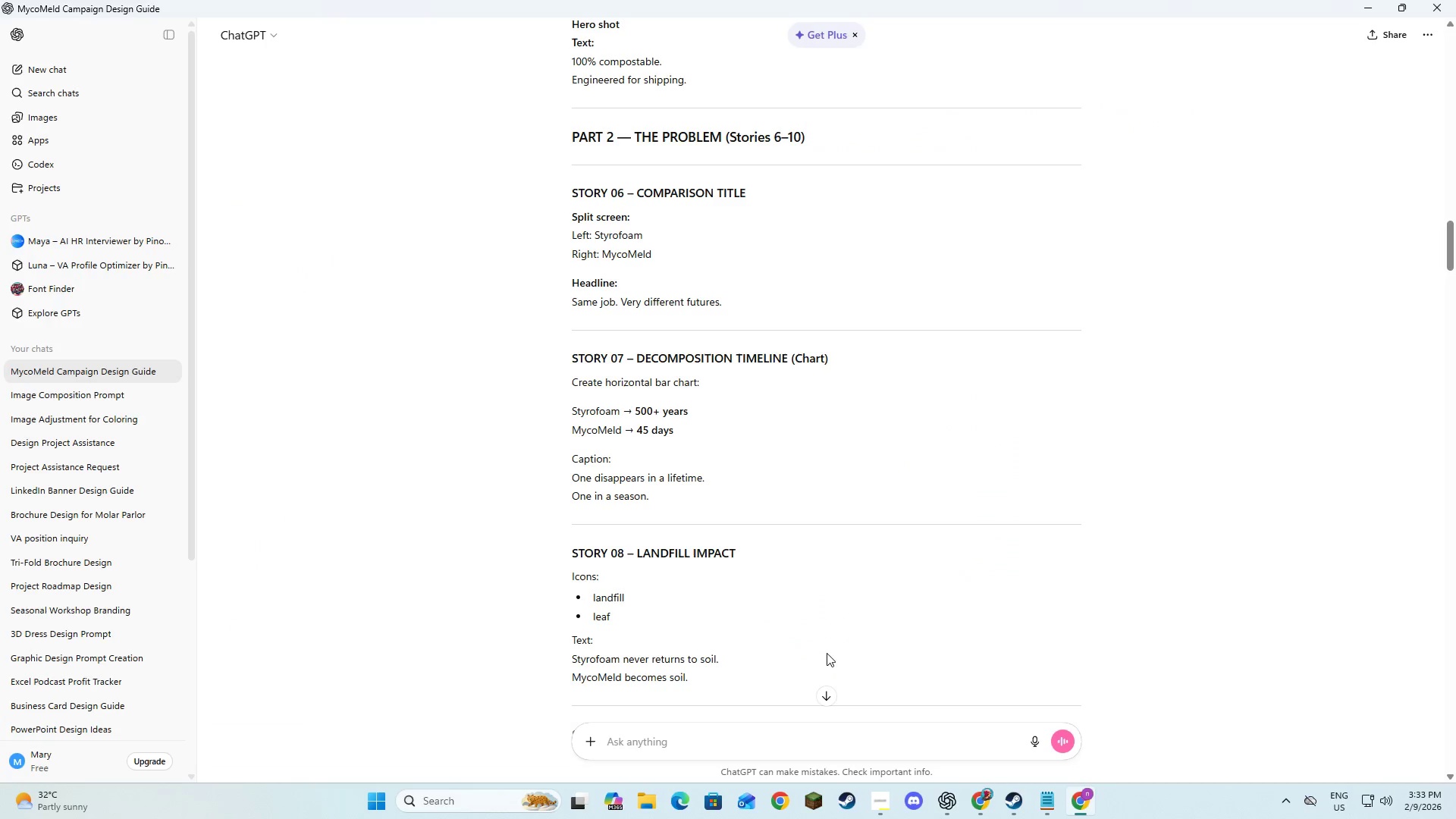 
key(Alt+Tab)
 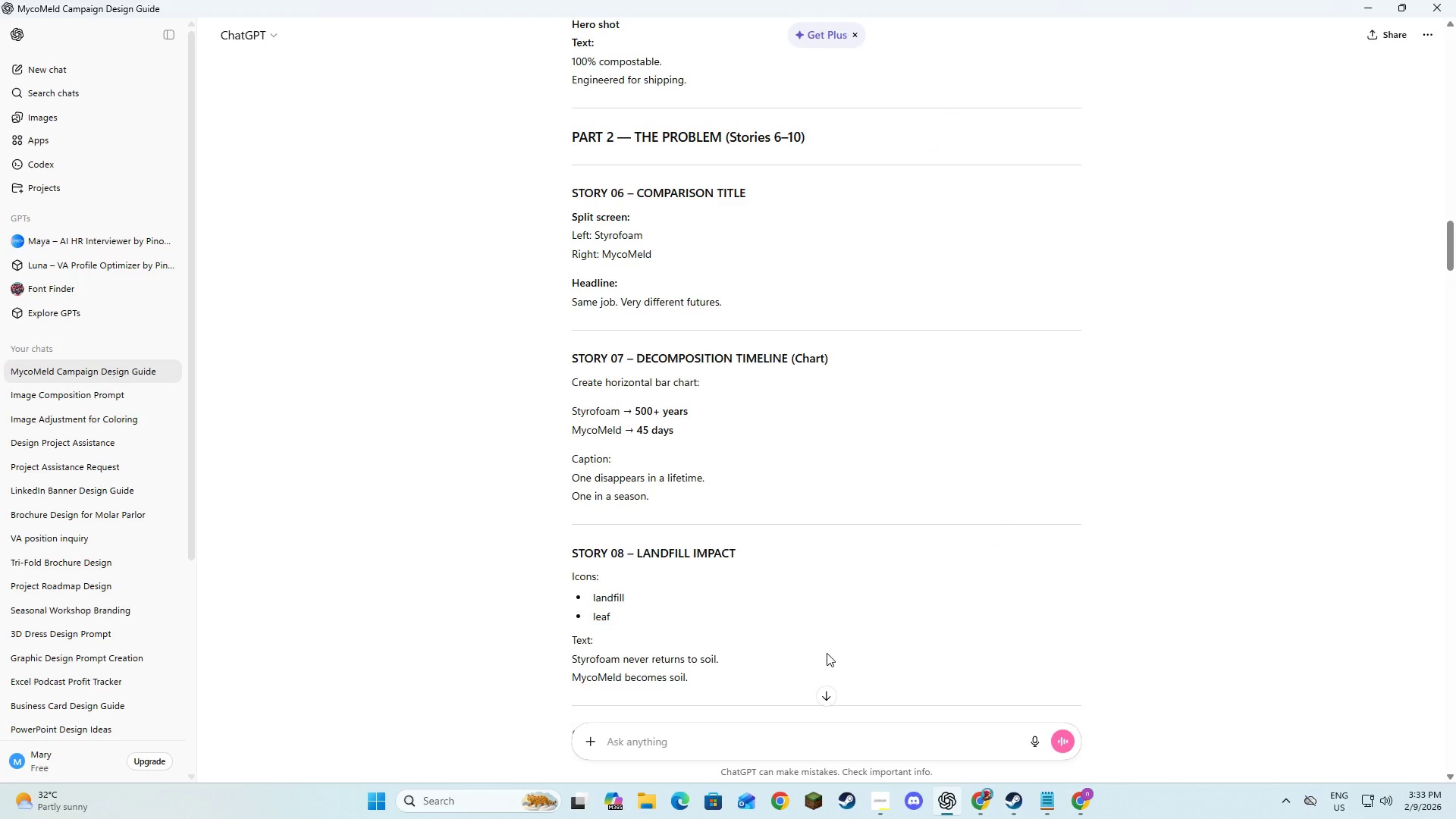 
key(Alt+AltLeft)
 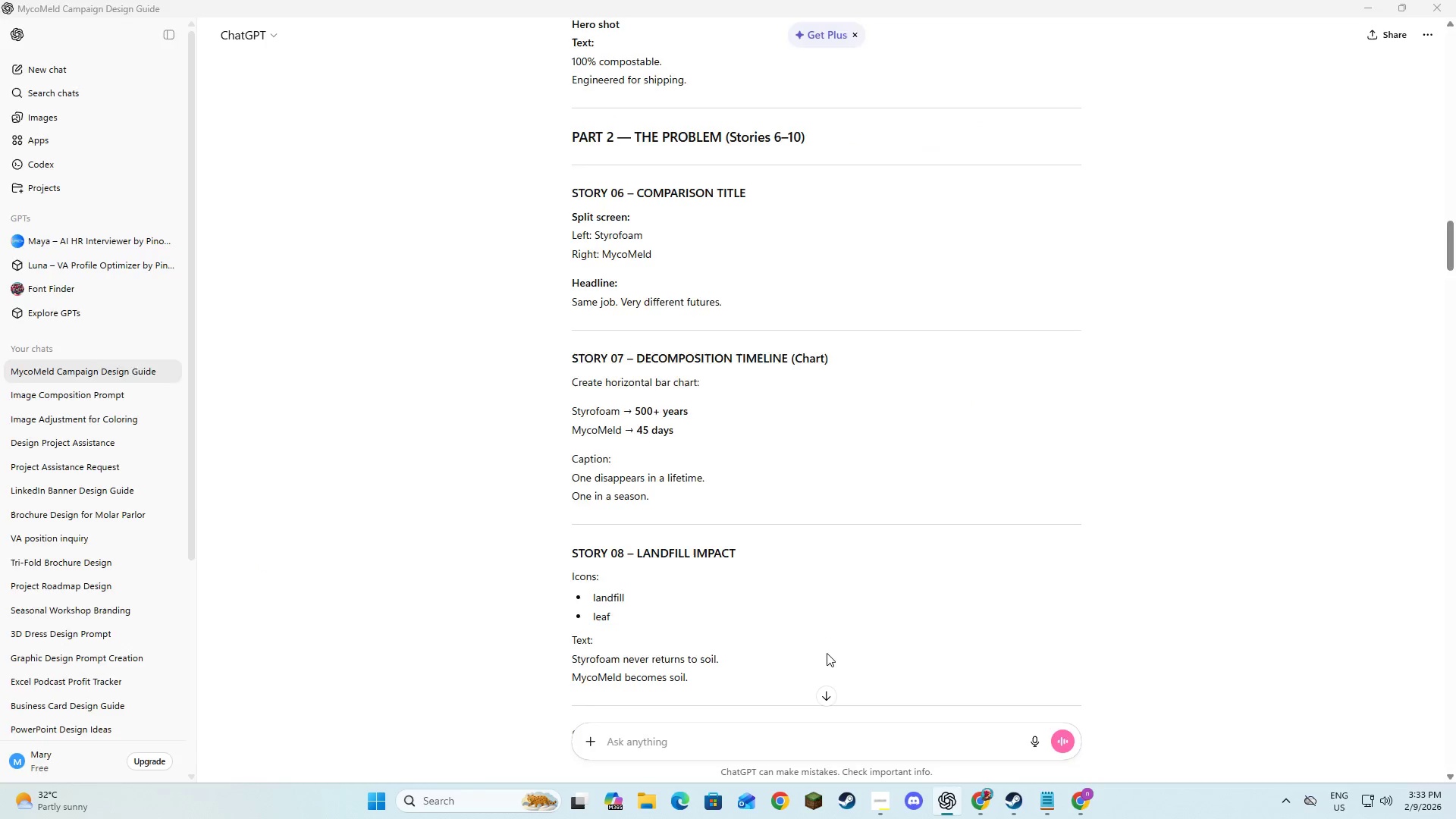 
key(Tab)
type(disappear  )
 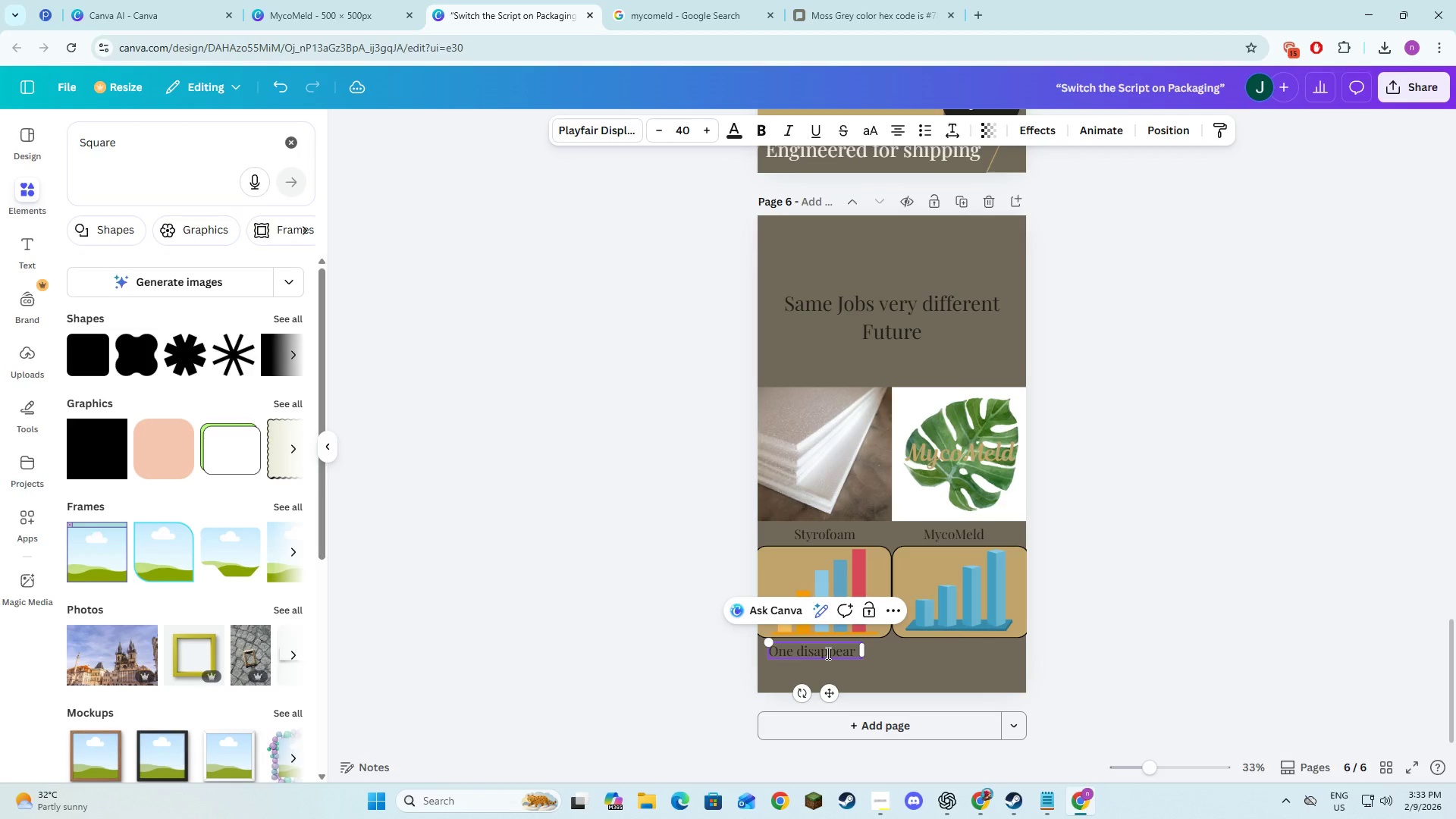 
key(Alt+AltLeft)
 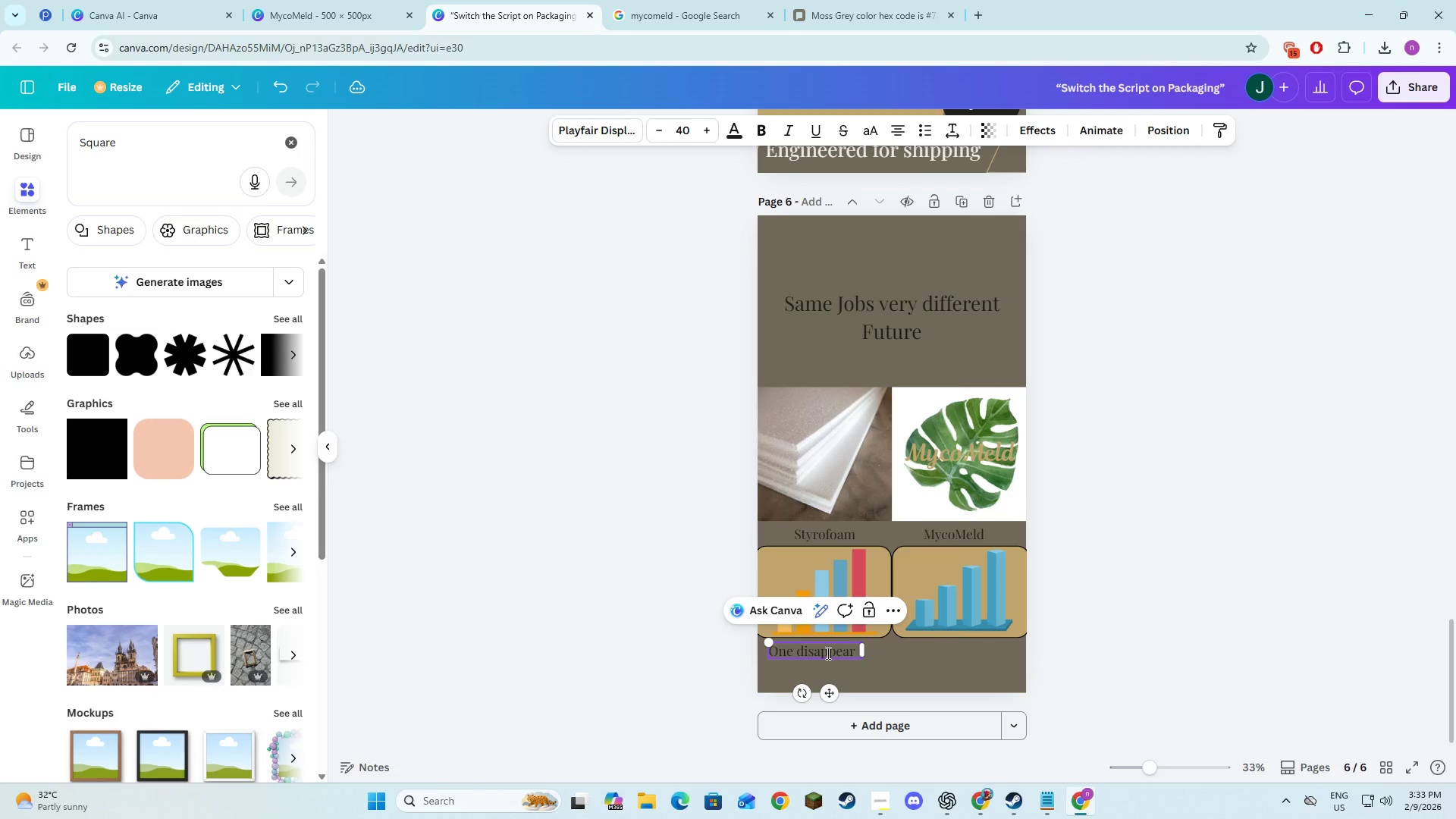 
key(Alt+AltLeft)
 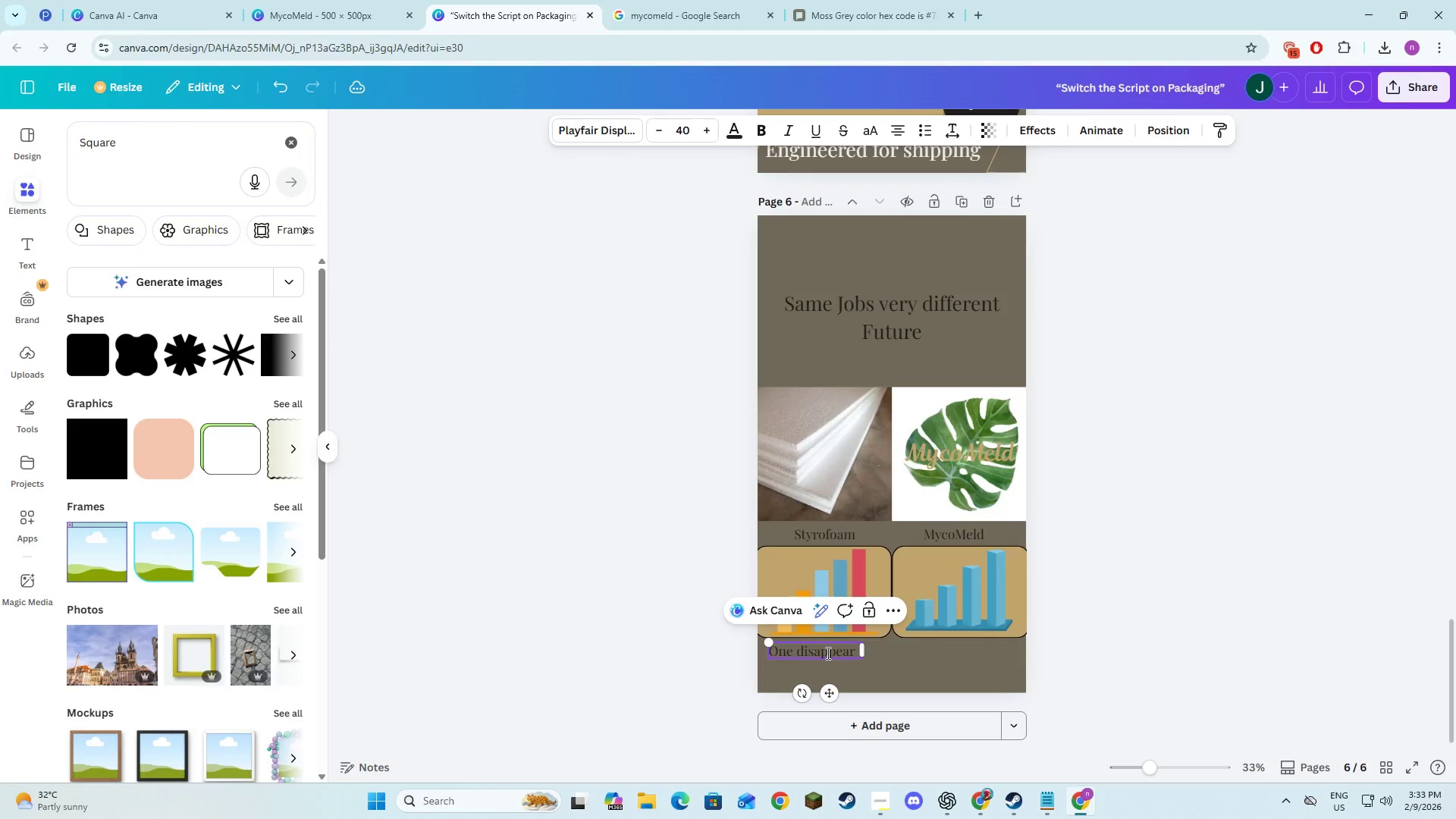 
key(Alt+Tab)
 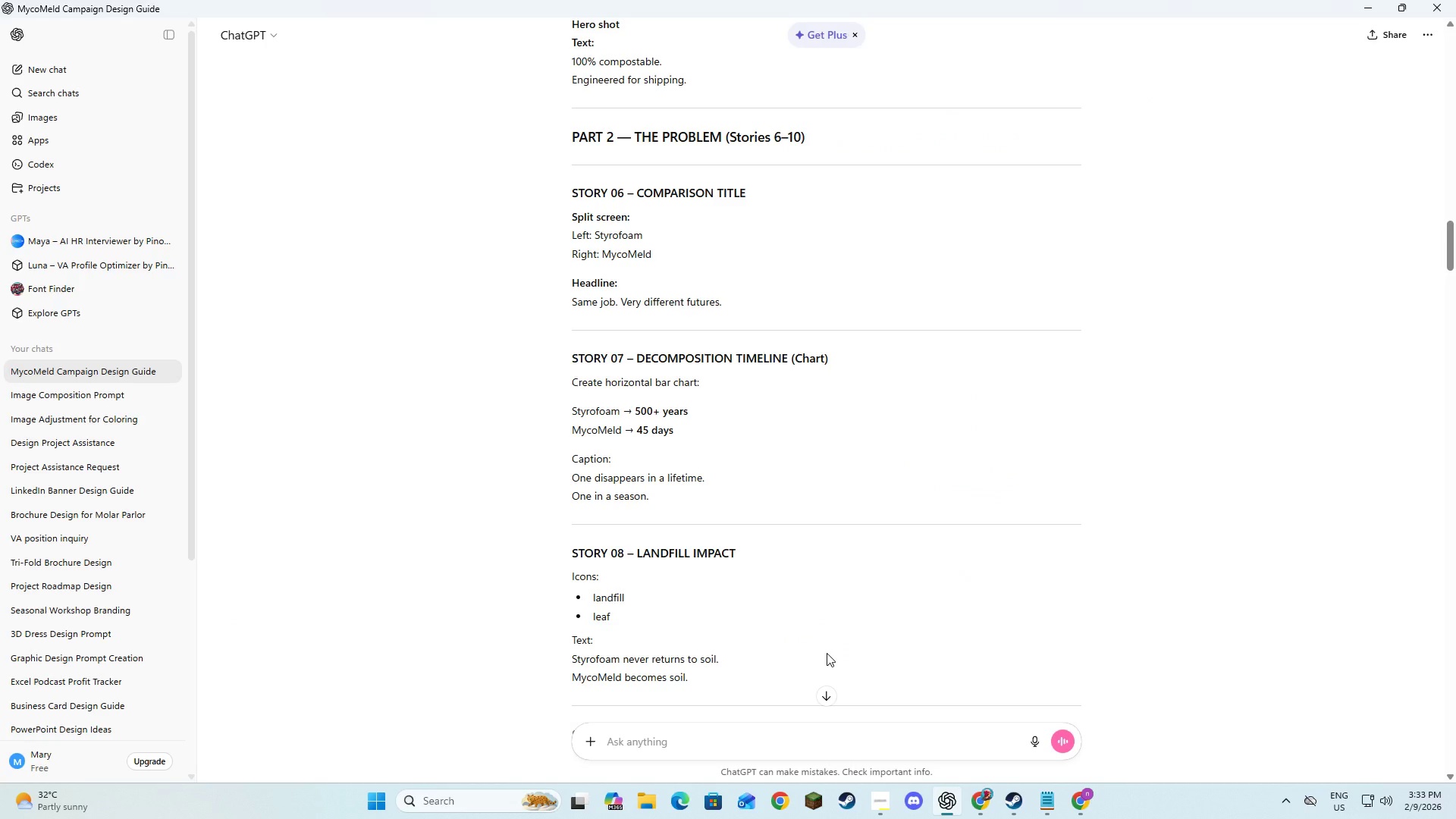 
key(Alt+AltLeft)
 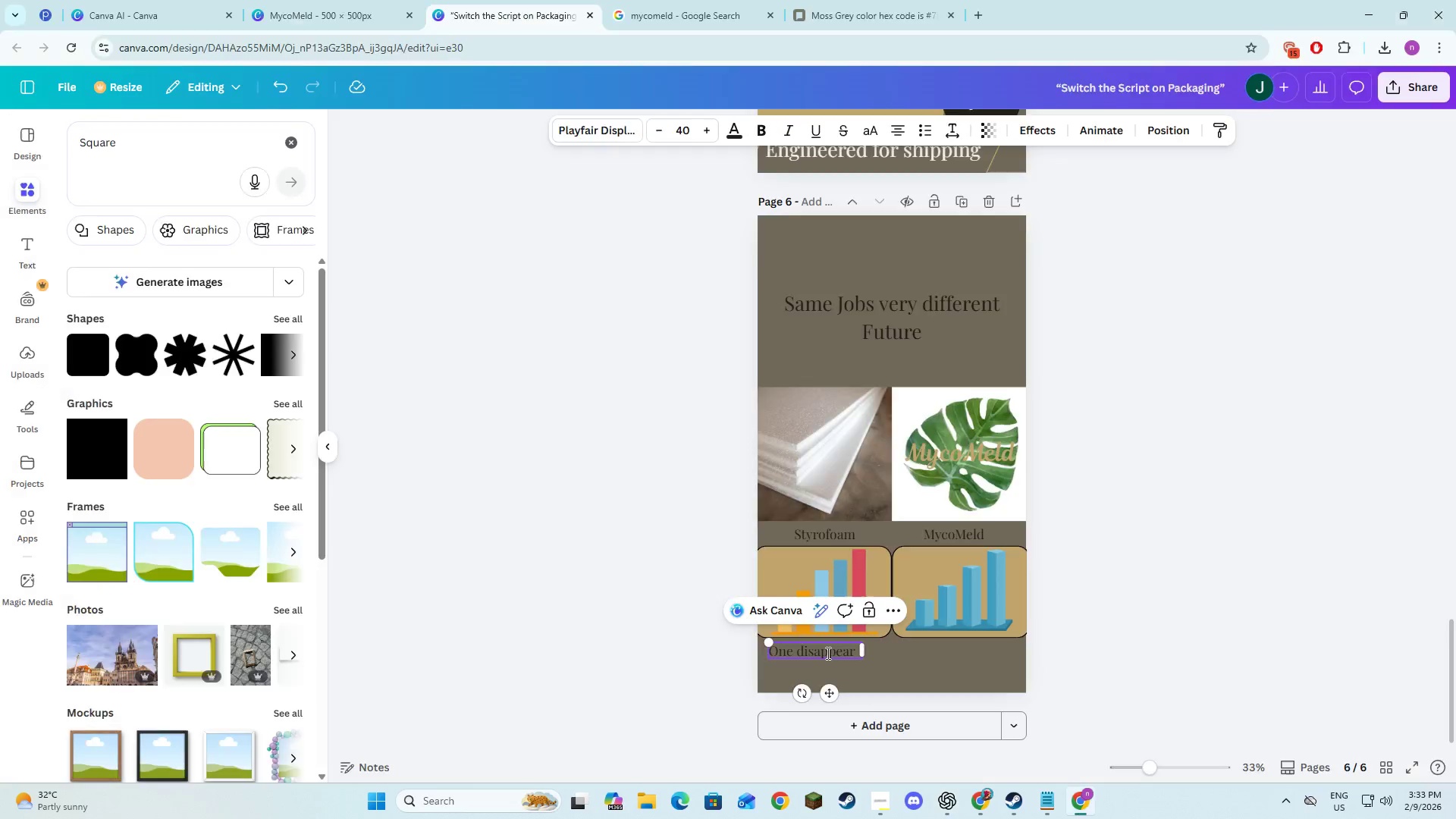 
key(Tab)
key(Backspace)
type(in a lifetime)
 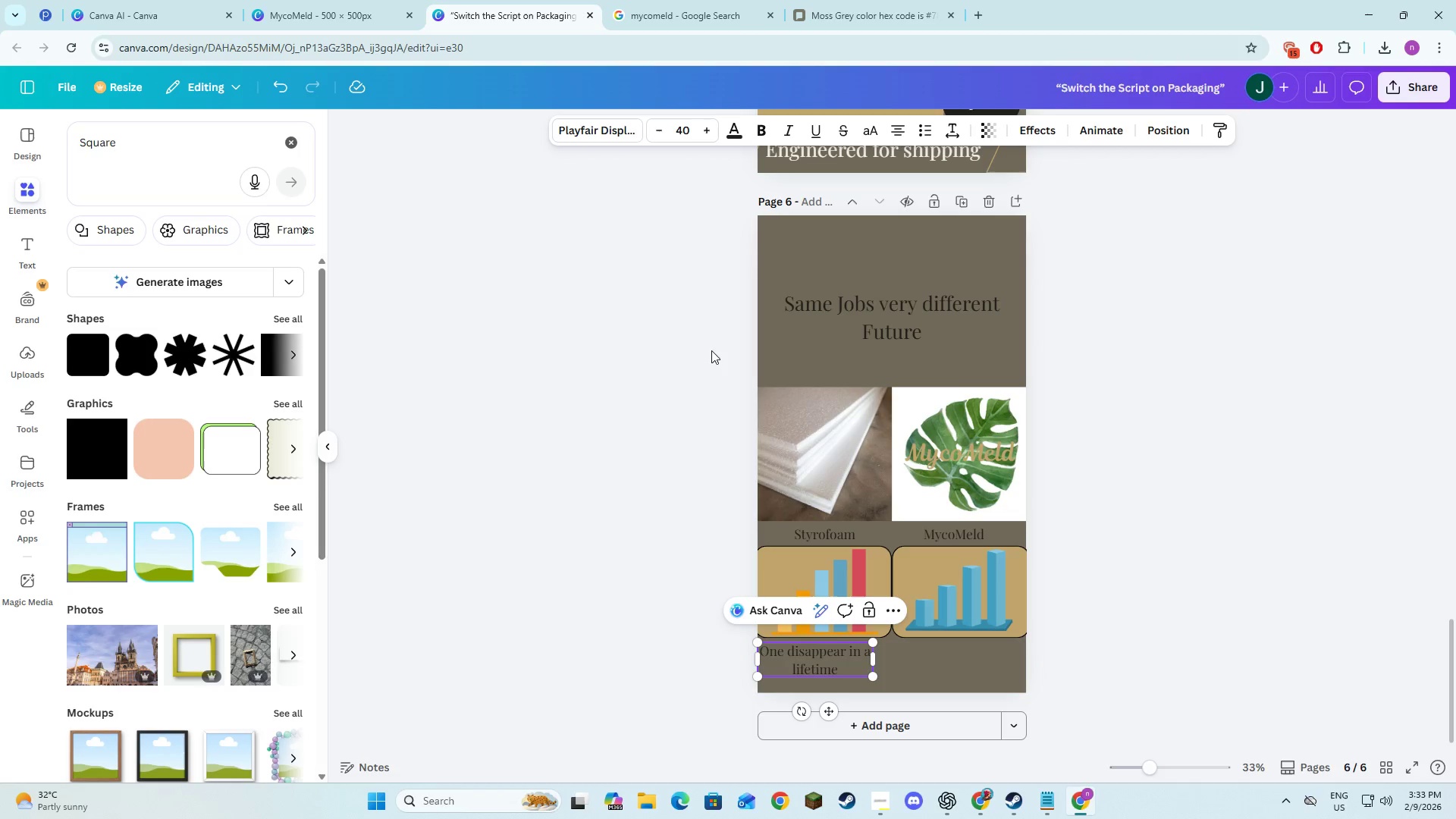 
key(Control+A)
 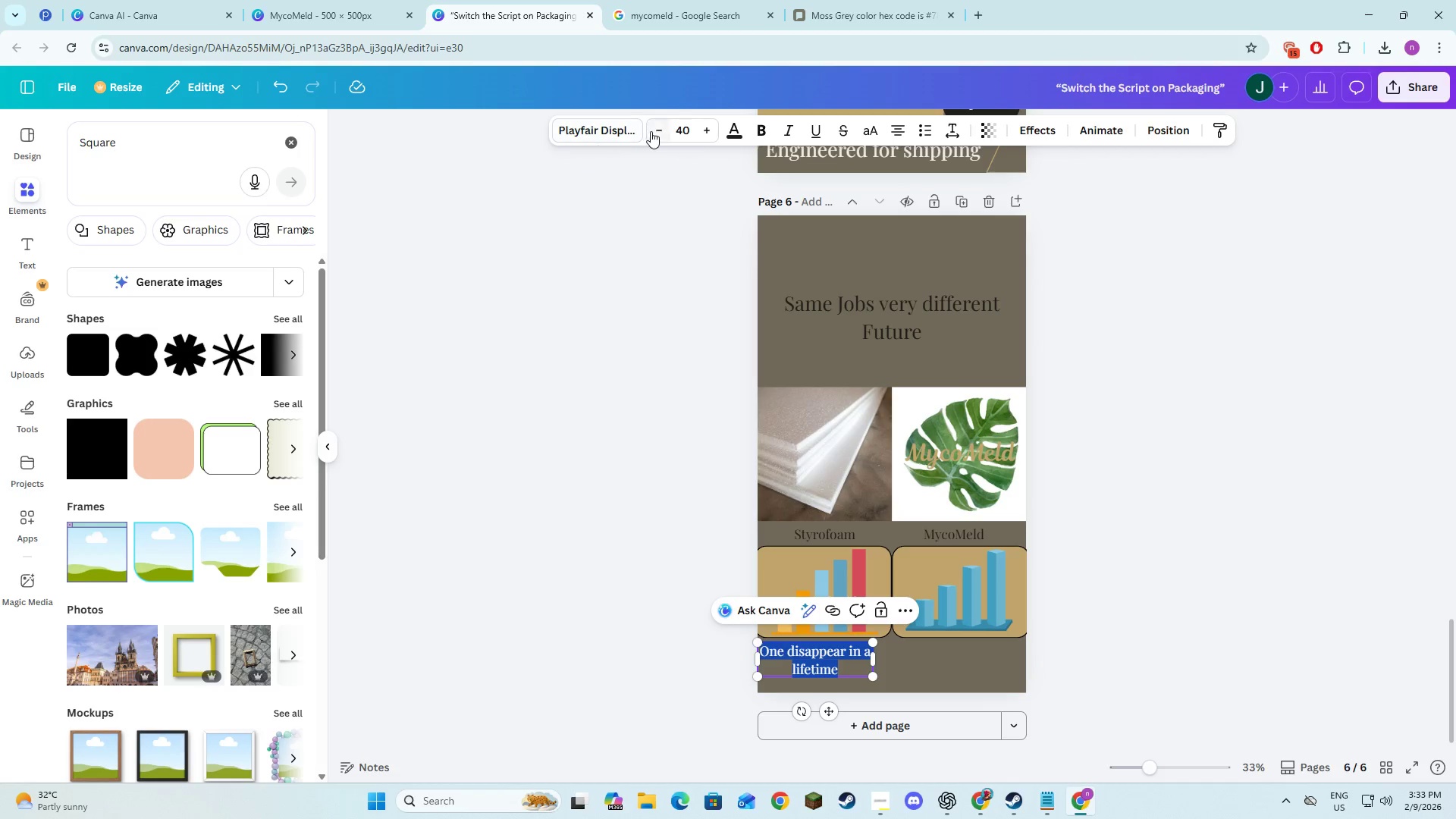 
double_click([662, 129])
 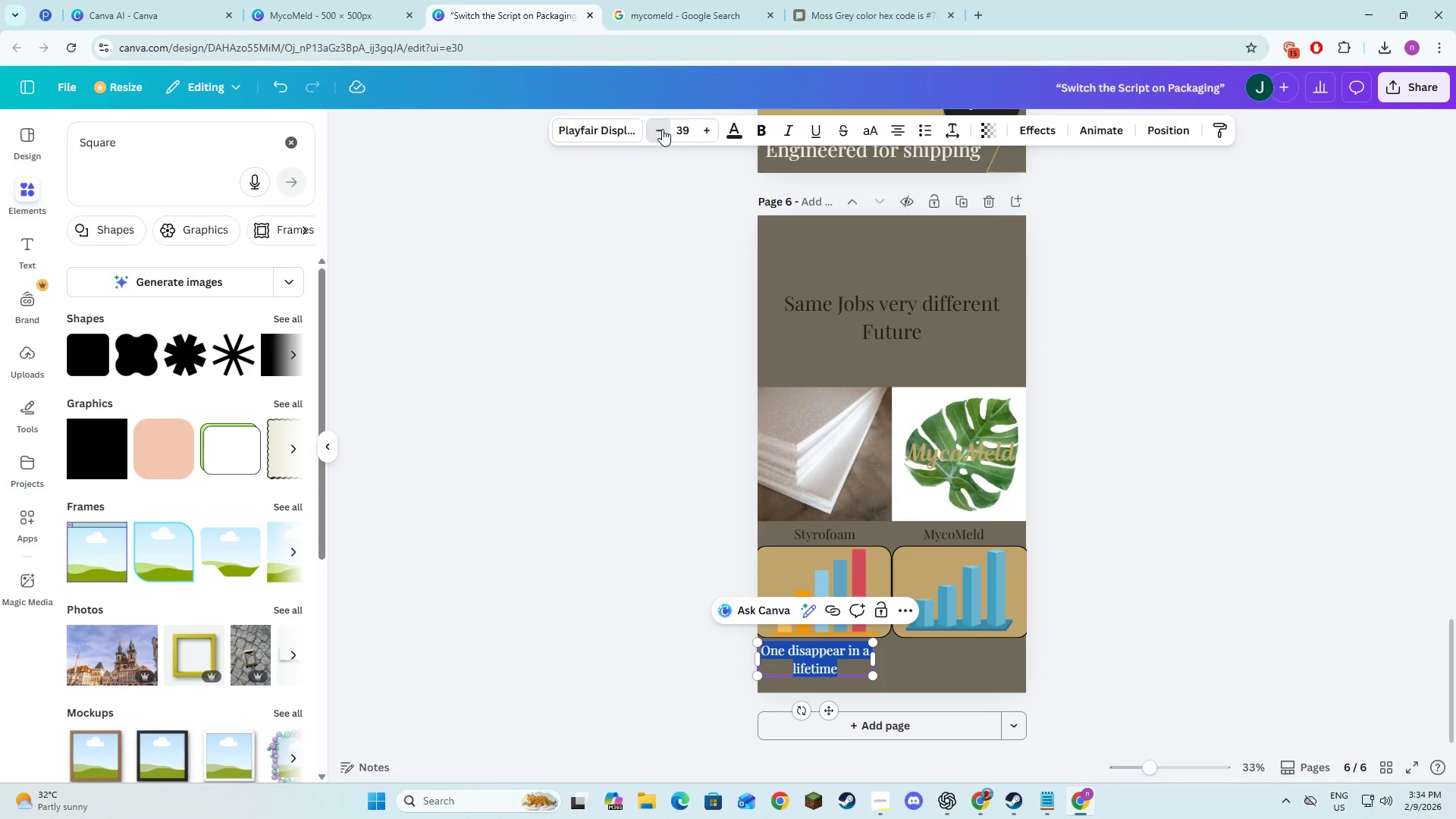 
triple_click([663, 129])
 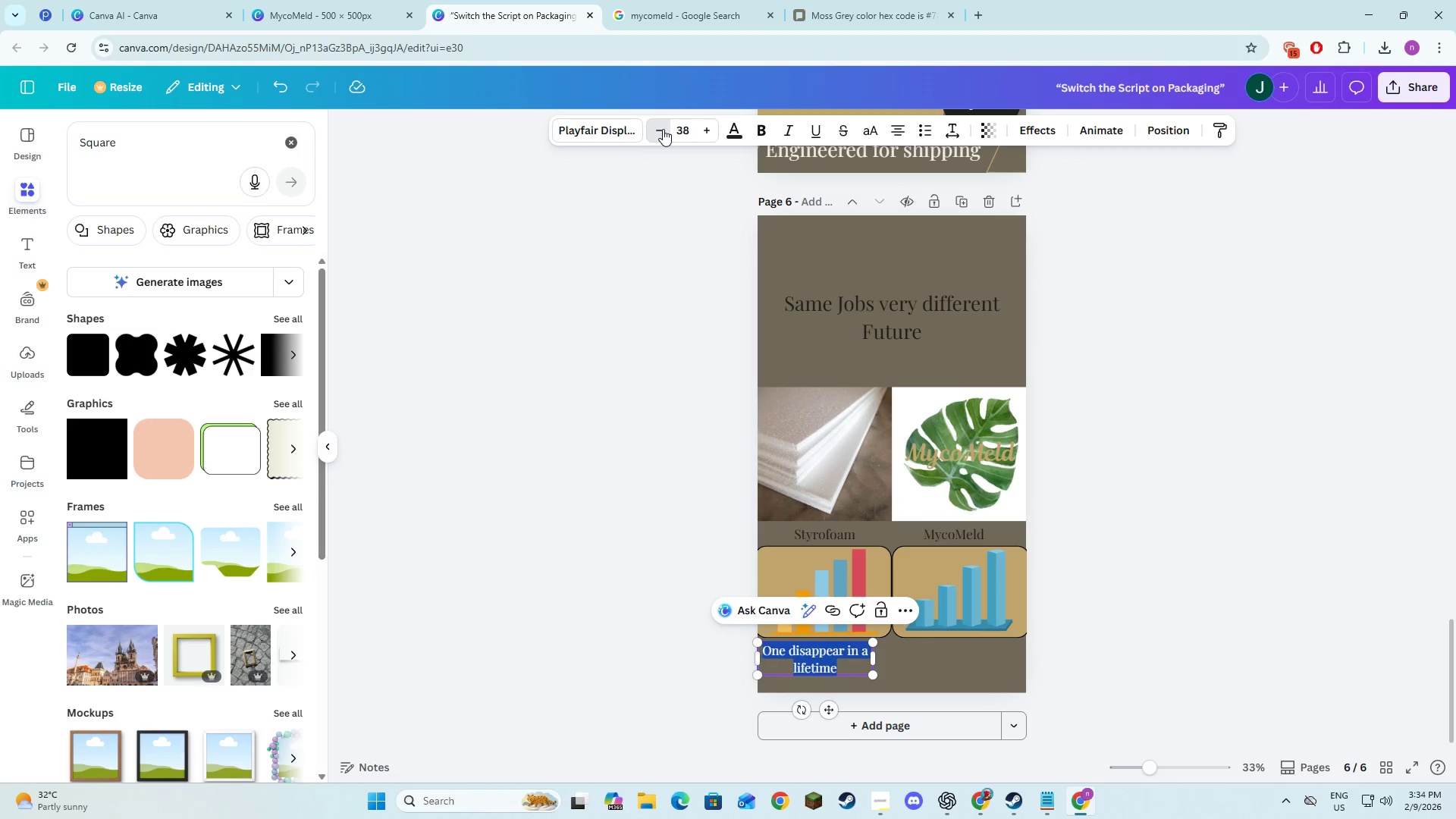 
triple_click([663, 129])
 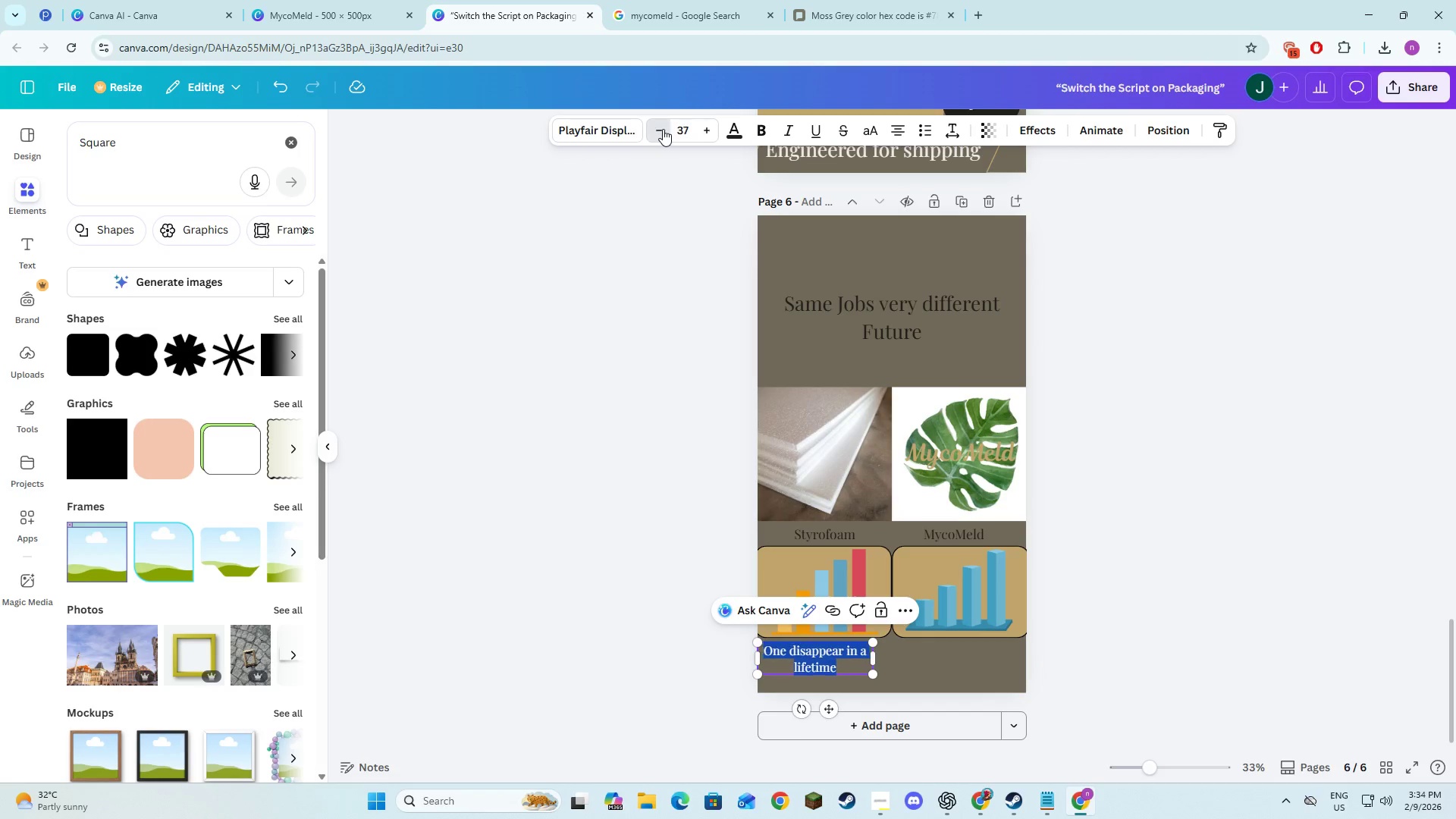 
triple_click([663, 129])
 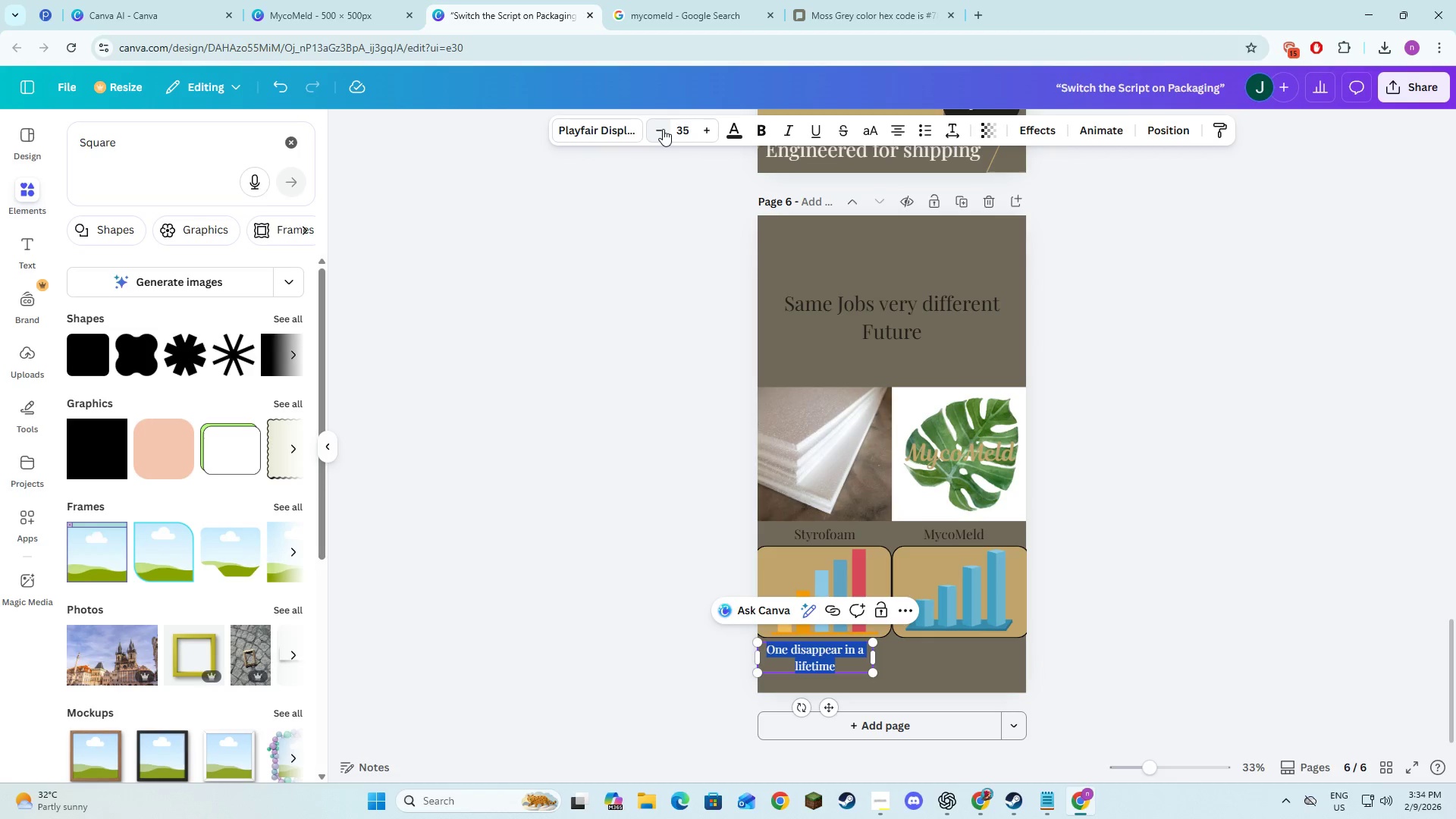 
triple_click([663, 129])
 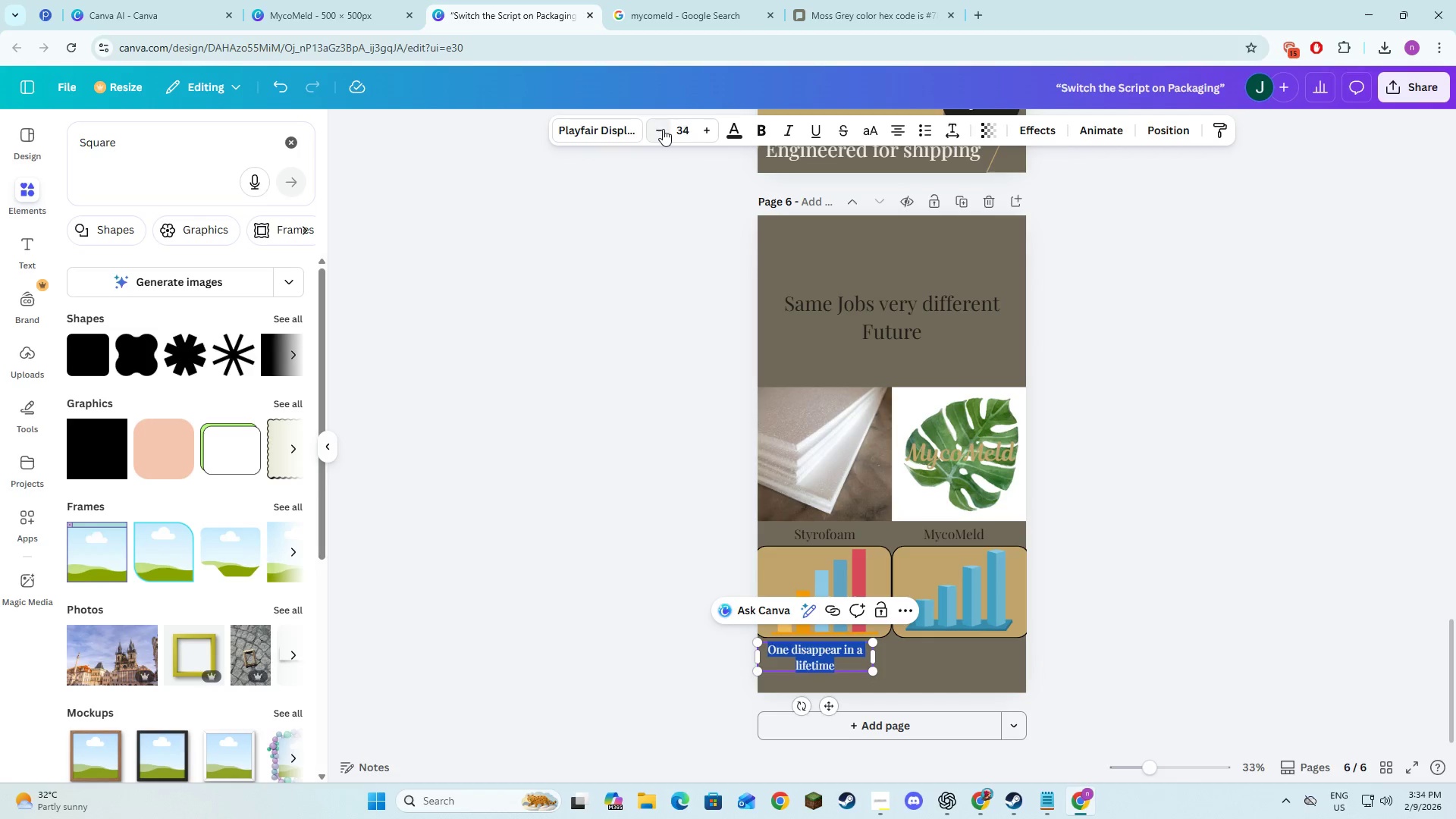 
triple_click([663, 129])
 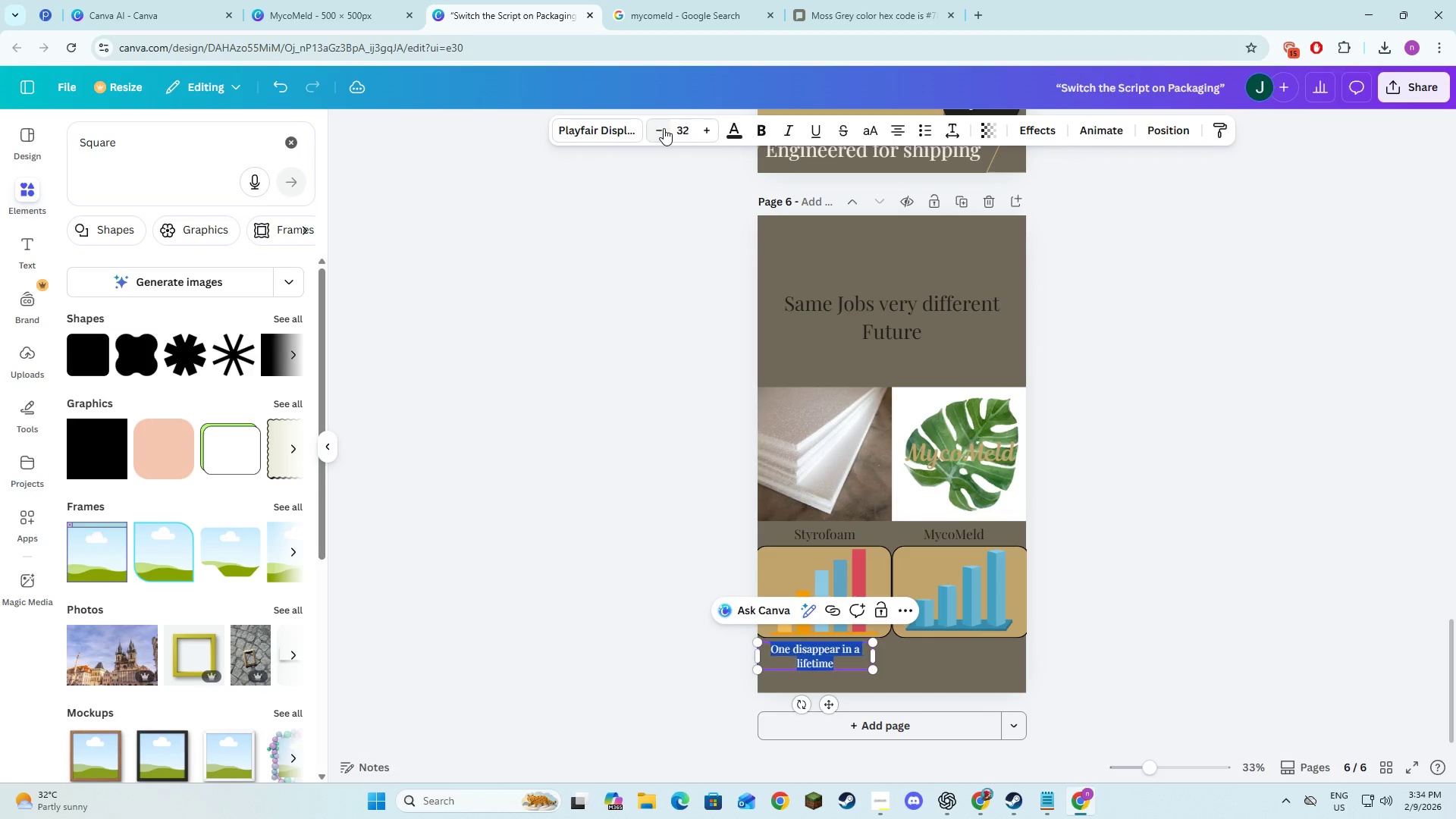 
triple_click([664, 128])
 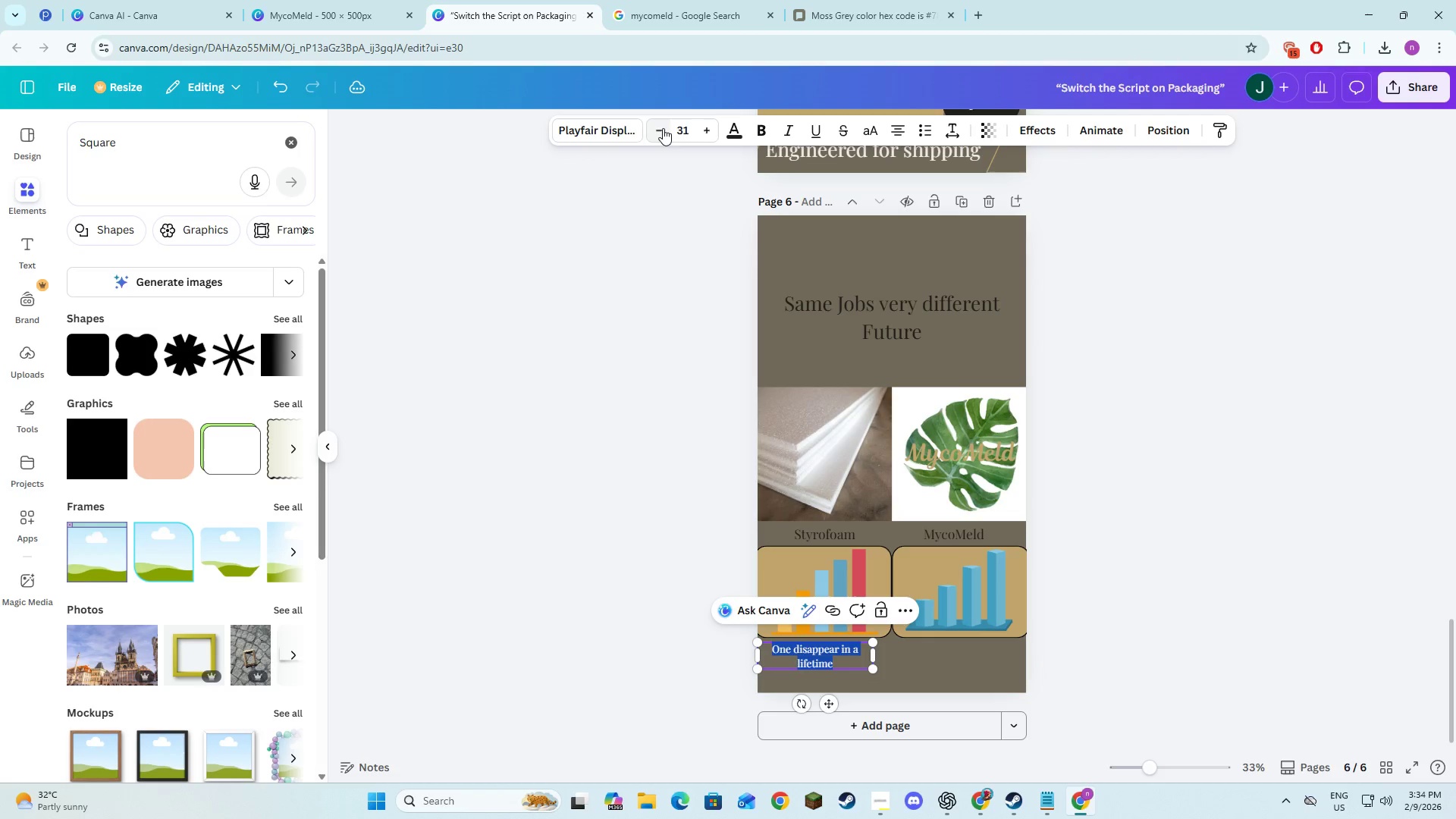 
triple_click([663, 128])
 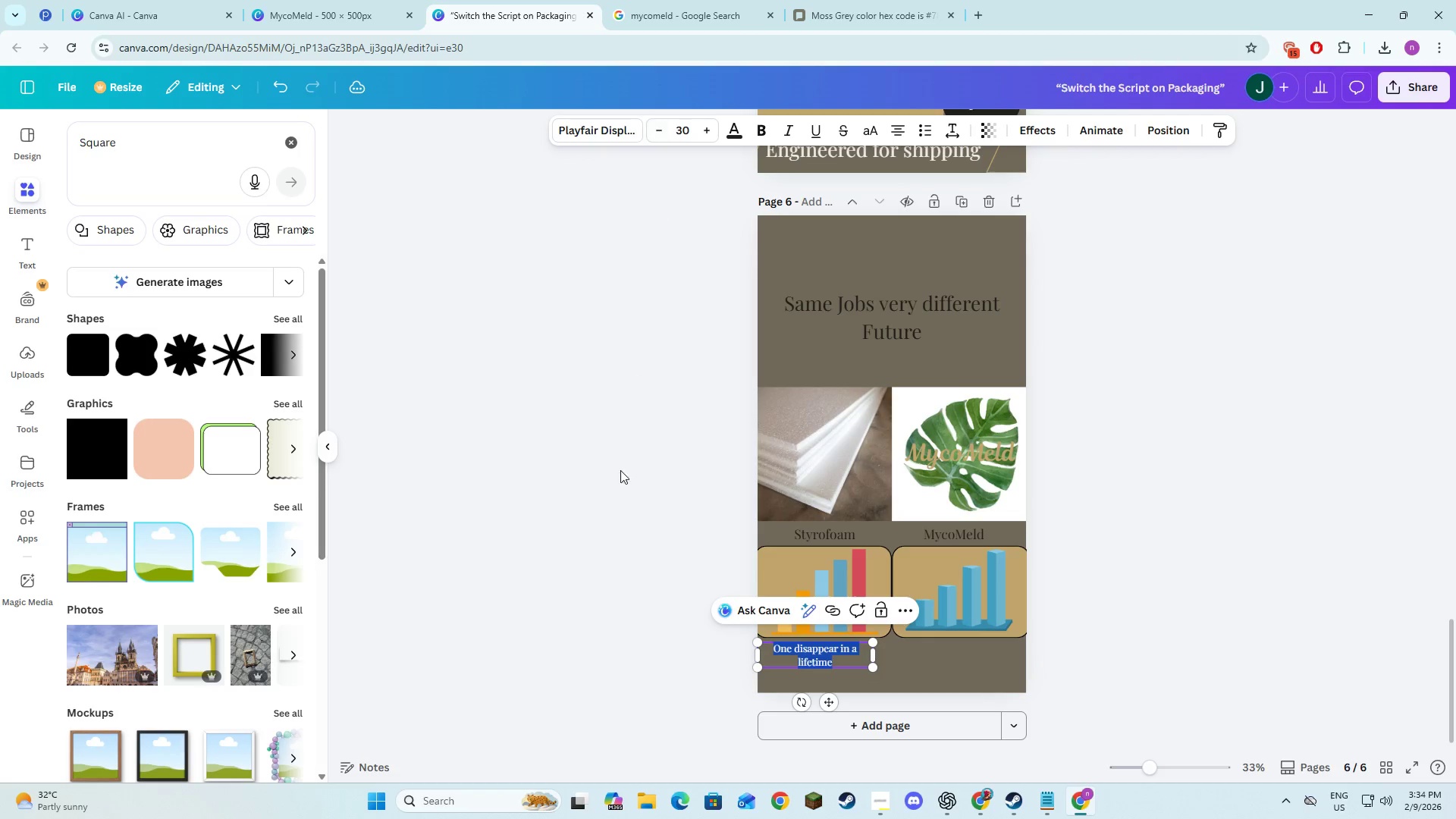 
left_click([616, 489])
 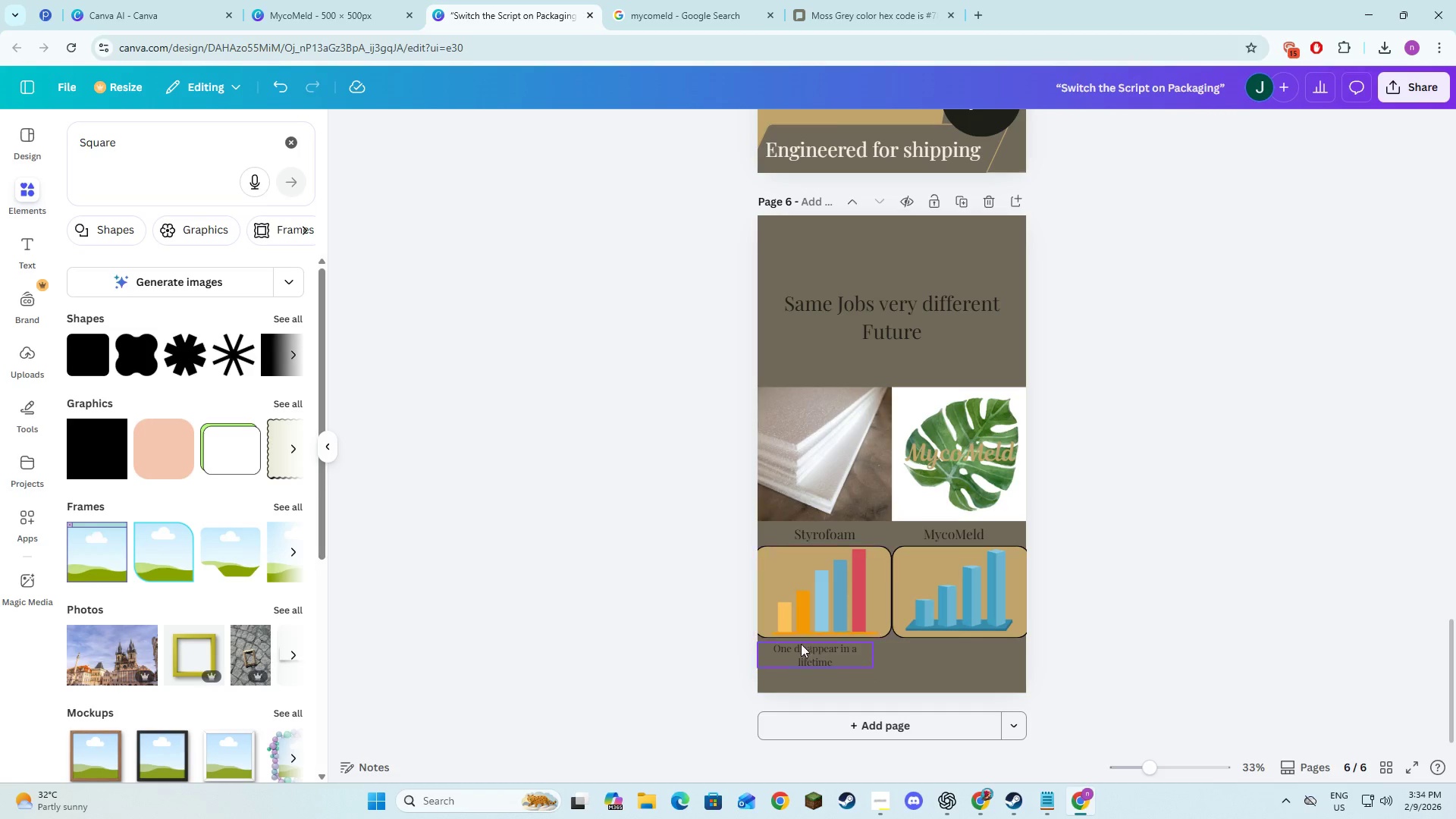 
left_click([811, 661])
 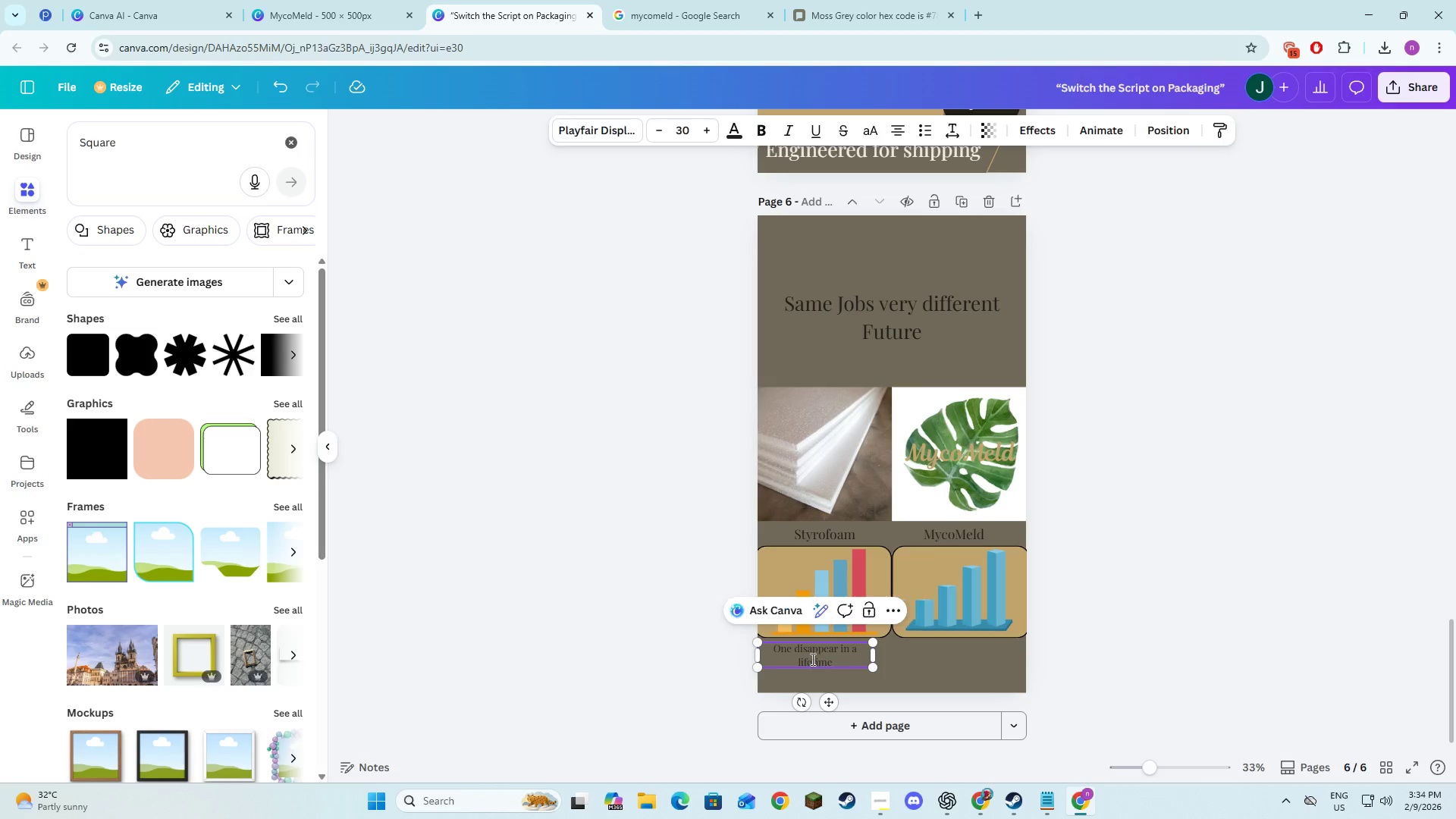 
left_click([645, 659])
 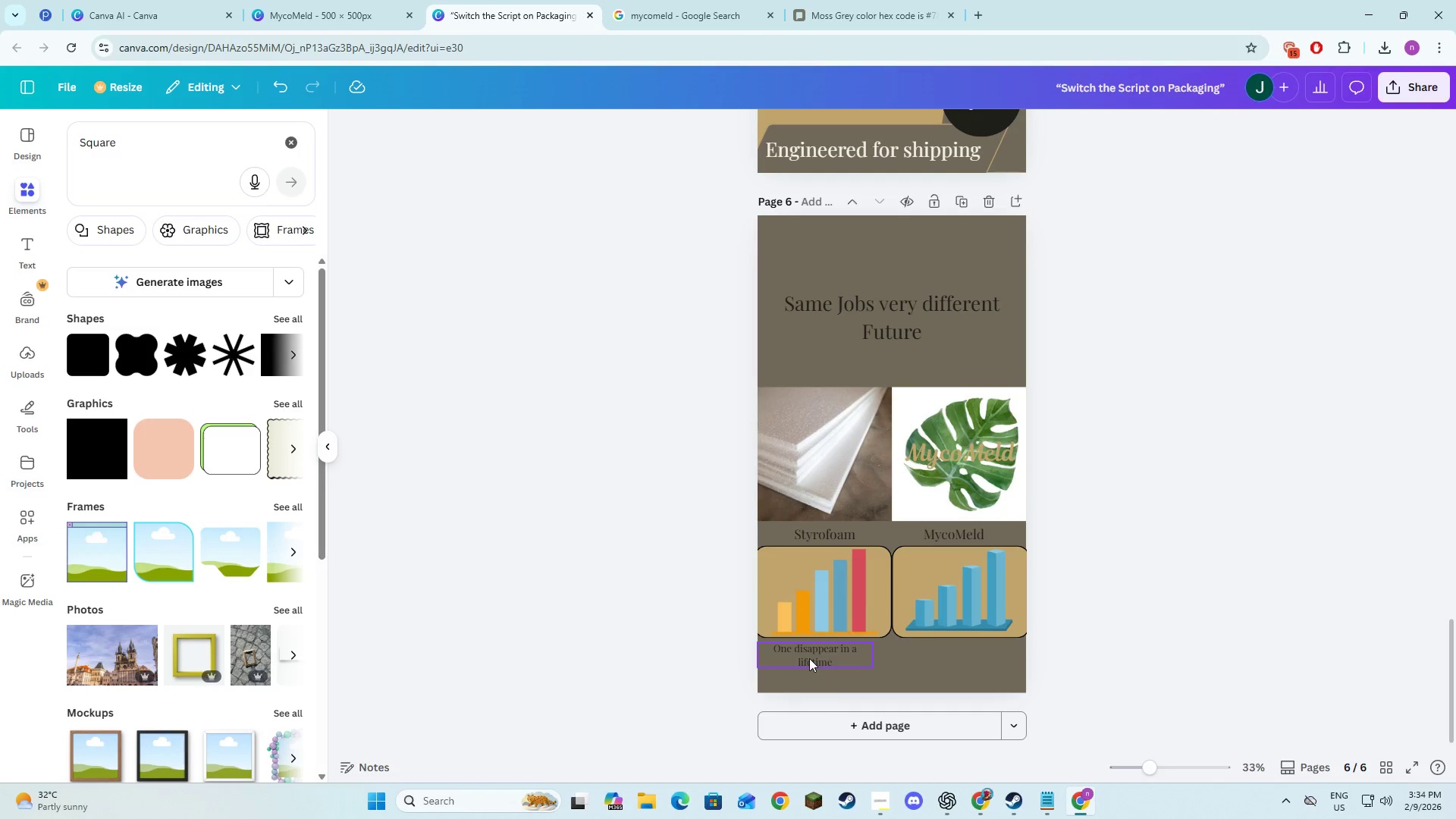 
left_click([809, 658])
 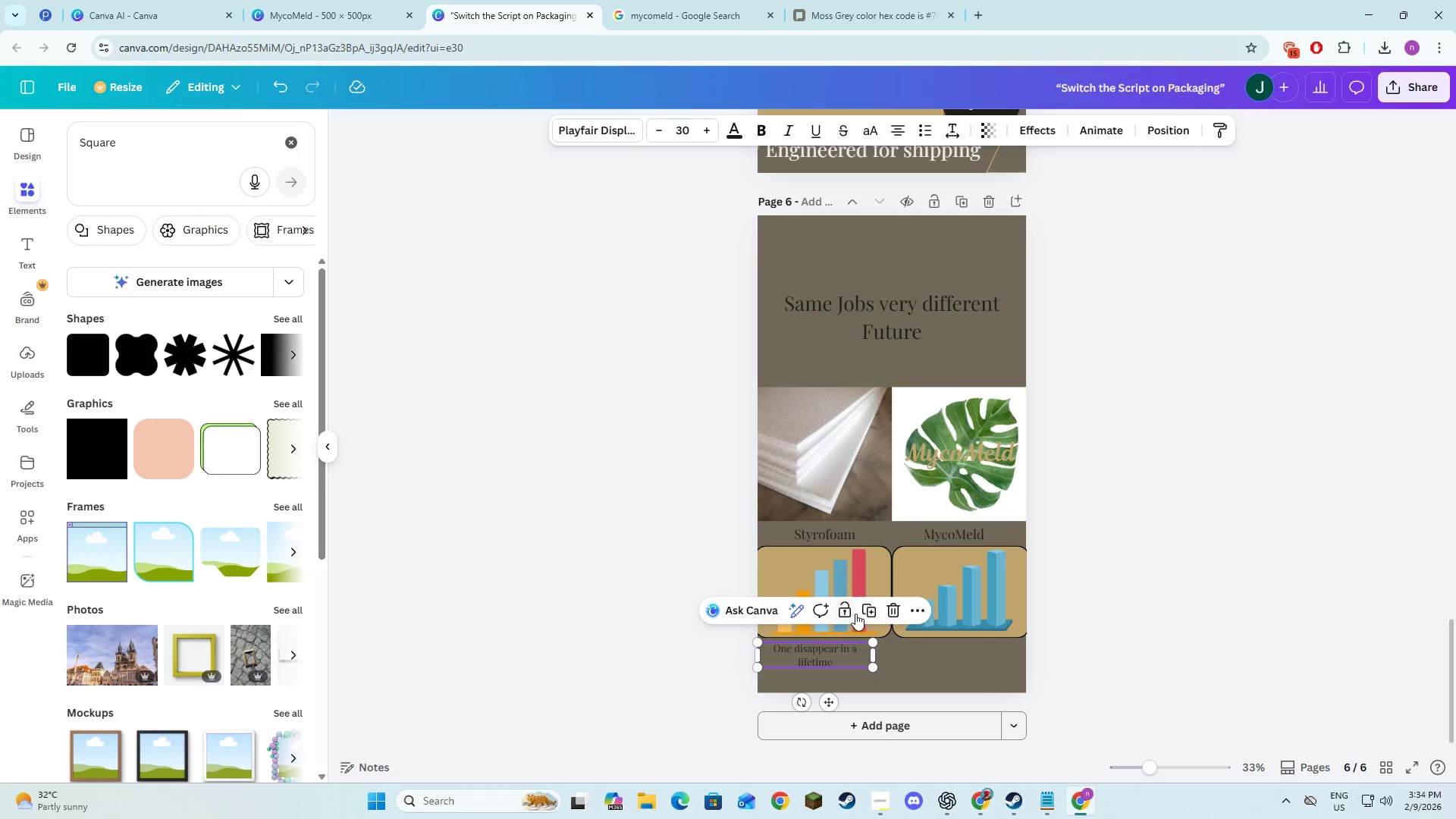 
left_click([868, 609])
 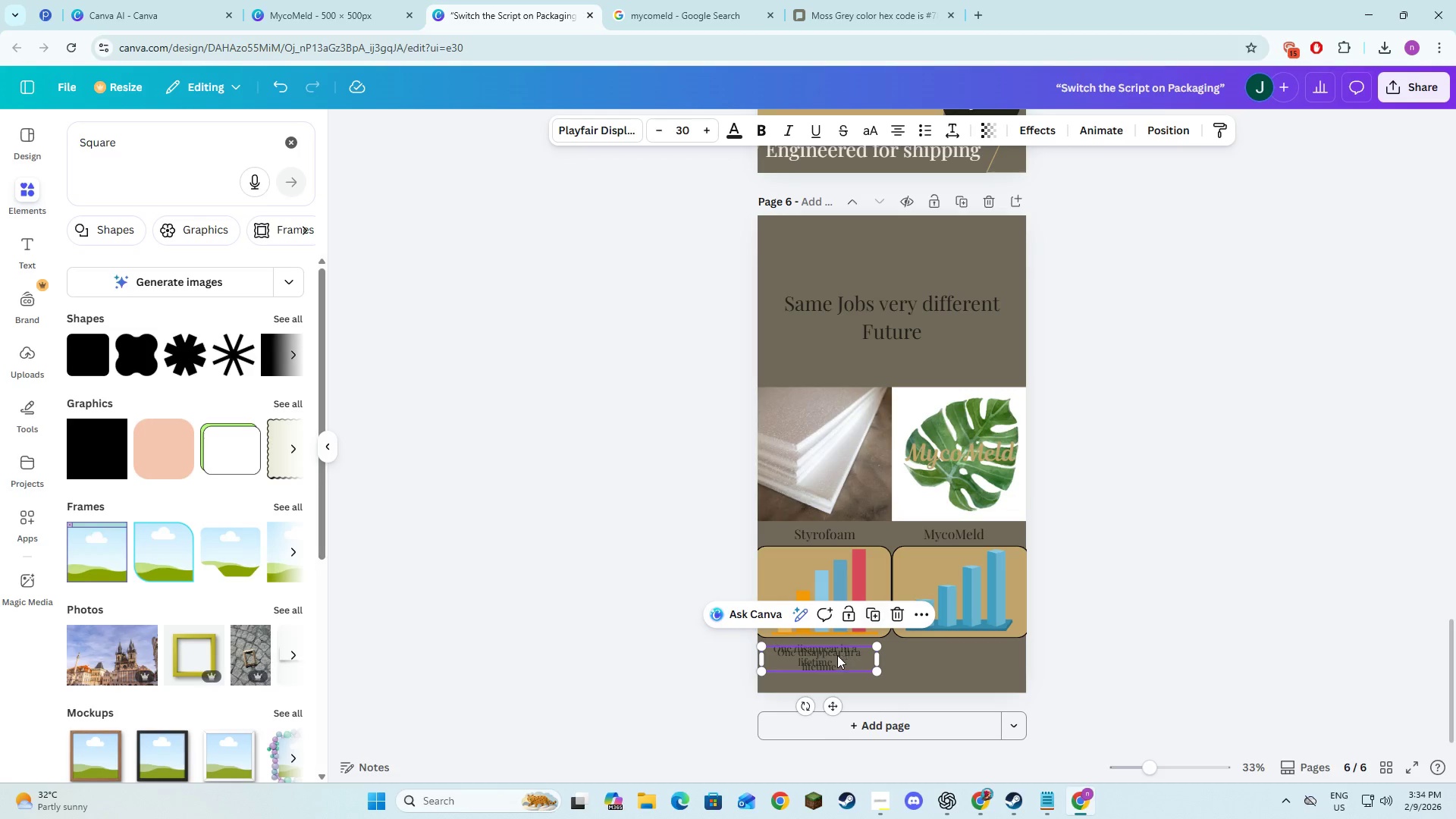 
left_click_drag(start_coordinate=[833, 659], to_coordinate=[968, 661])
 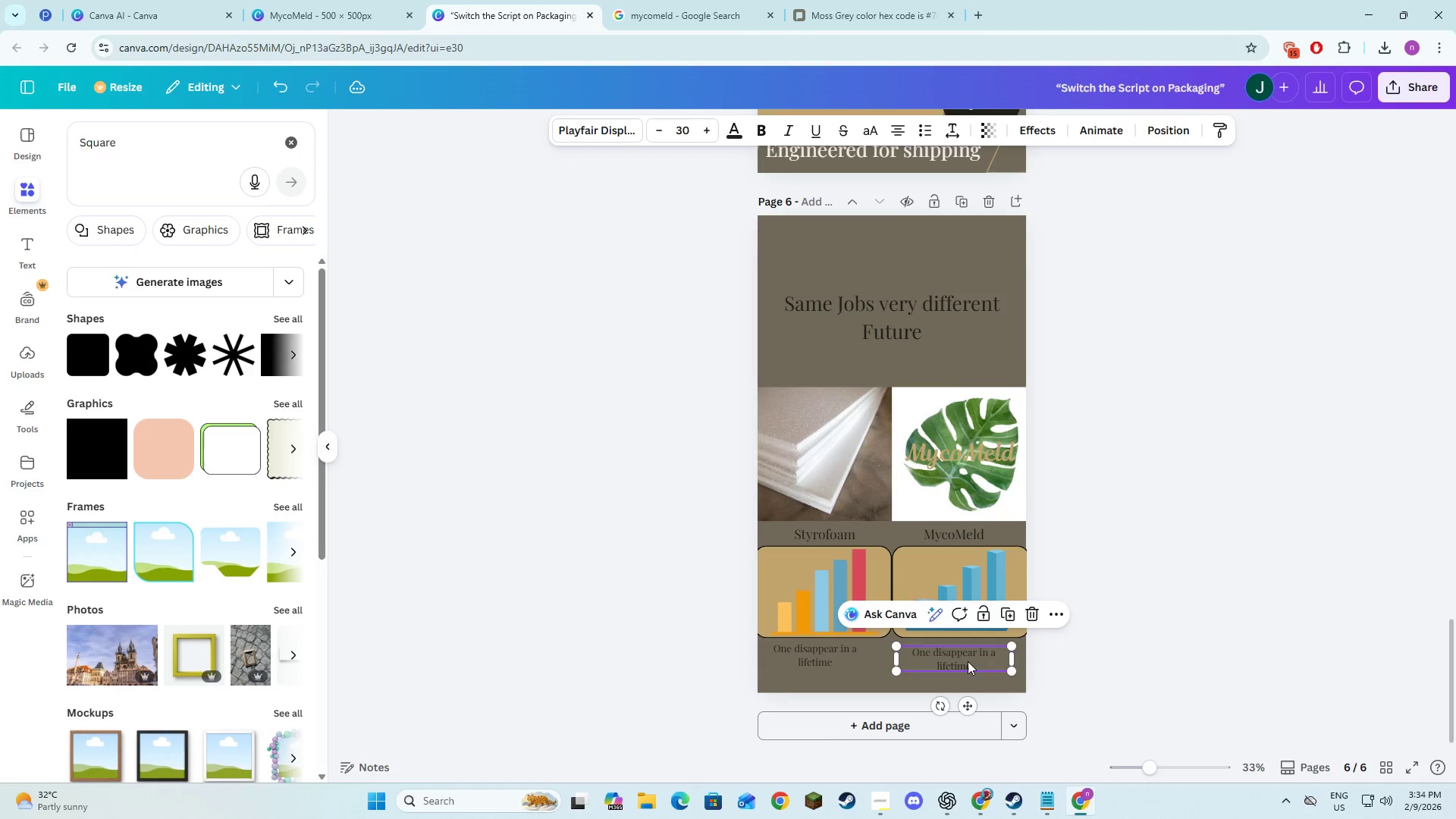 
left_click([968, 661])
 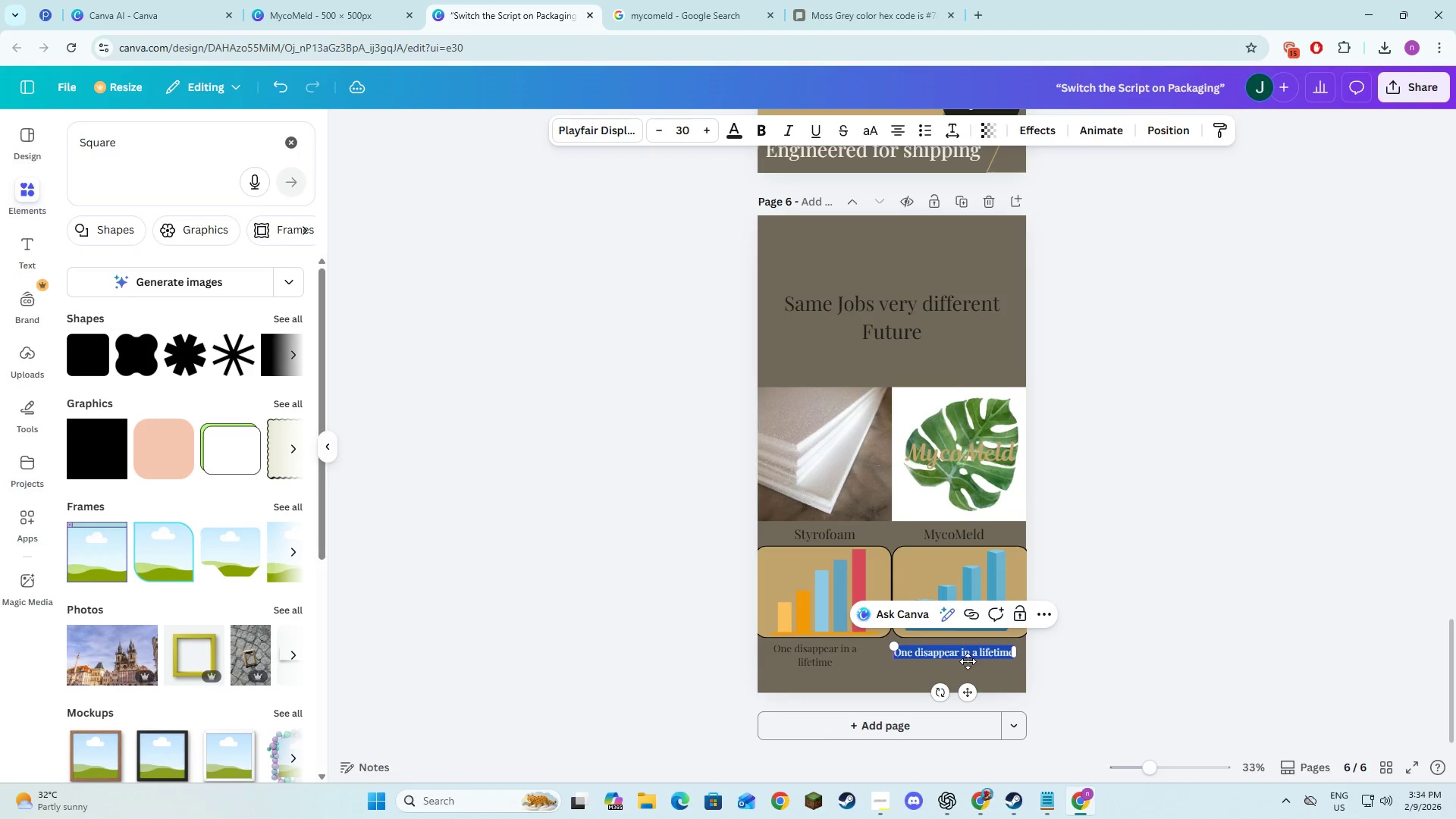 
key(Alt+AltLeft)
 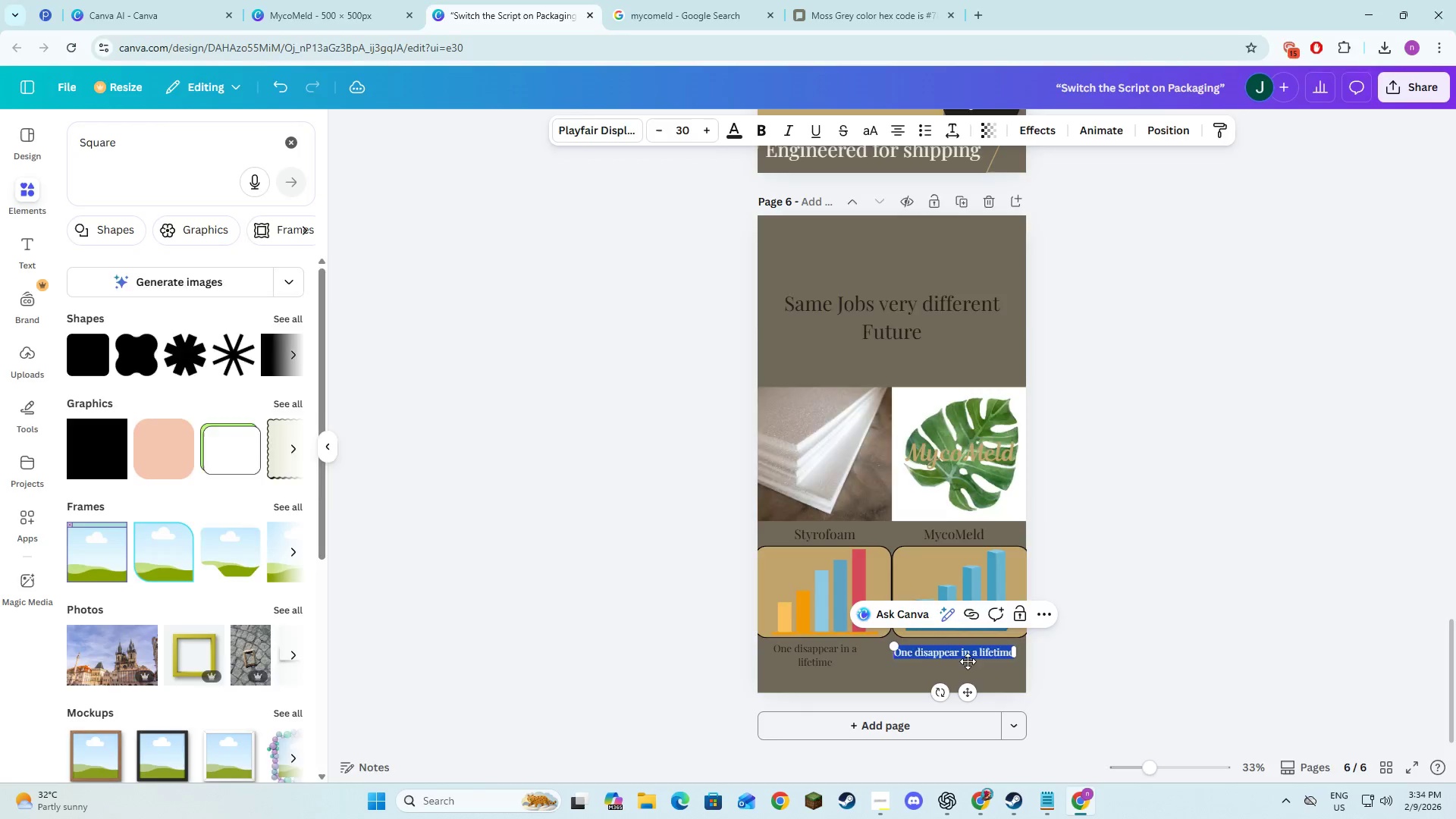 
key(Alt+Tab)
 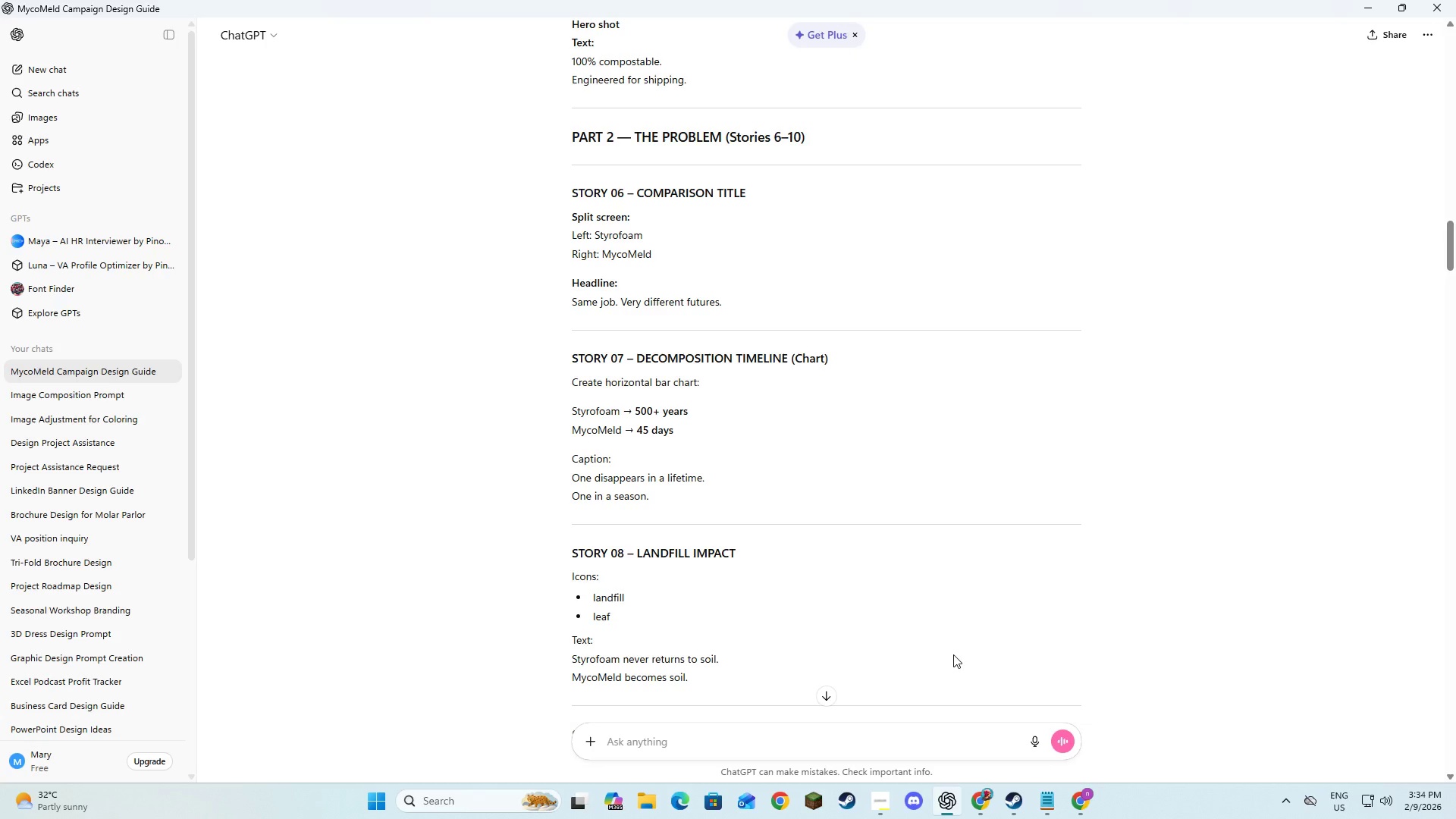 
key(Alt+AltLeft)
 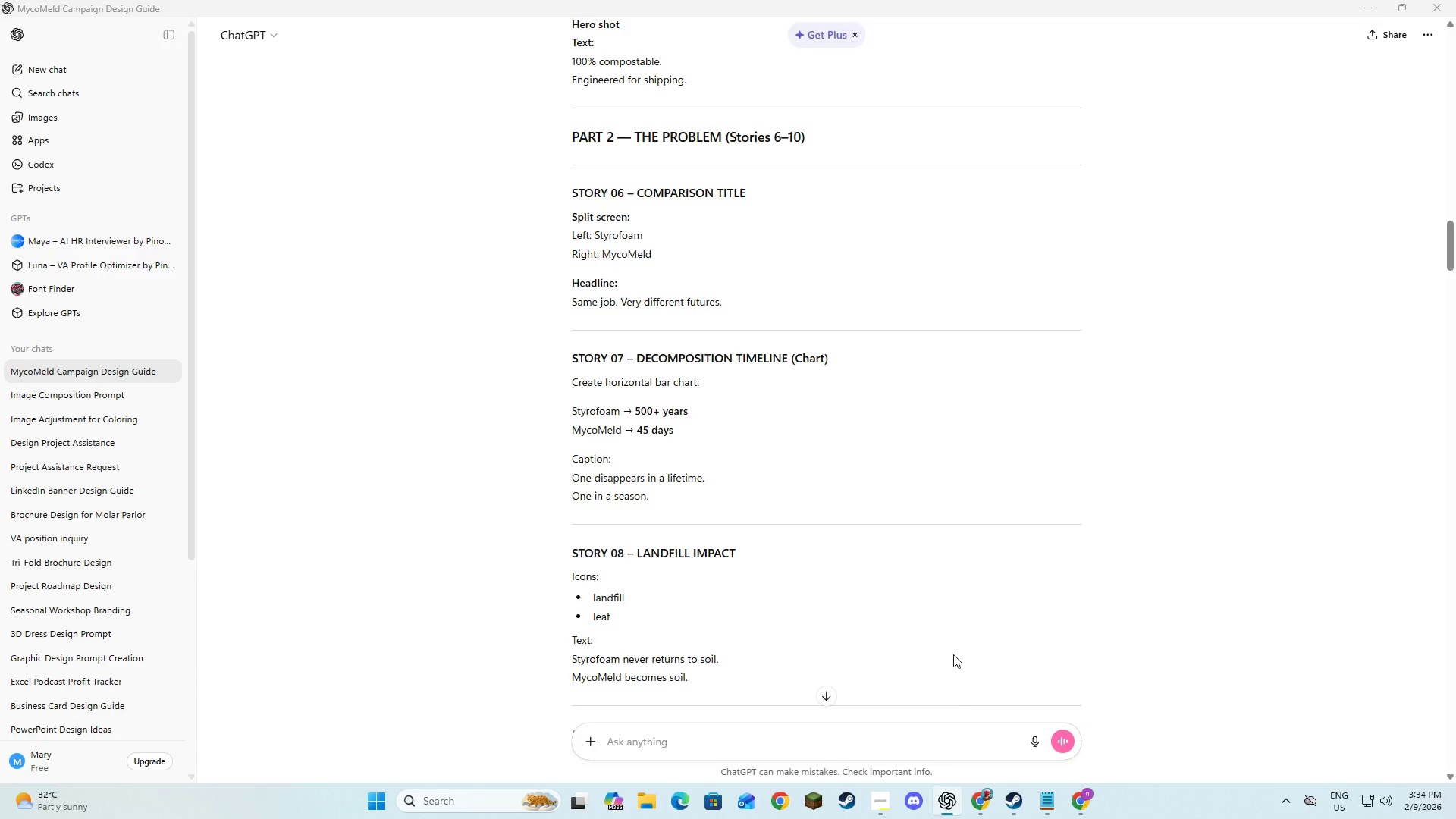 
key(Alt+Tab)
 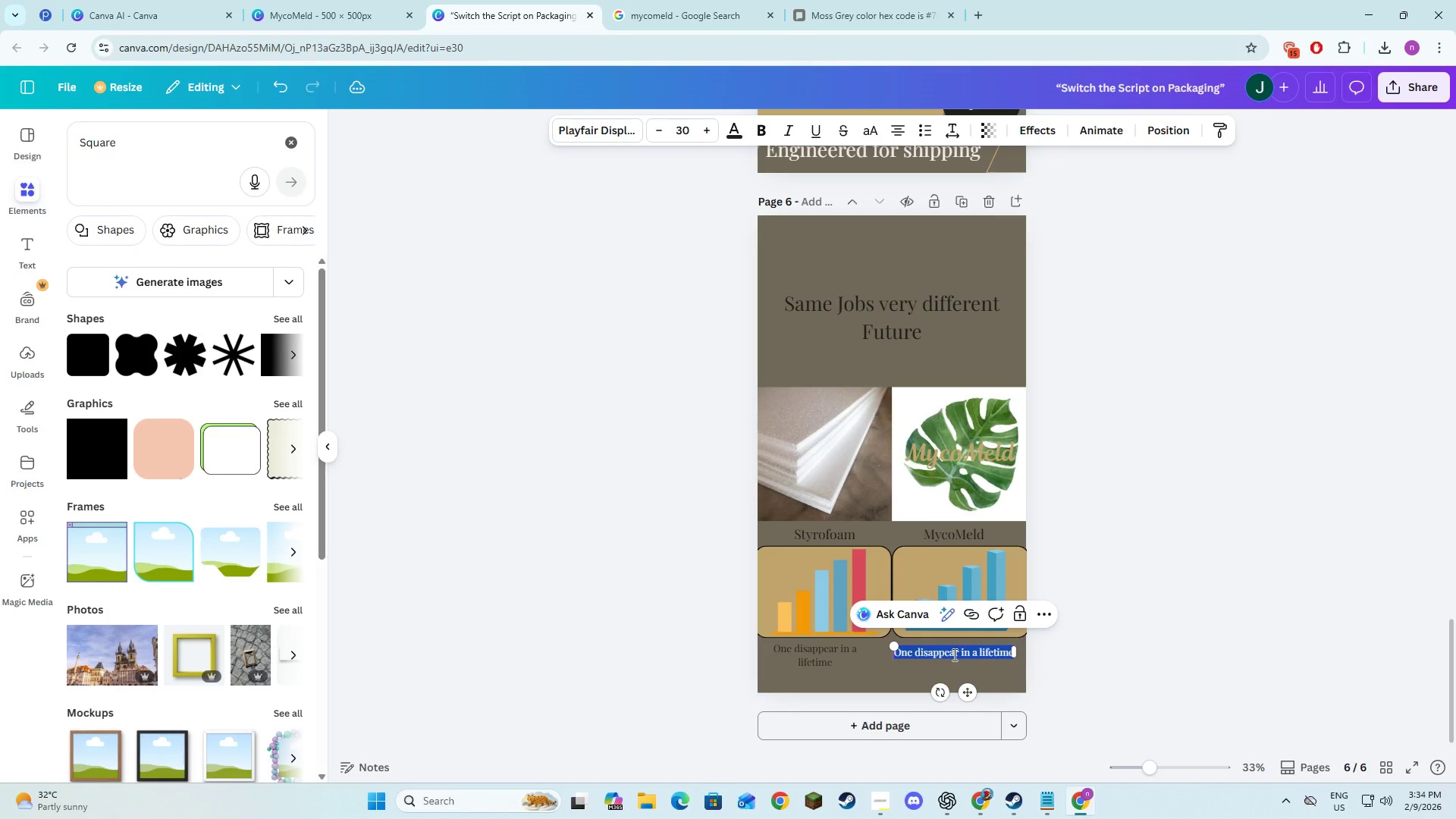 
type(One in a se )
key(Backspace)
type(ason)
 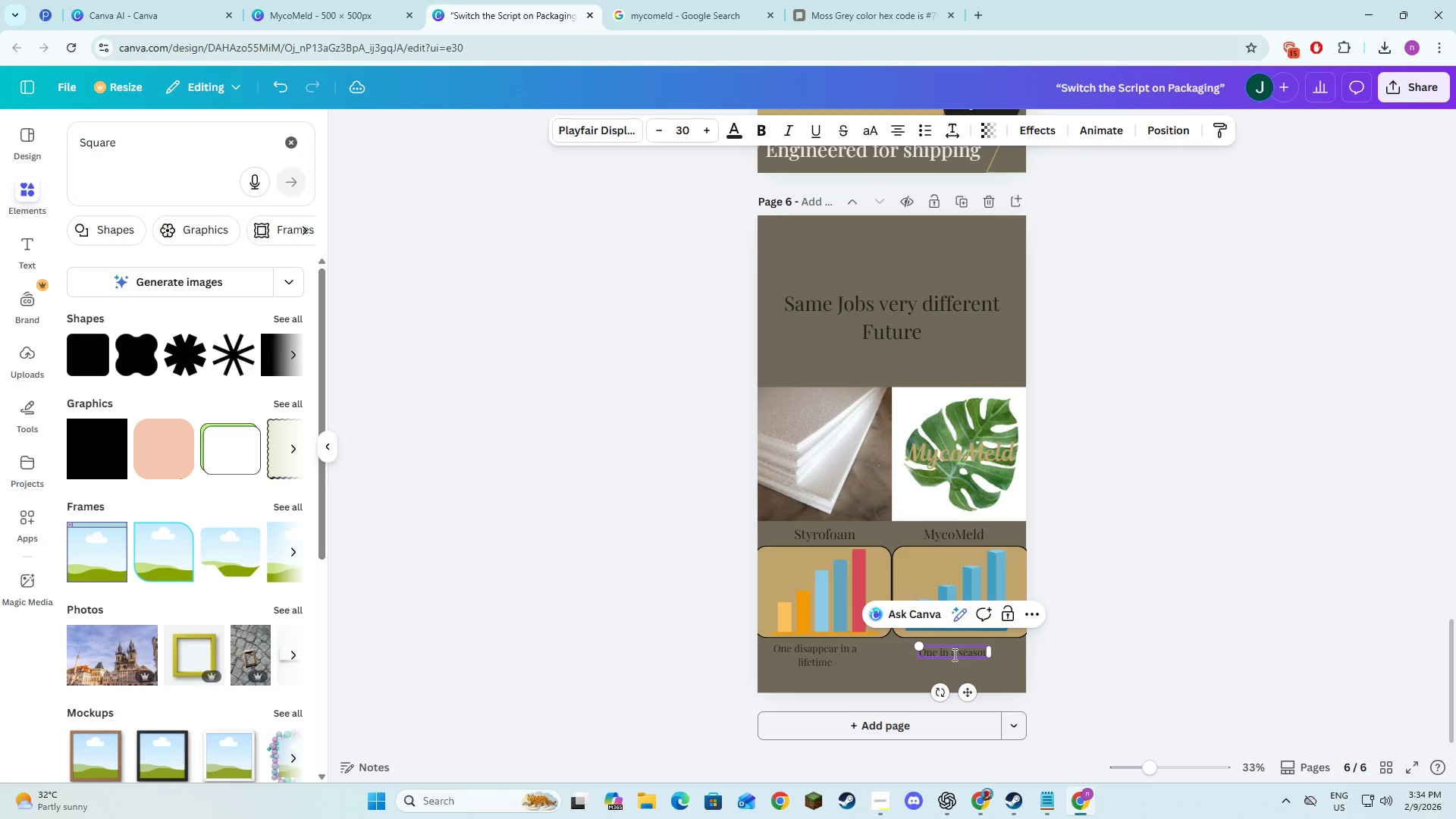 
key(Alt+AltLeft)
 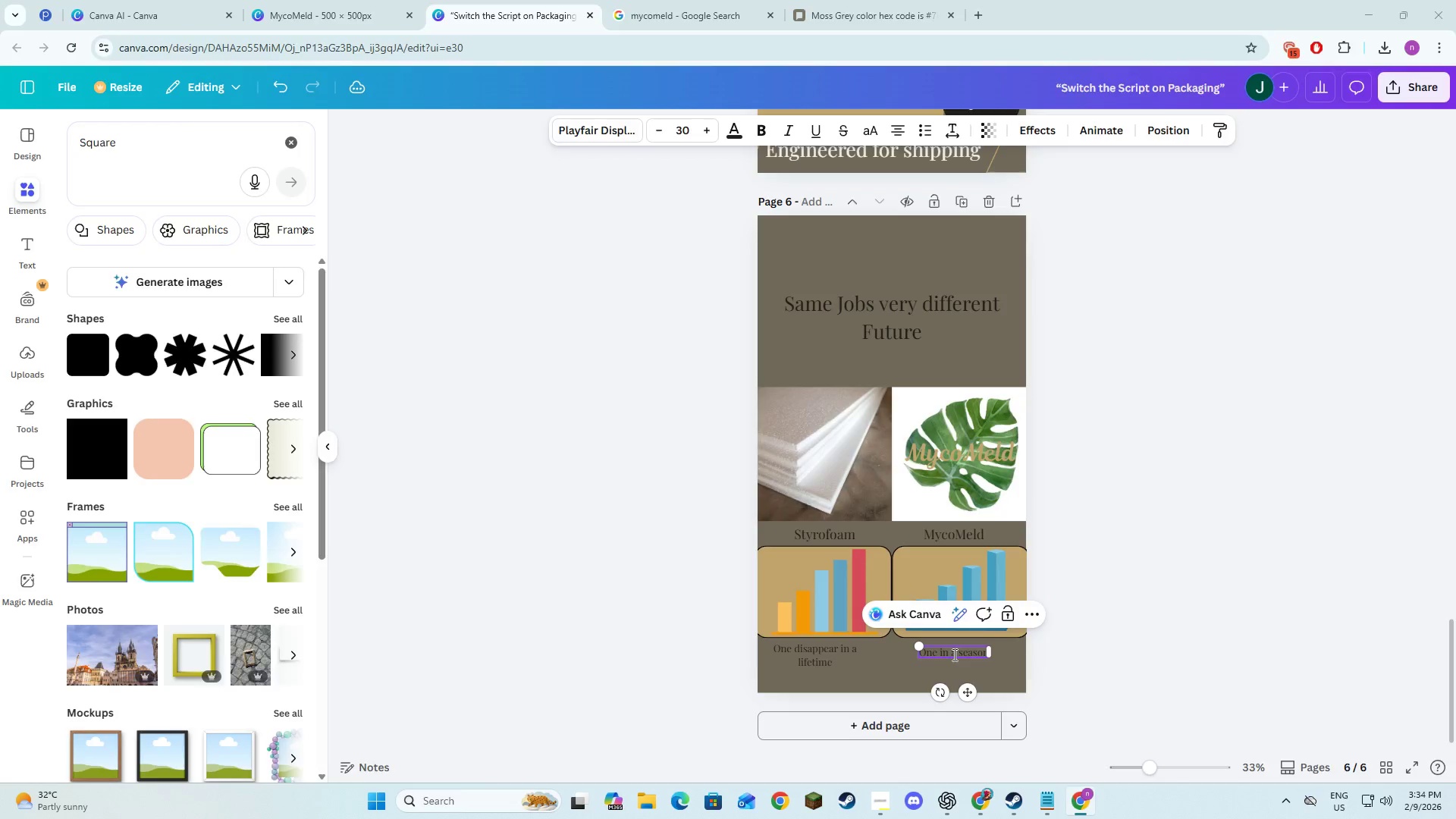 
key(Alt+Tab)
 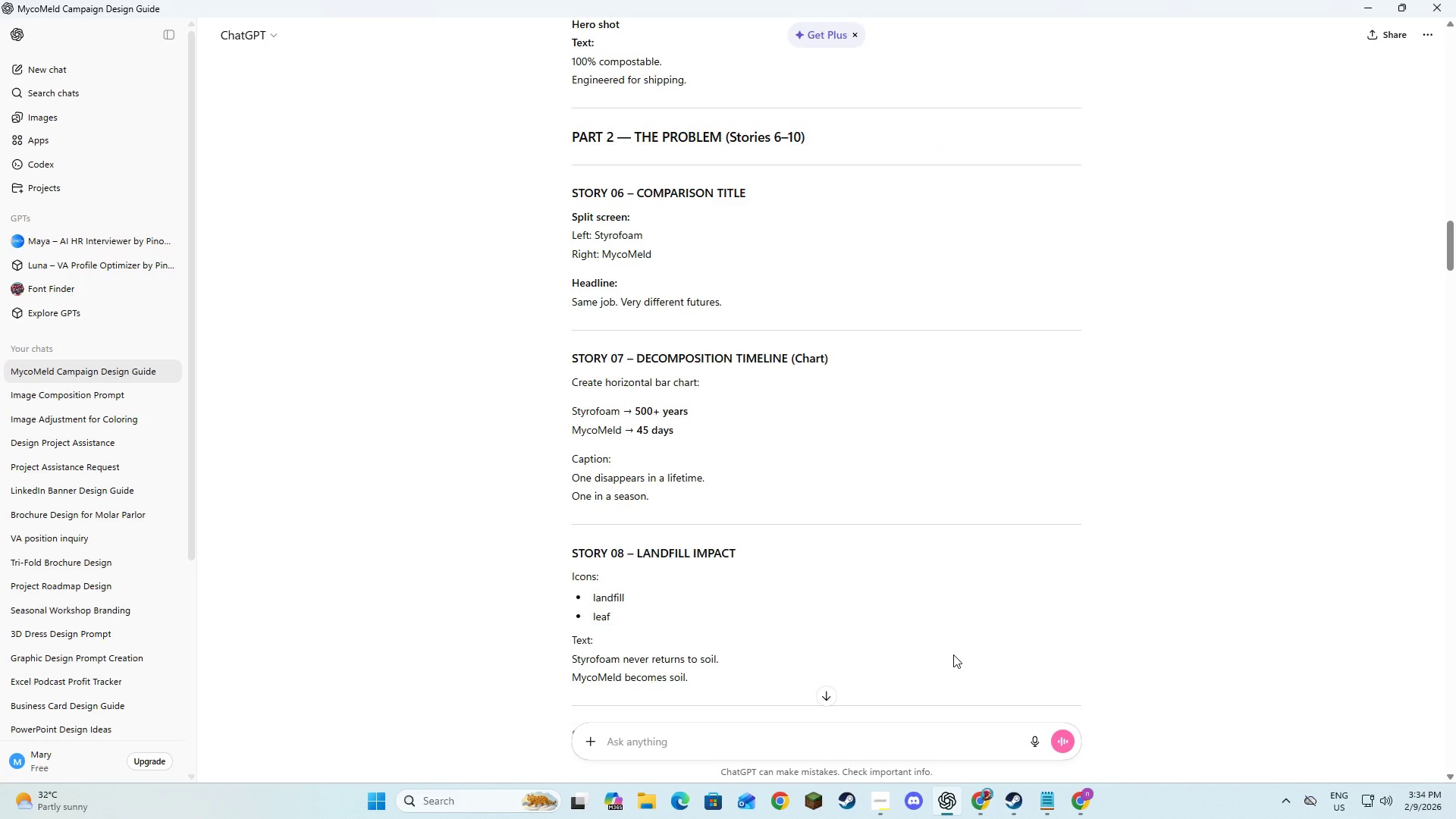 
key(Alt+AltLeft)
 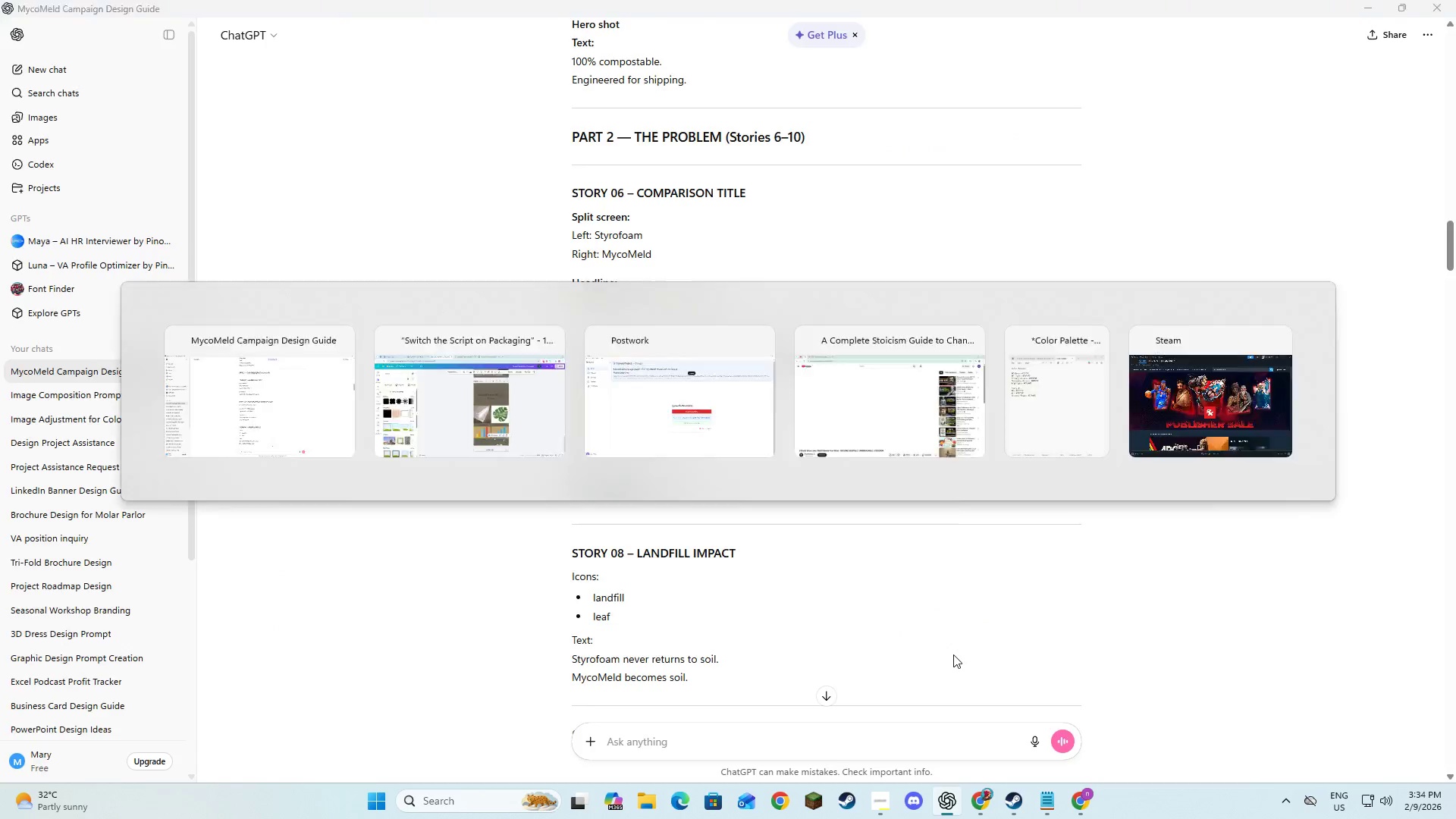 
key(Alt+Tab)
 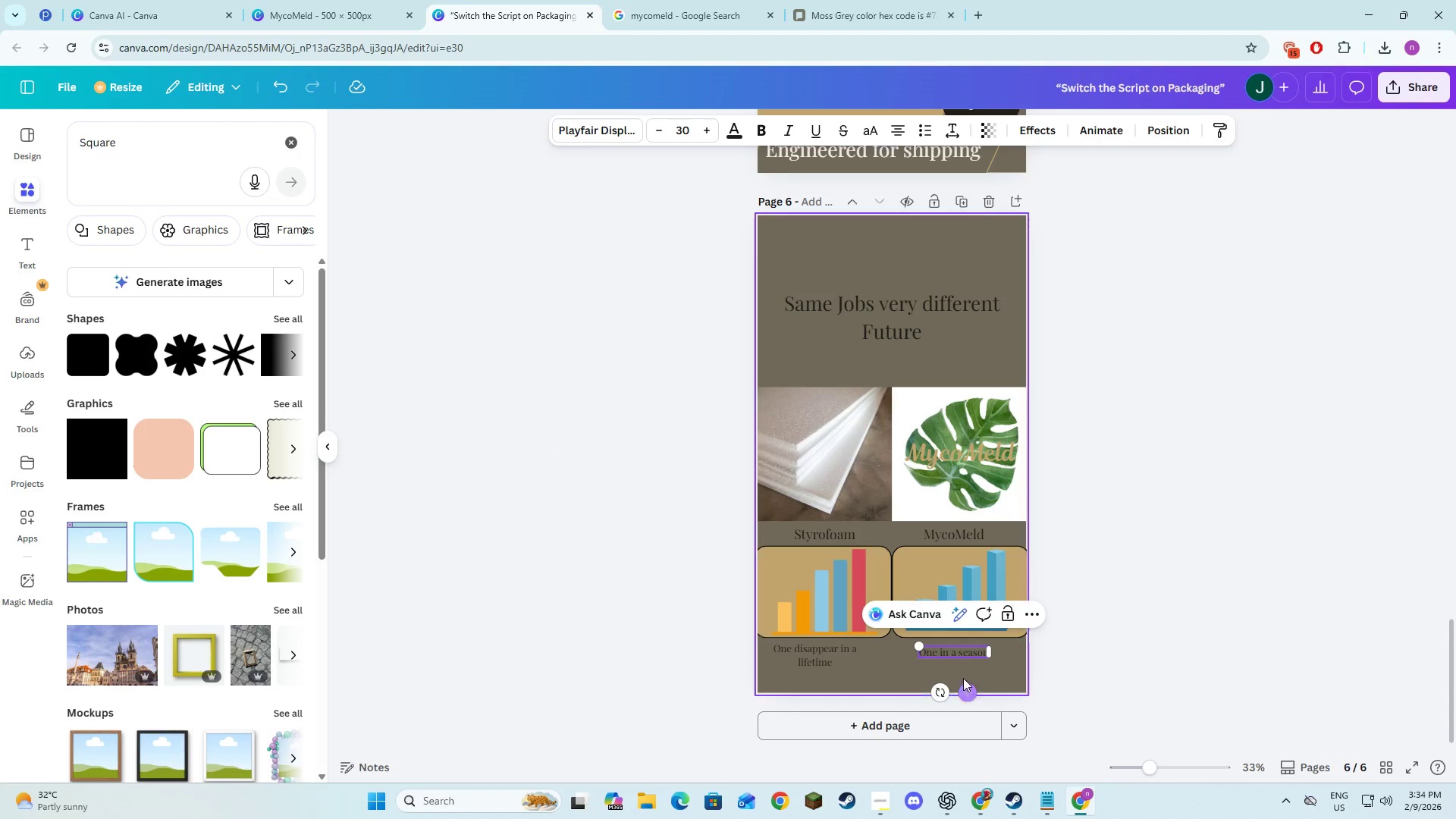 
left_click([968, 654])
 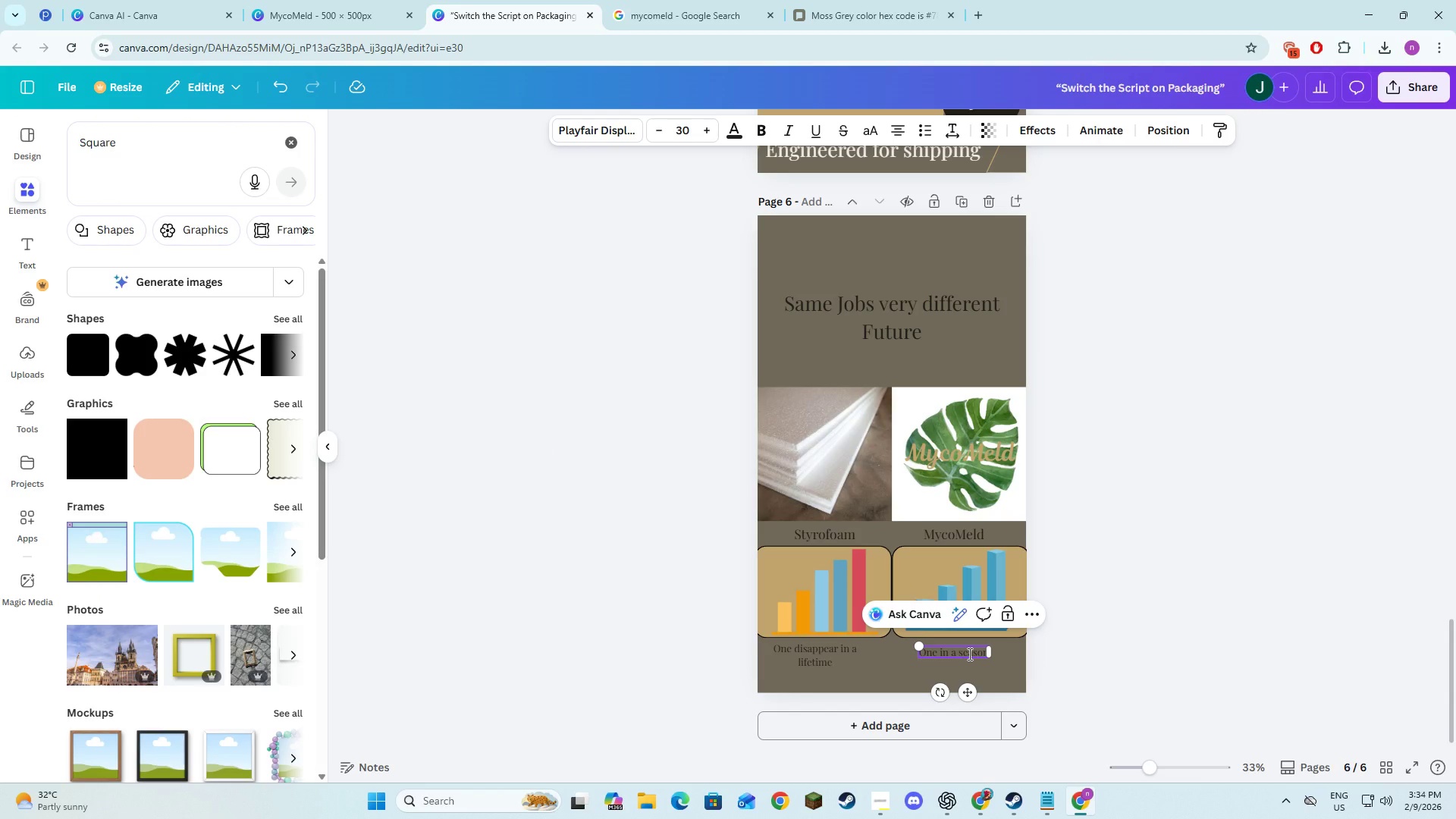 
key(Control+A)
 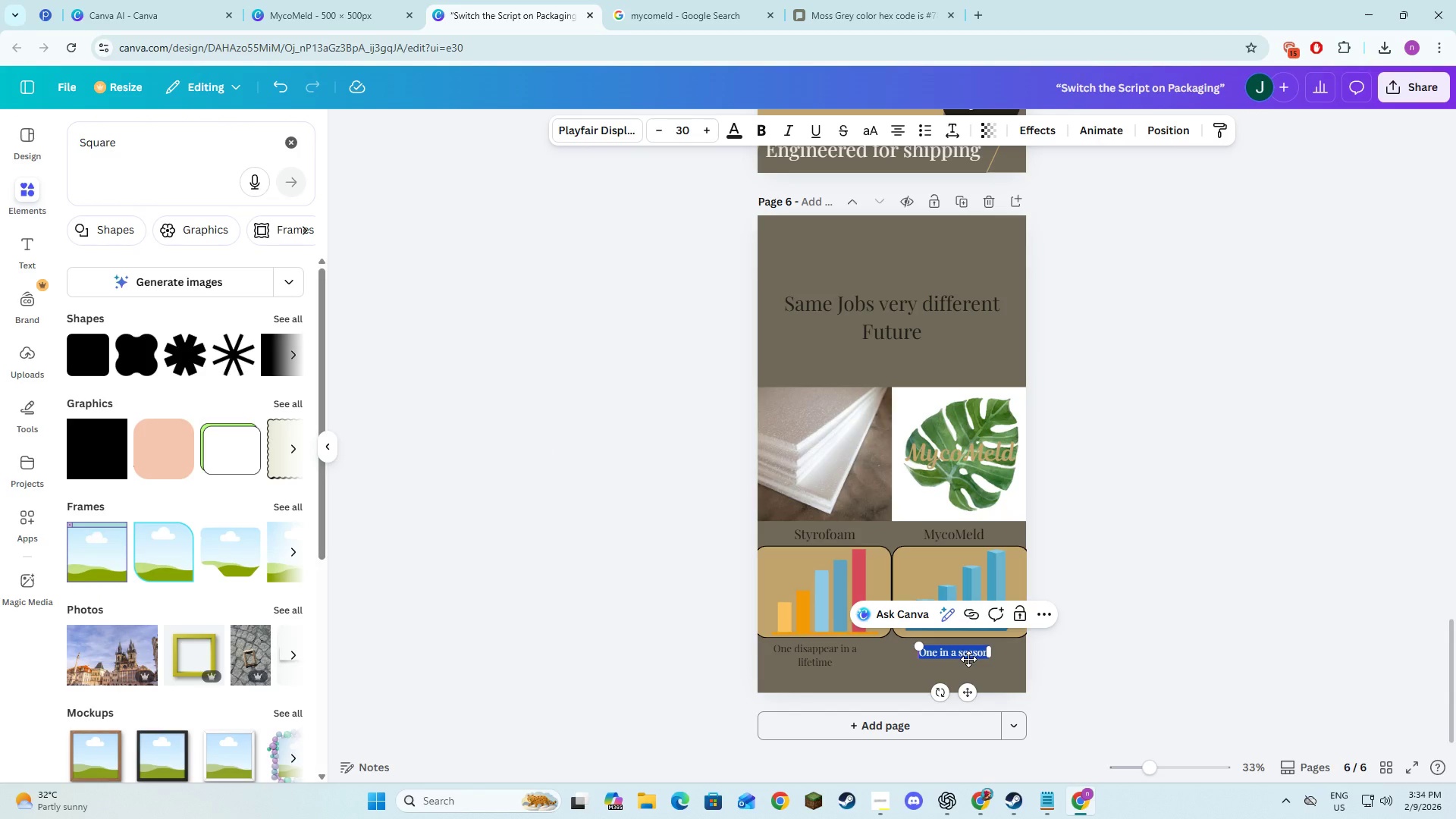 
key(Control+C)
 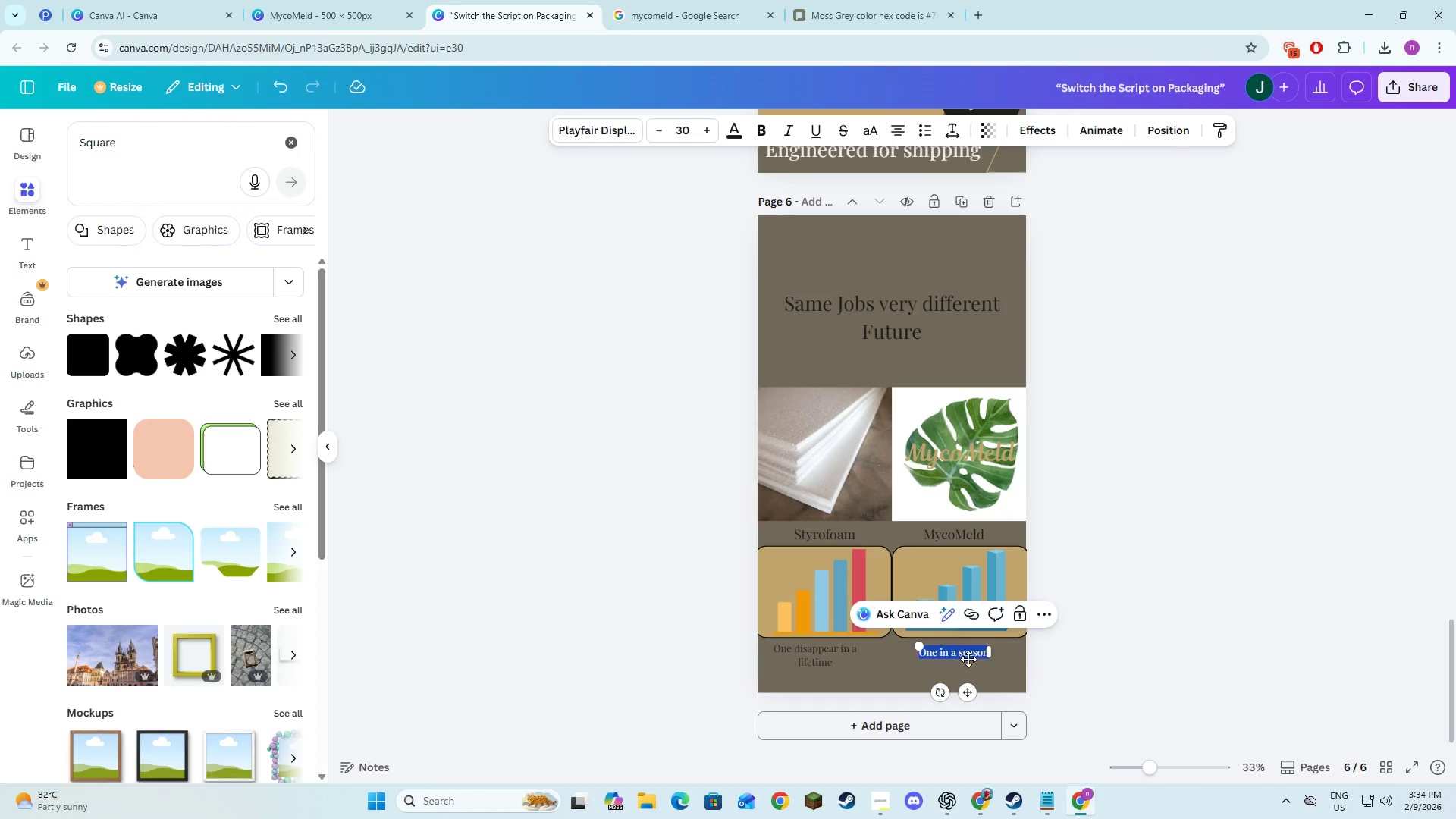 
key(Backspace)
 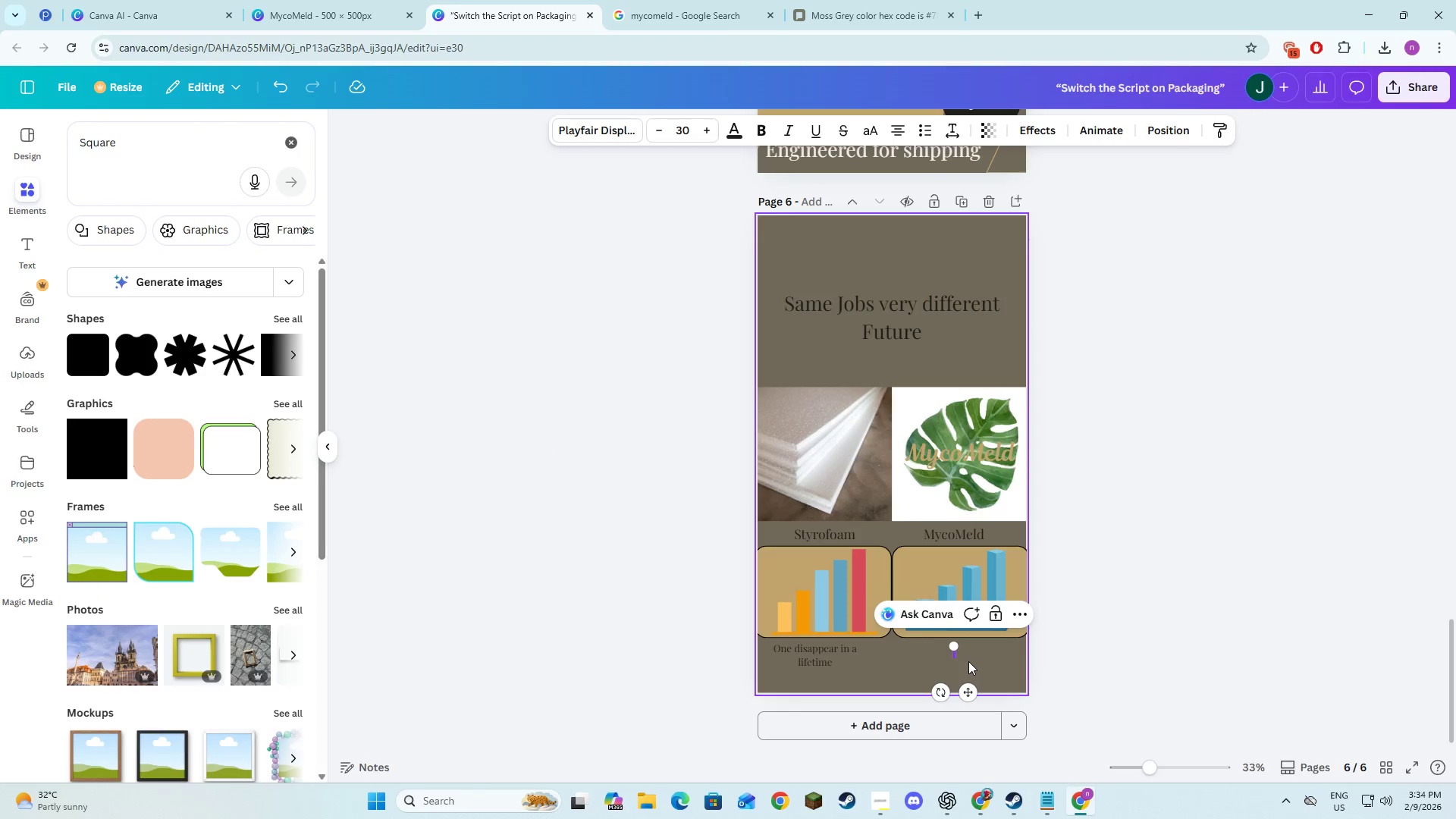 
left_click([968, 661])
 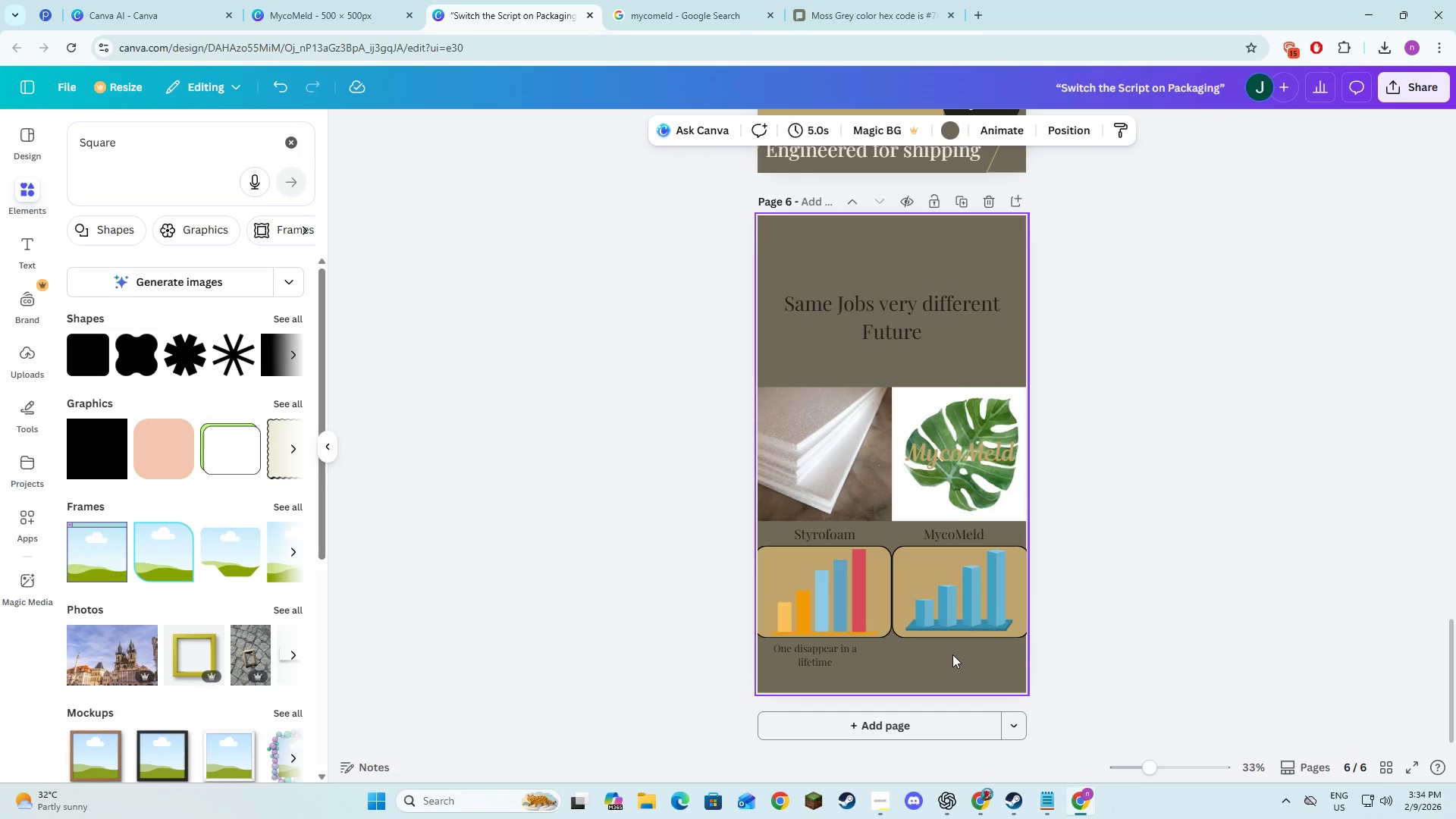 
left_click([957, 654])
 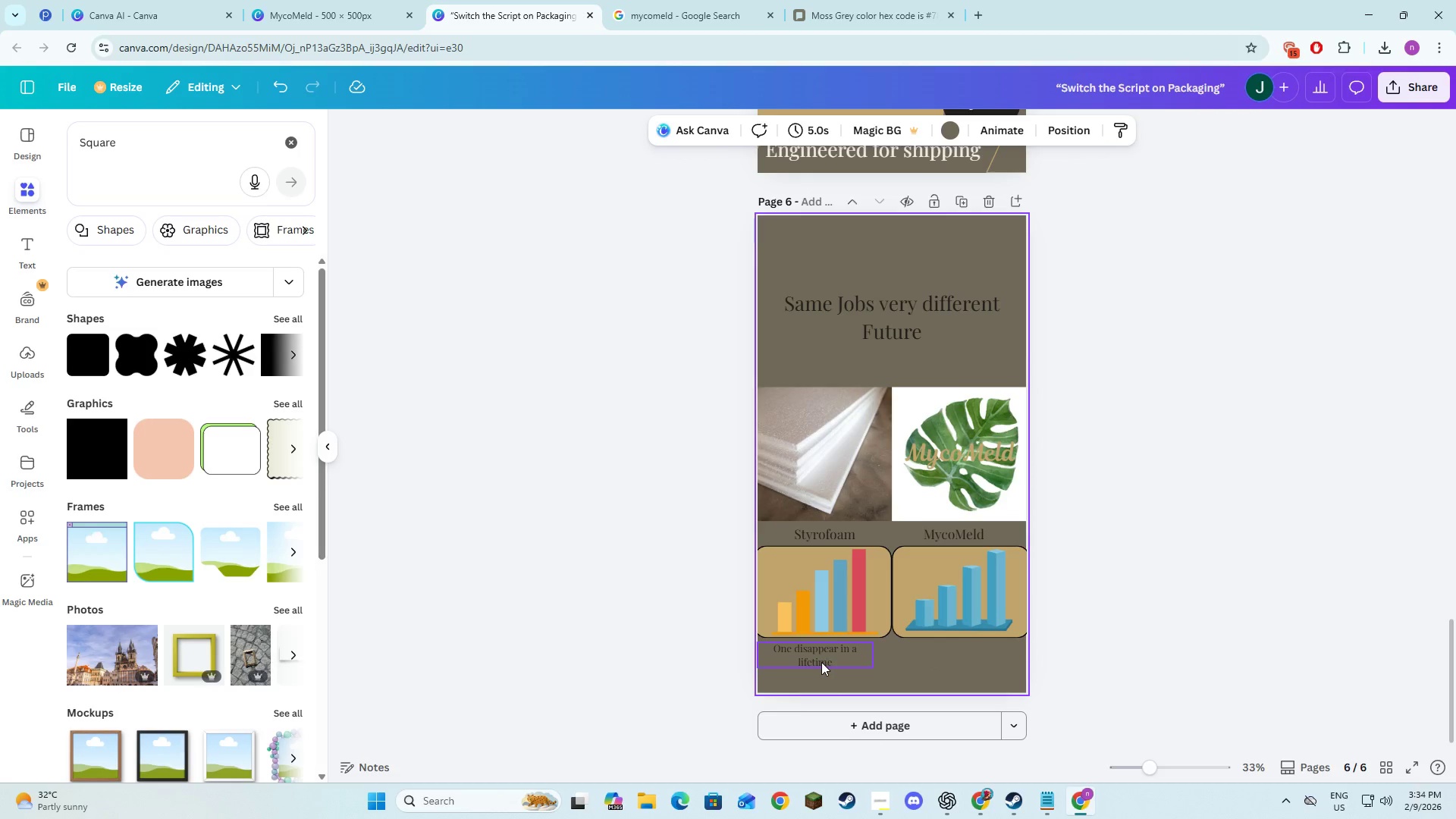 
double_click([821, 662])
 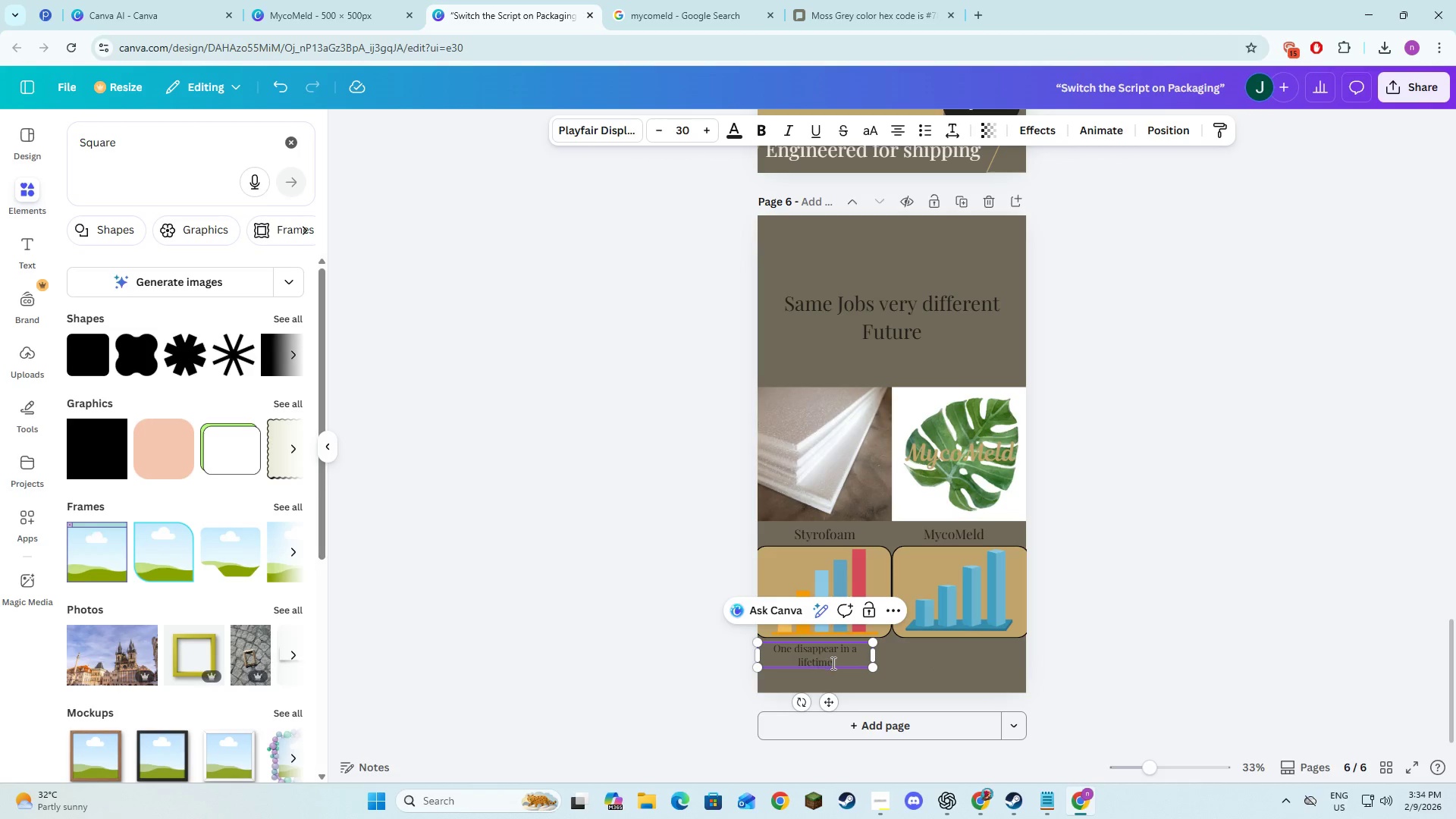 
left_click([832, 663])
 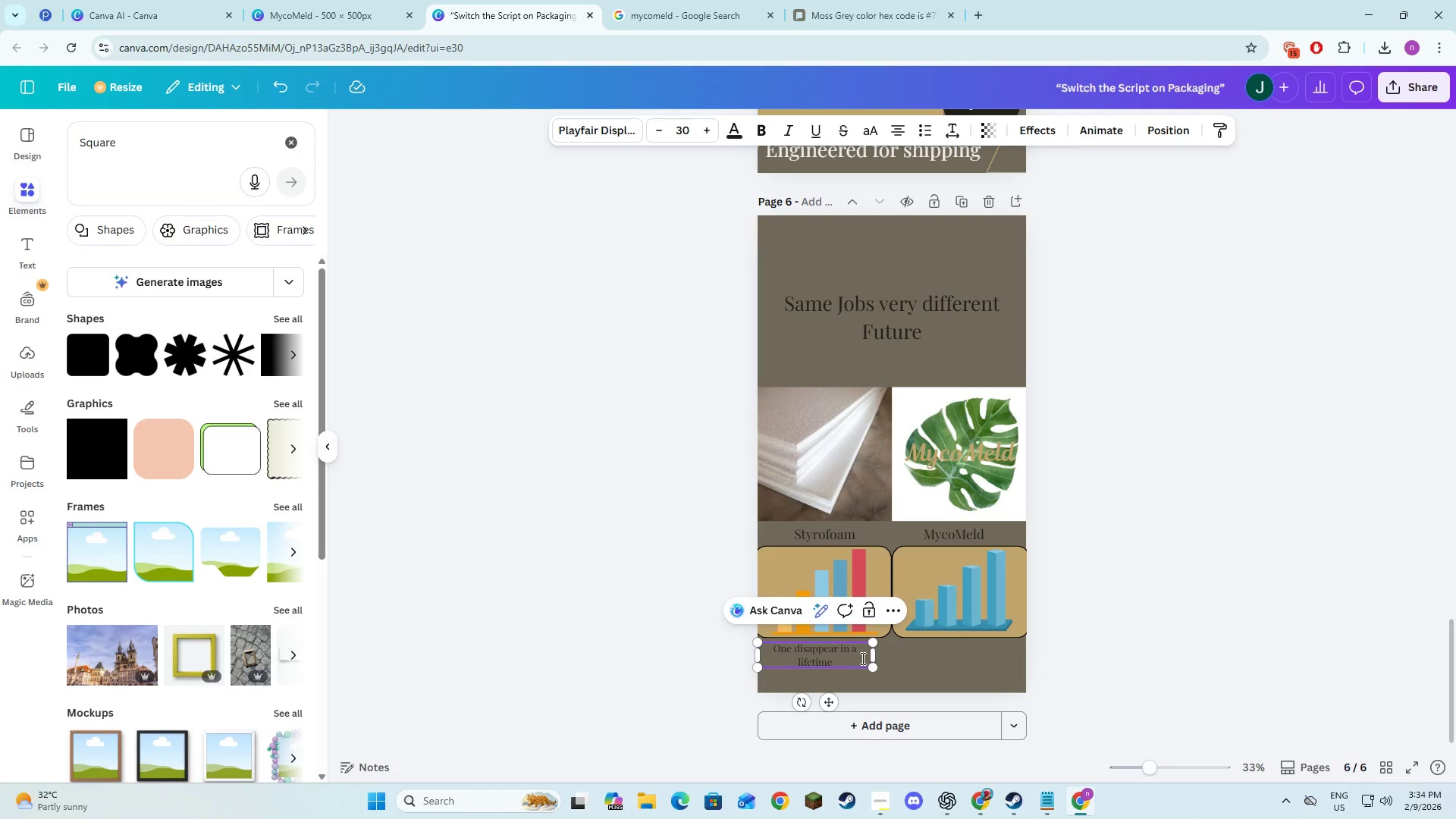 
key(Space)
 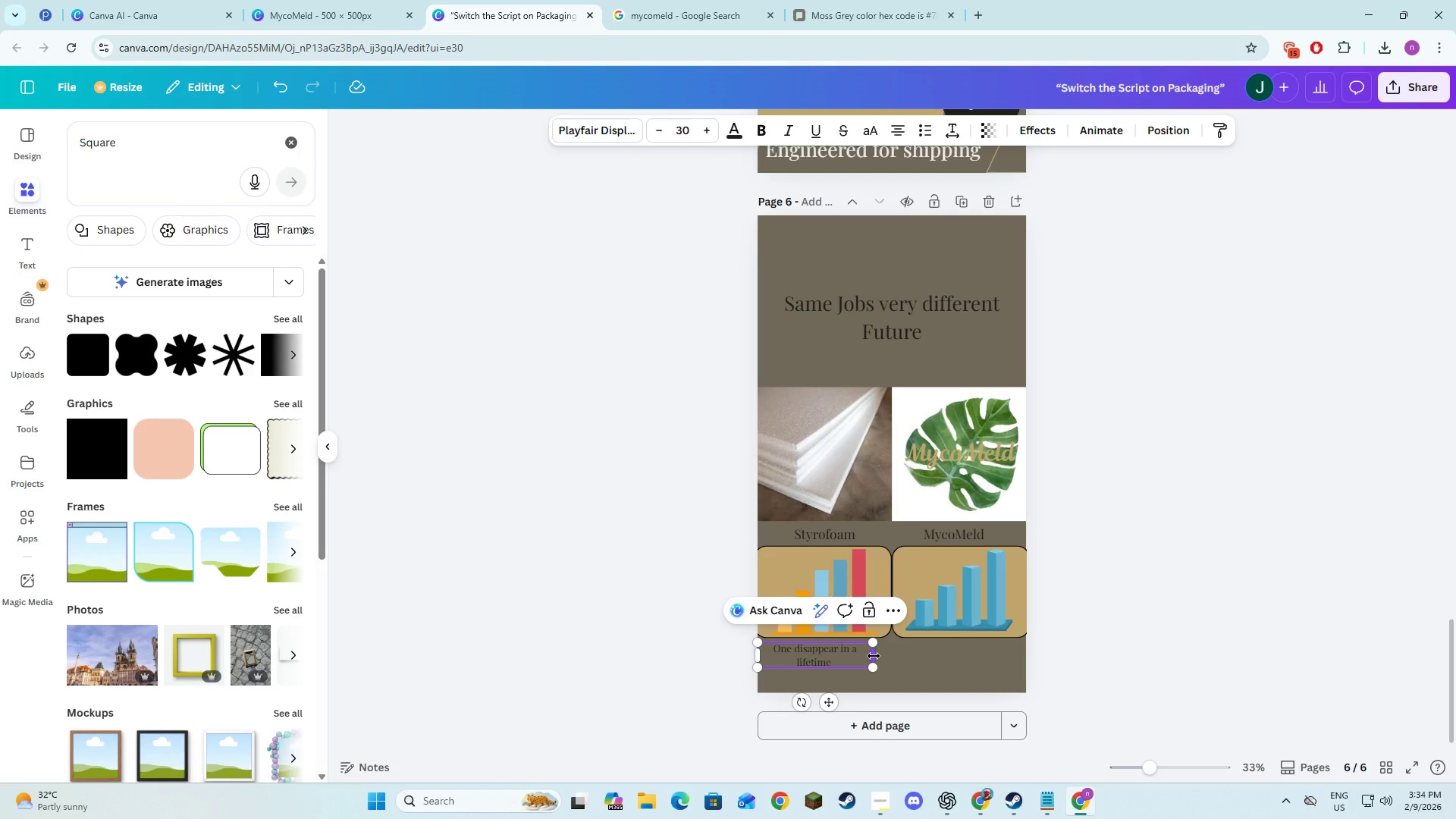 
key(Enter)
 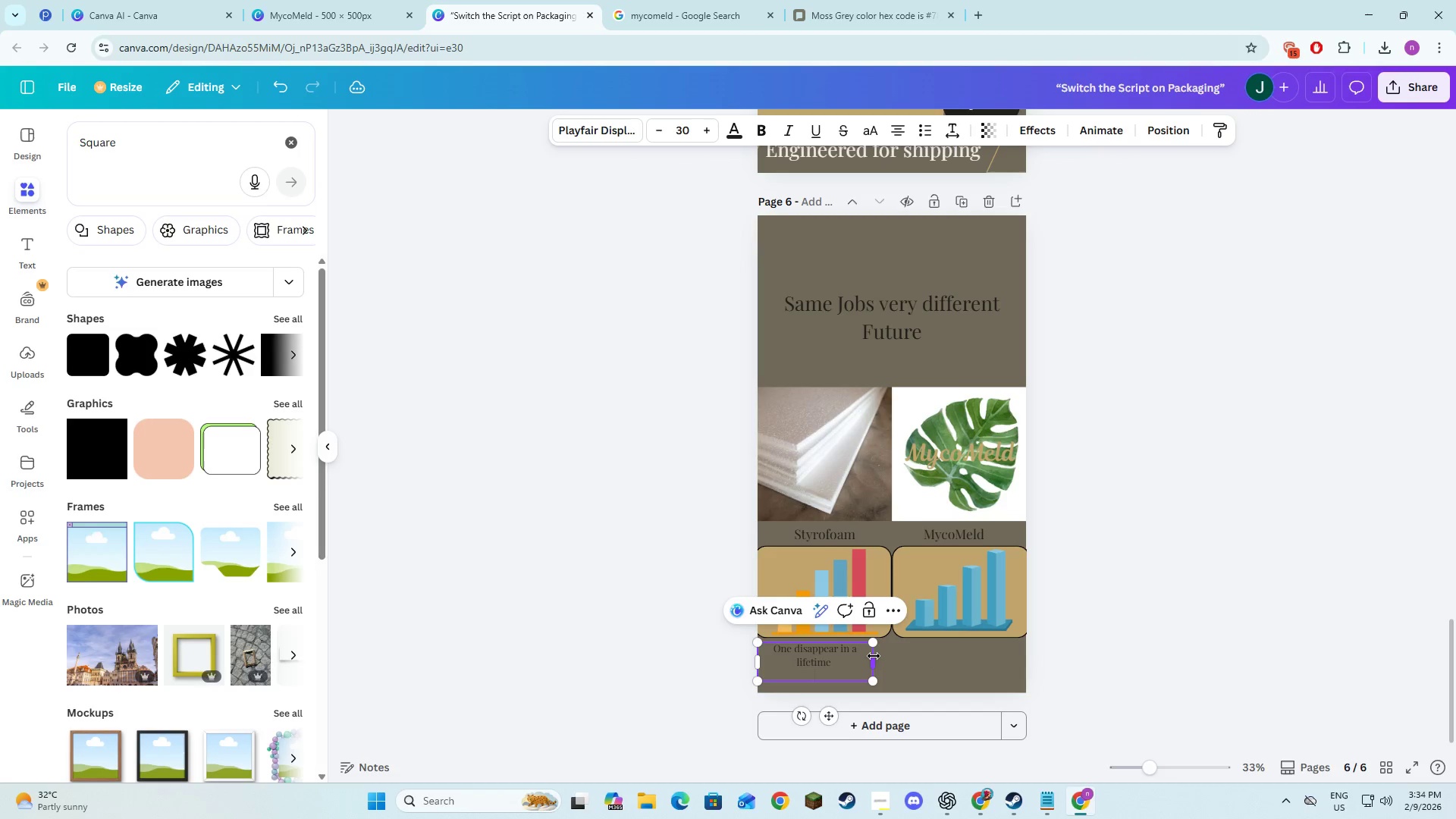 
key(Control+V)
 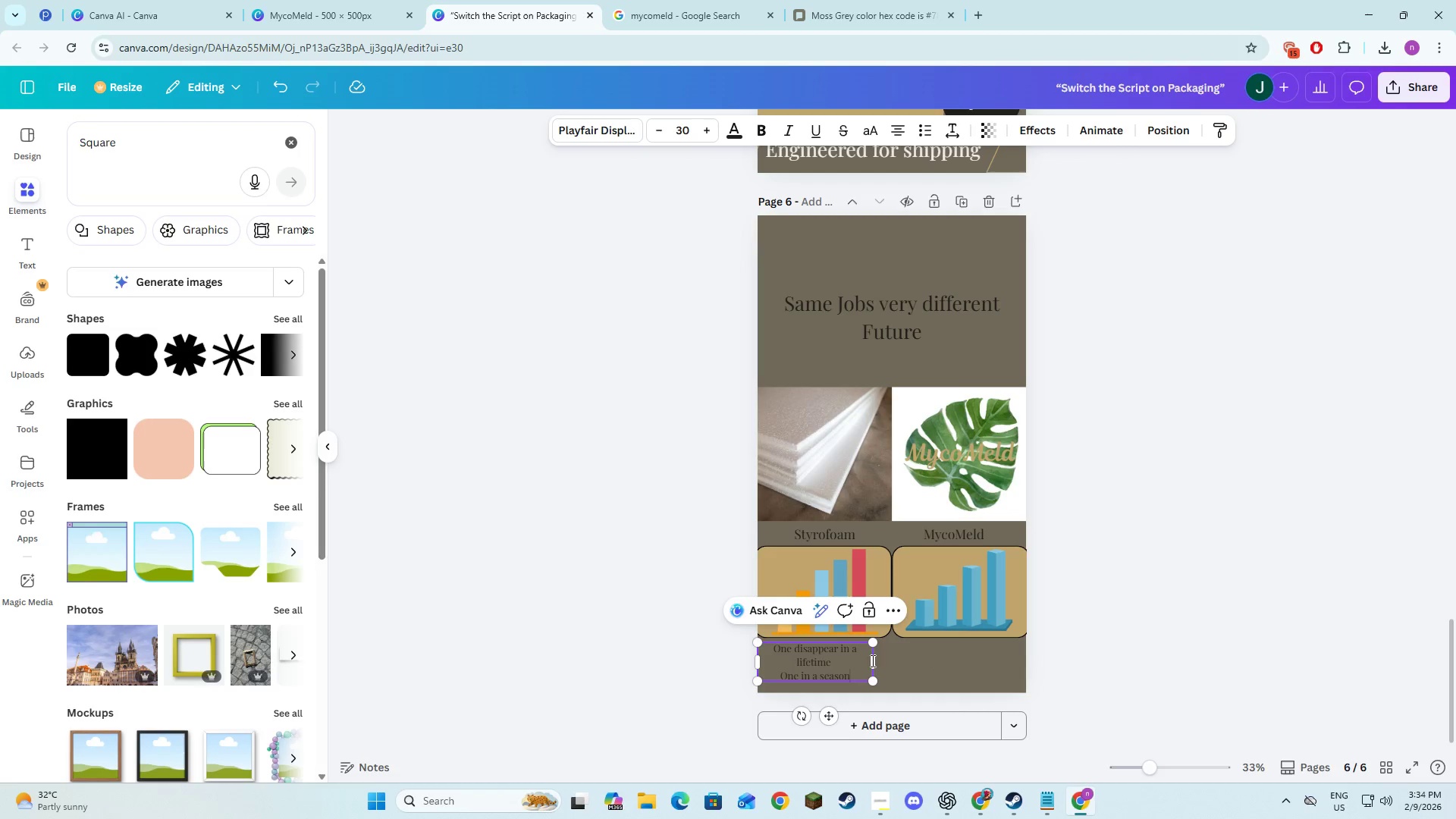 
left_click_drag(start_coordinate=[874, 661], to_coordinate=[1006, 675])
 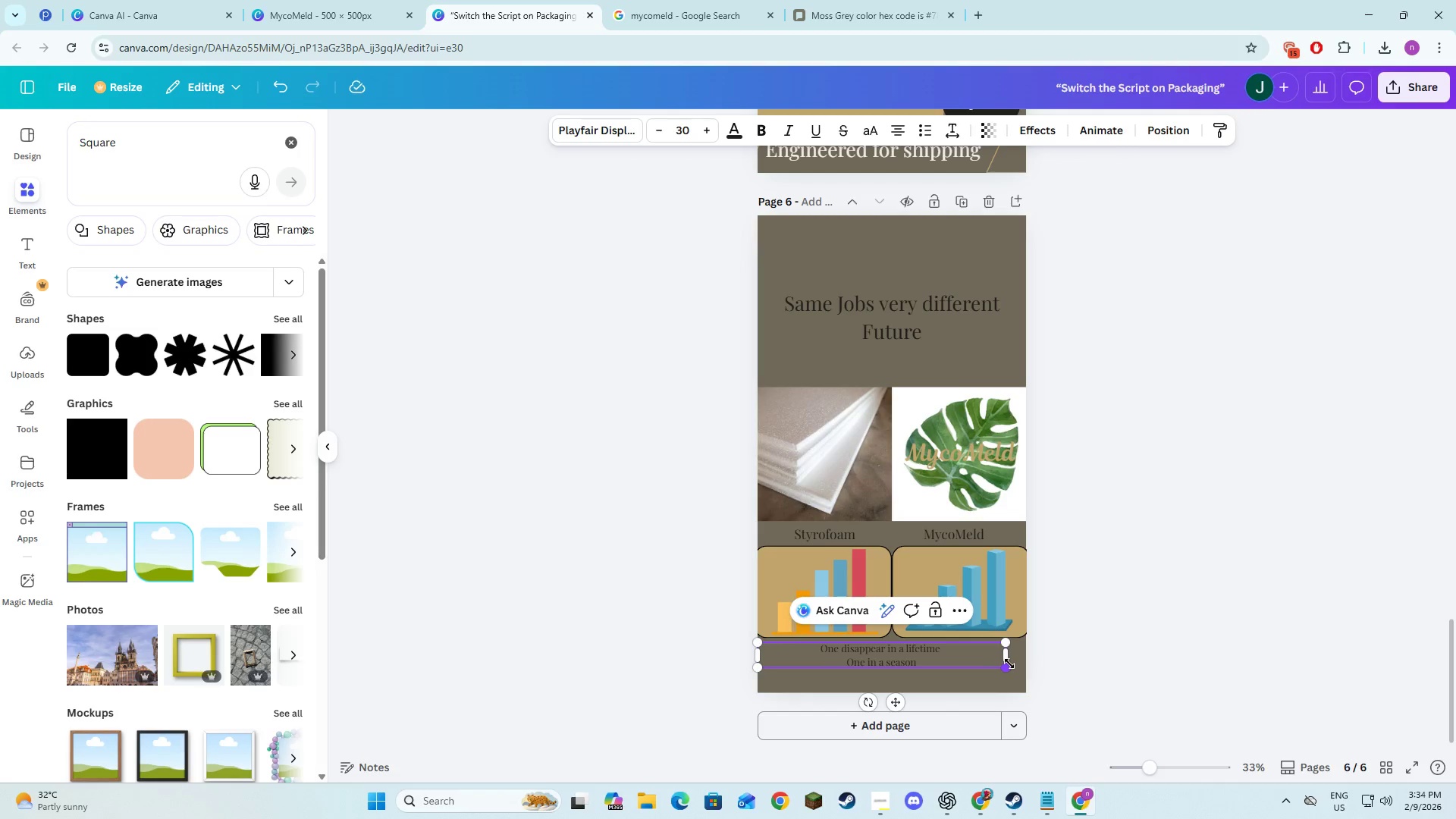 
left_click_drag(start_coordinate=[1008, 658], to_coordinate=[1031, 661])
 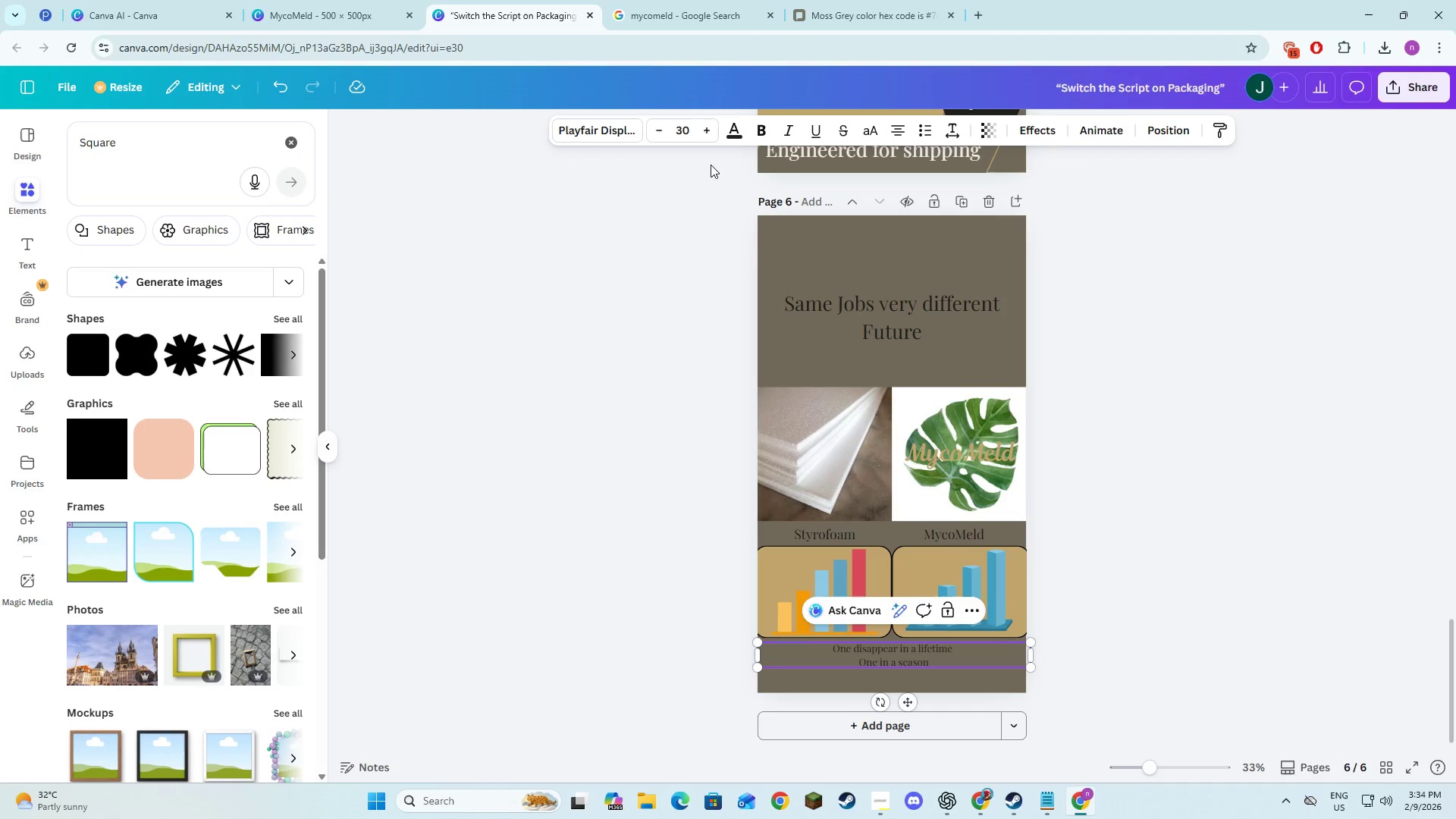 
double_click([704, 136])
 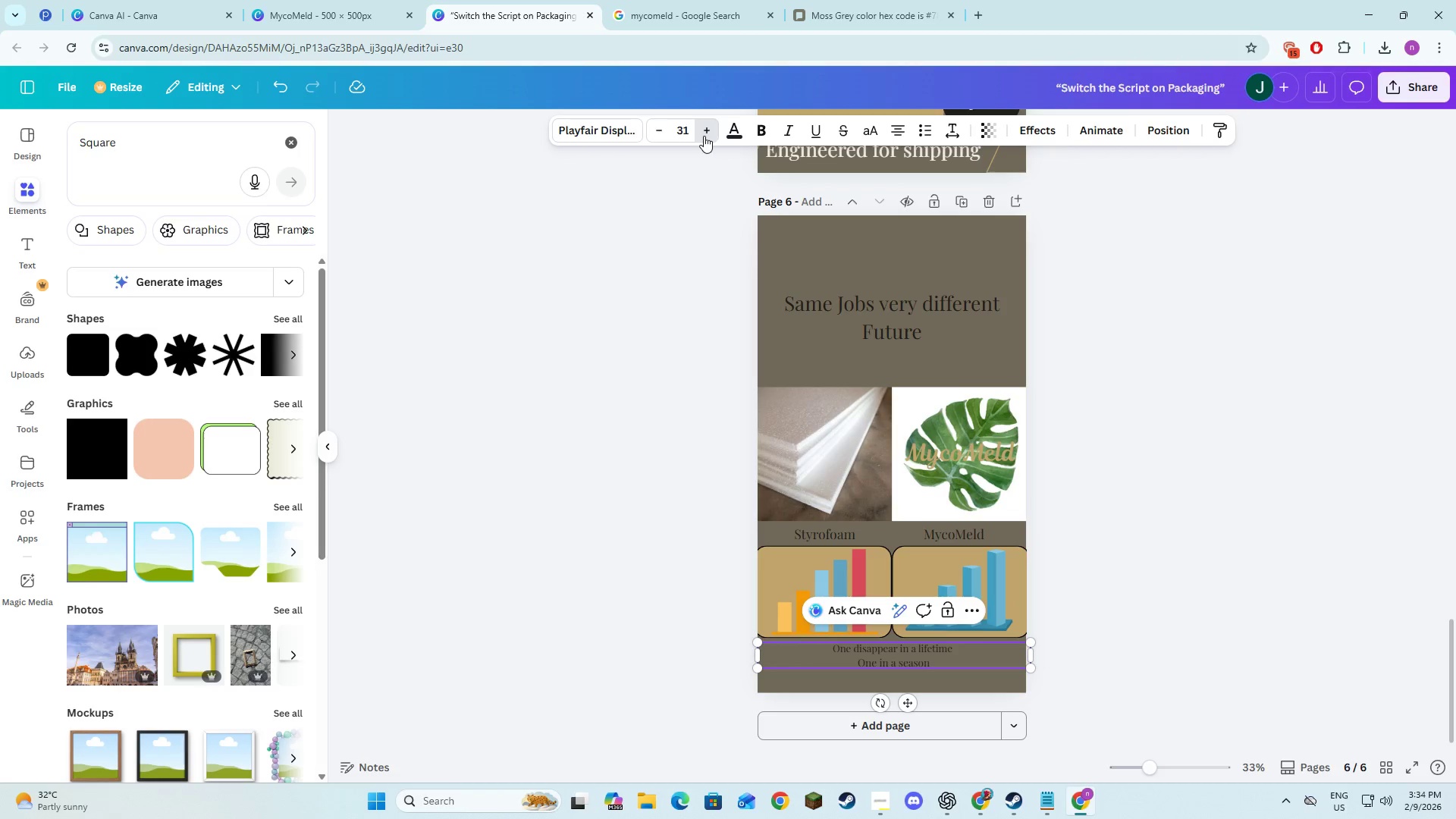 
triple_click([704, 136])
 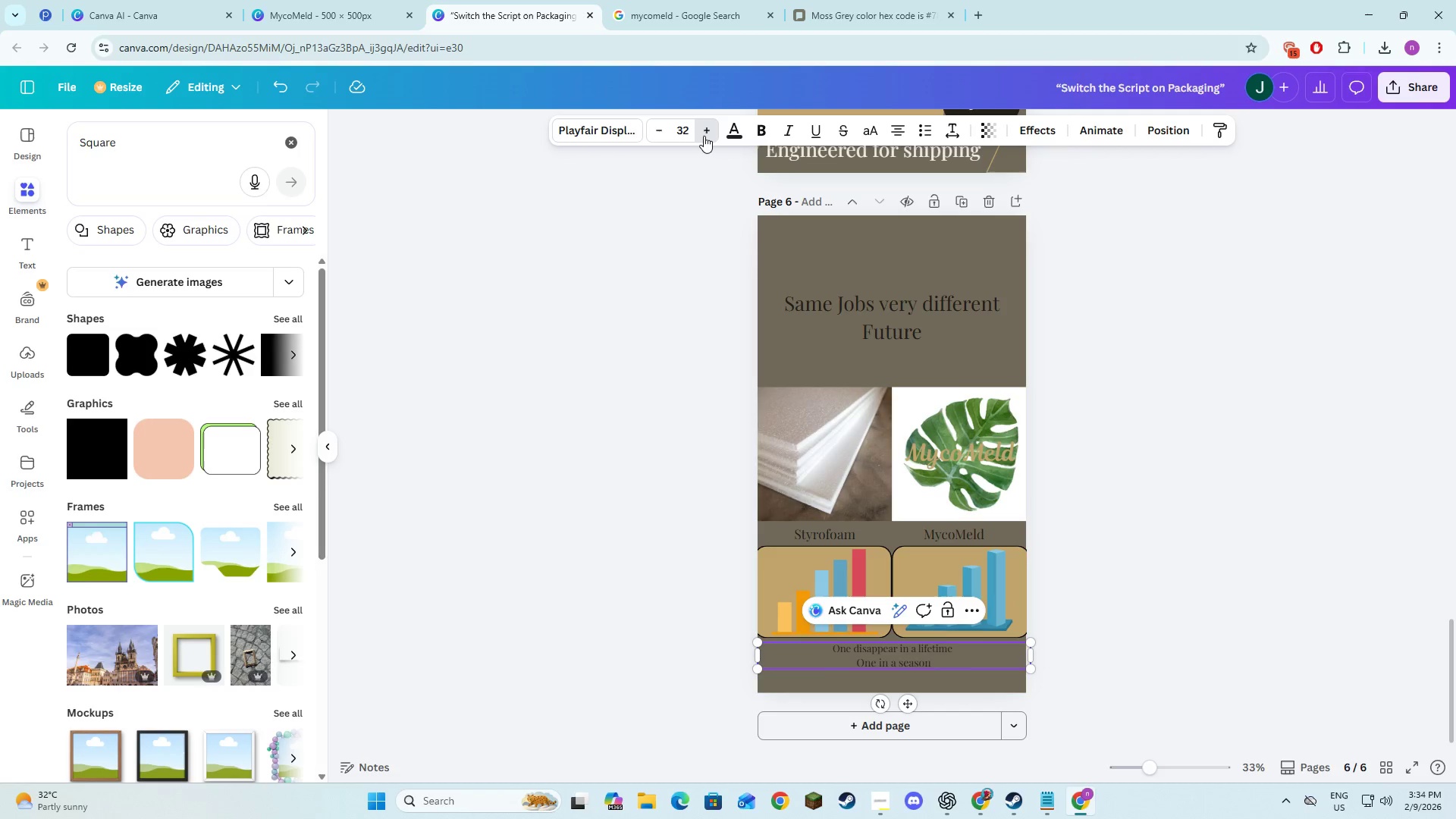 
triple_click([704, 136])
 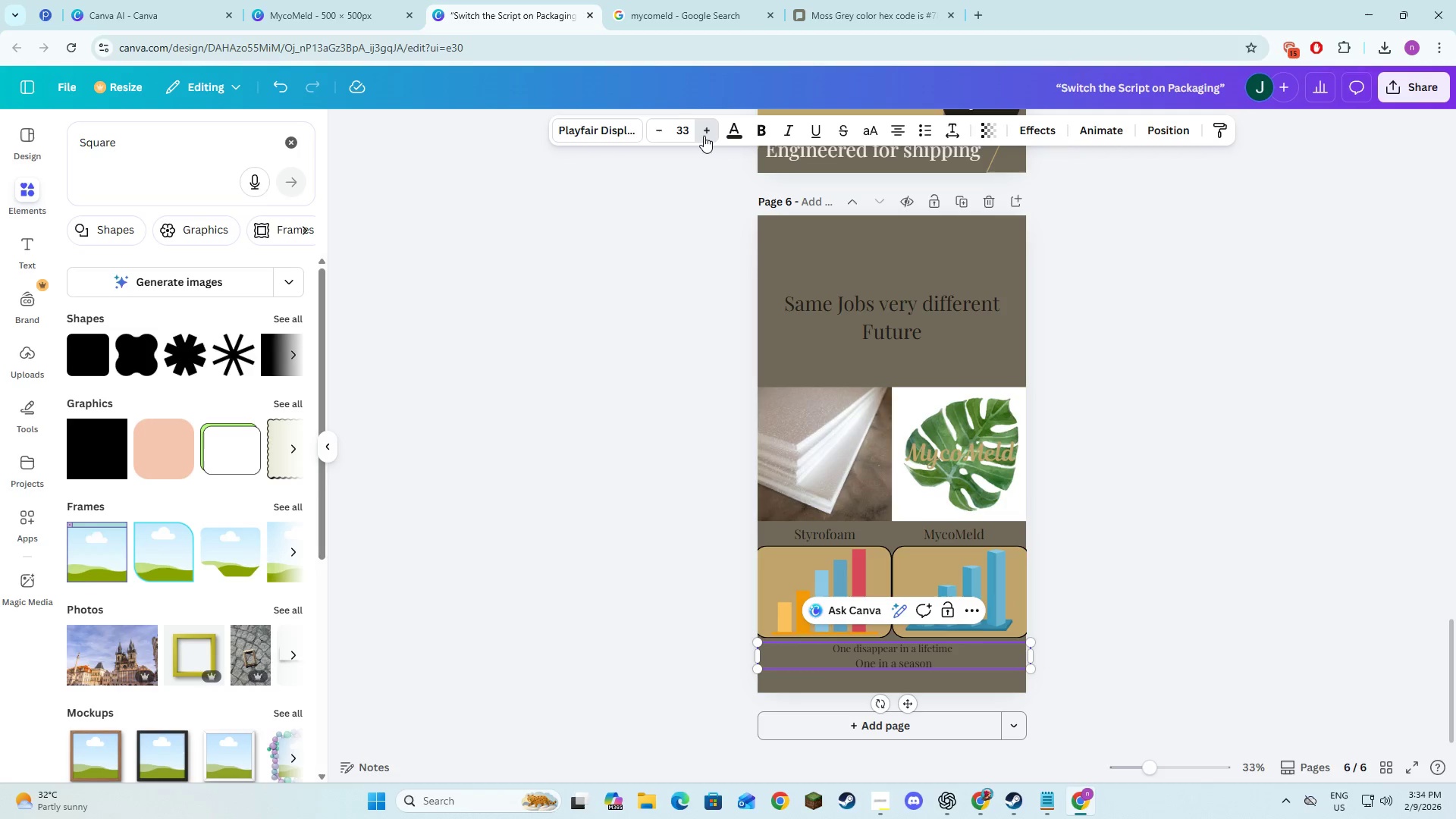 
triple_click([704, 136])
 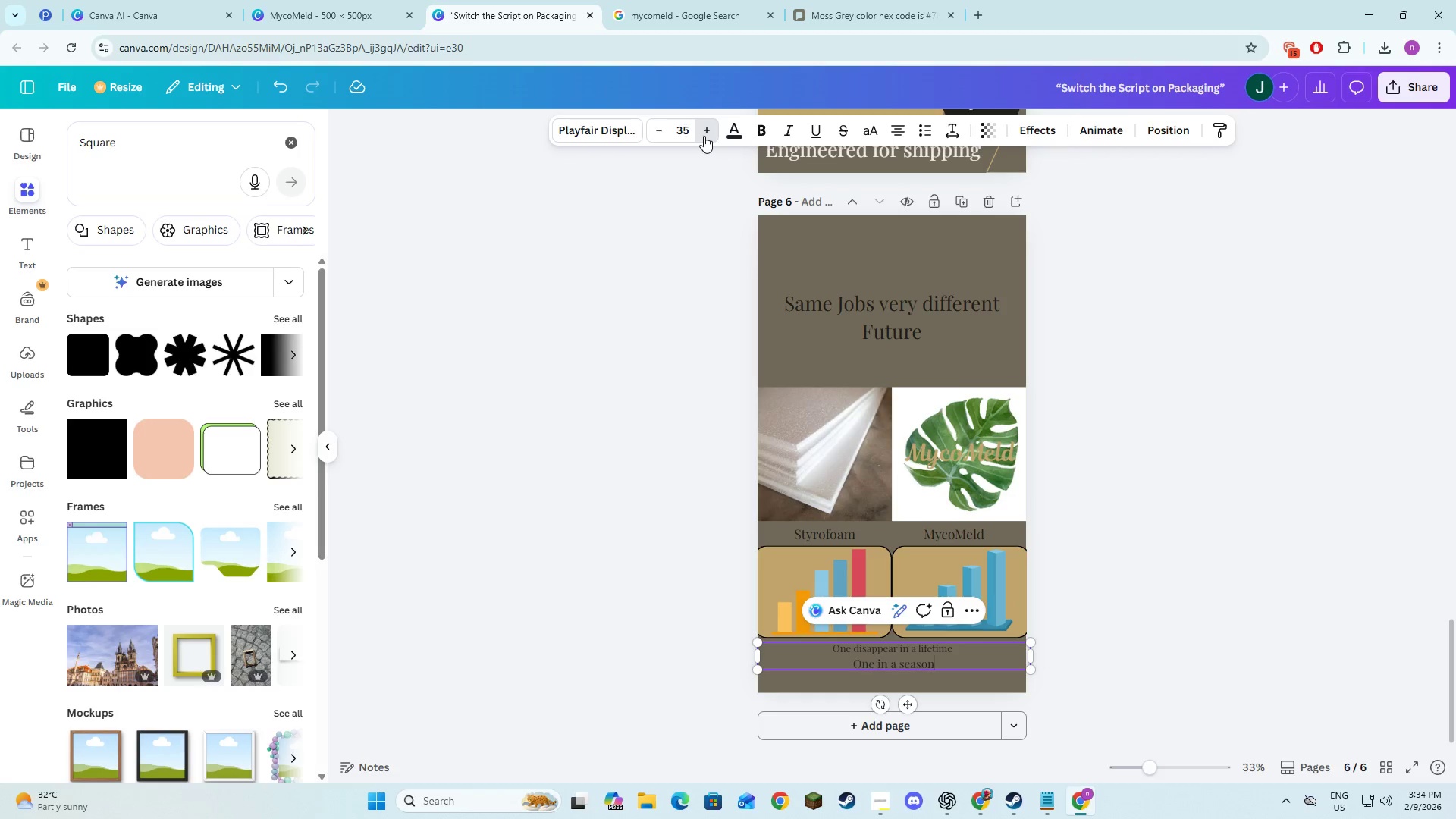 
triple_click([704, 136])
 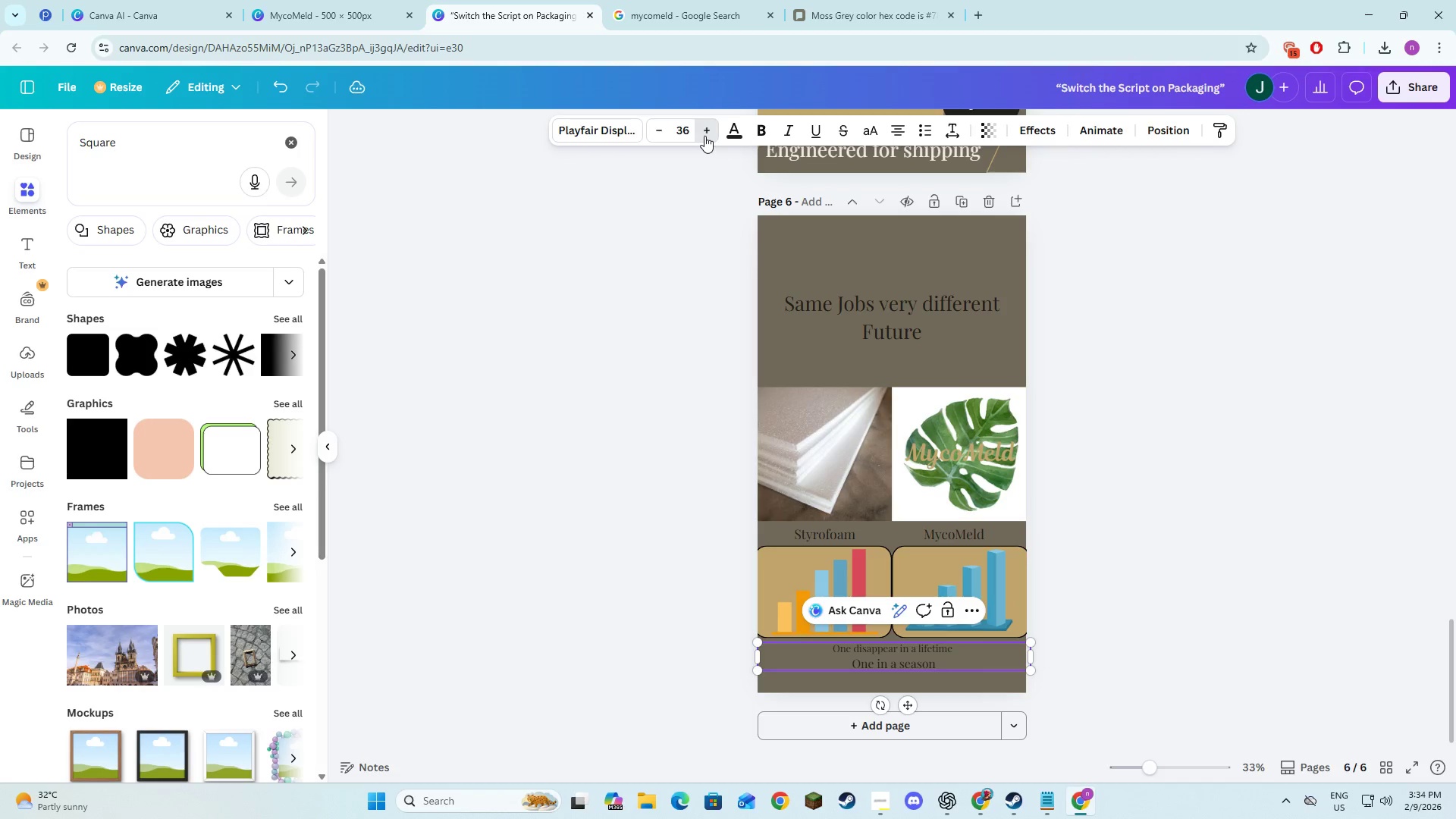 
triple_click([704, 136])
 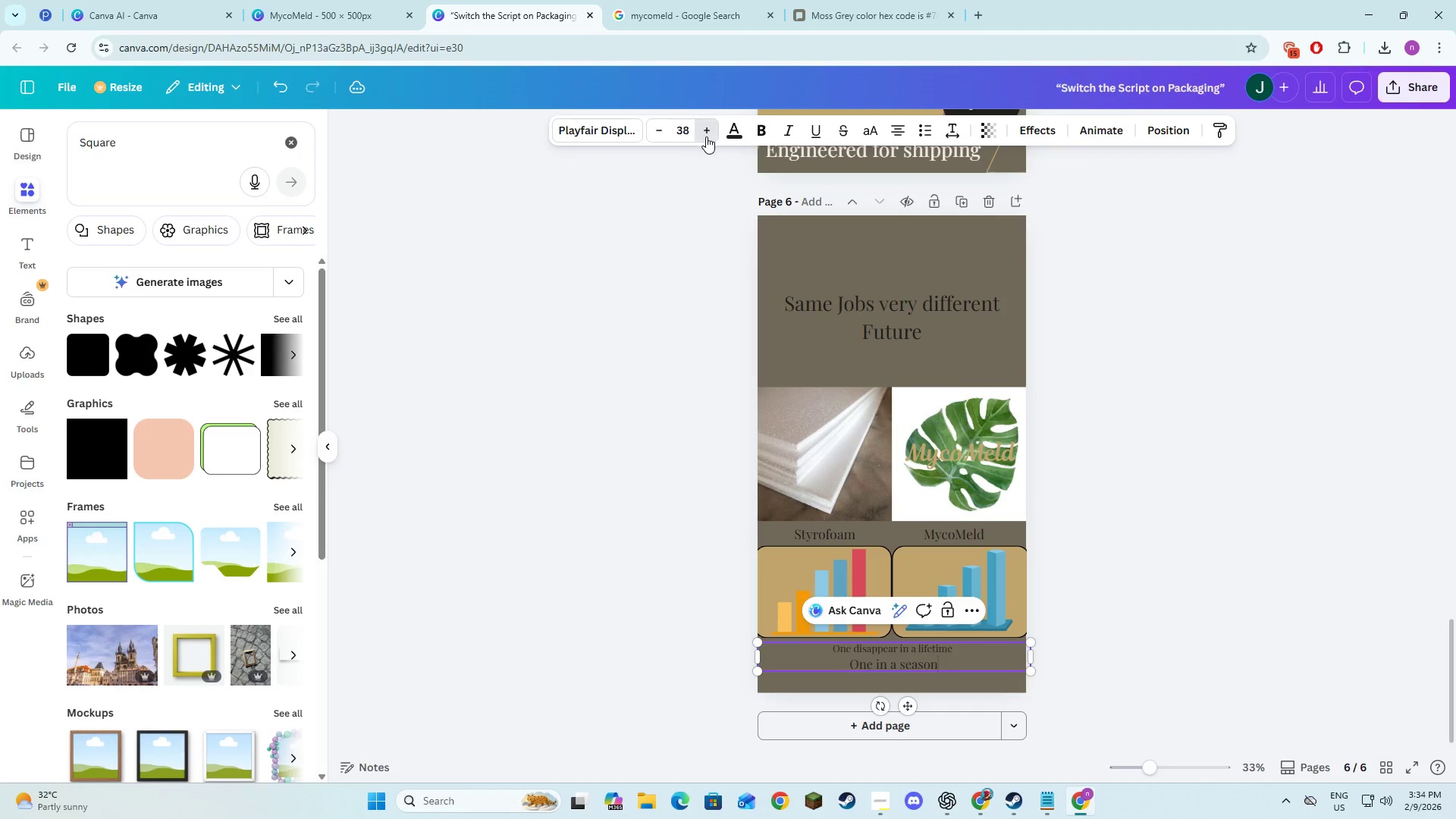 
triple_click([706, 136])
 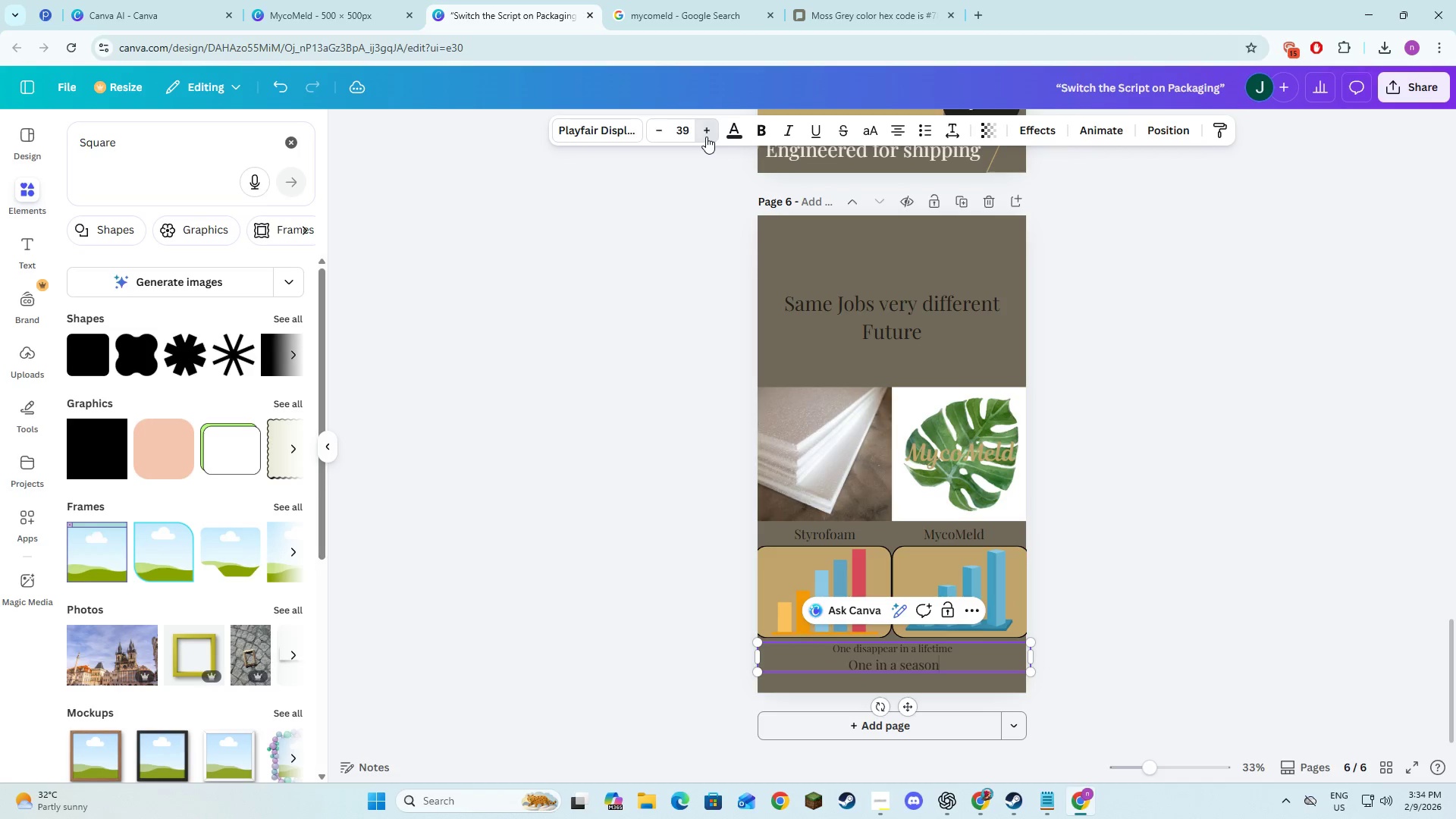 
triple_click([706, 136])
 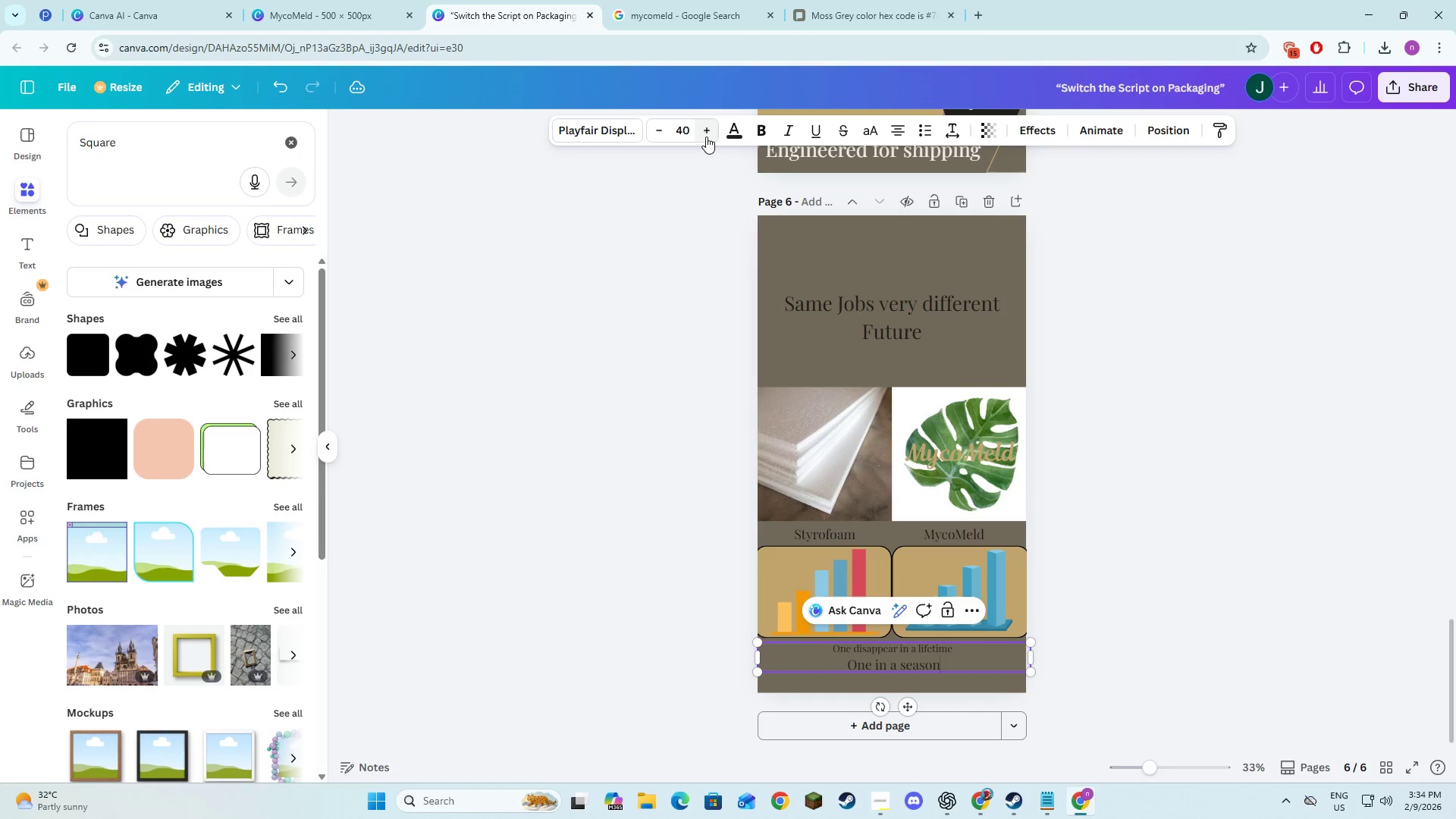 
triple_click([706, 136])
 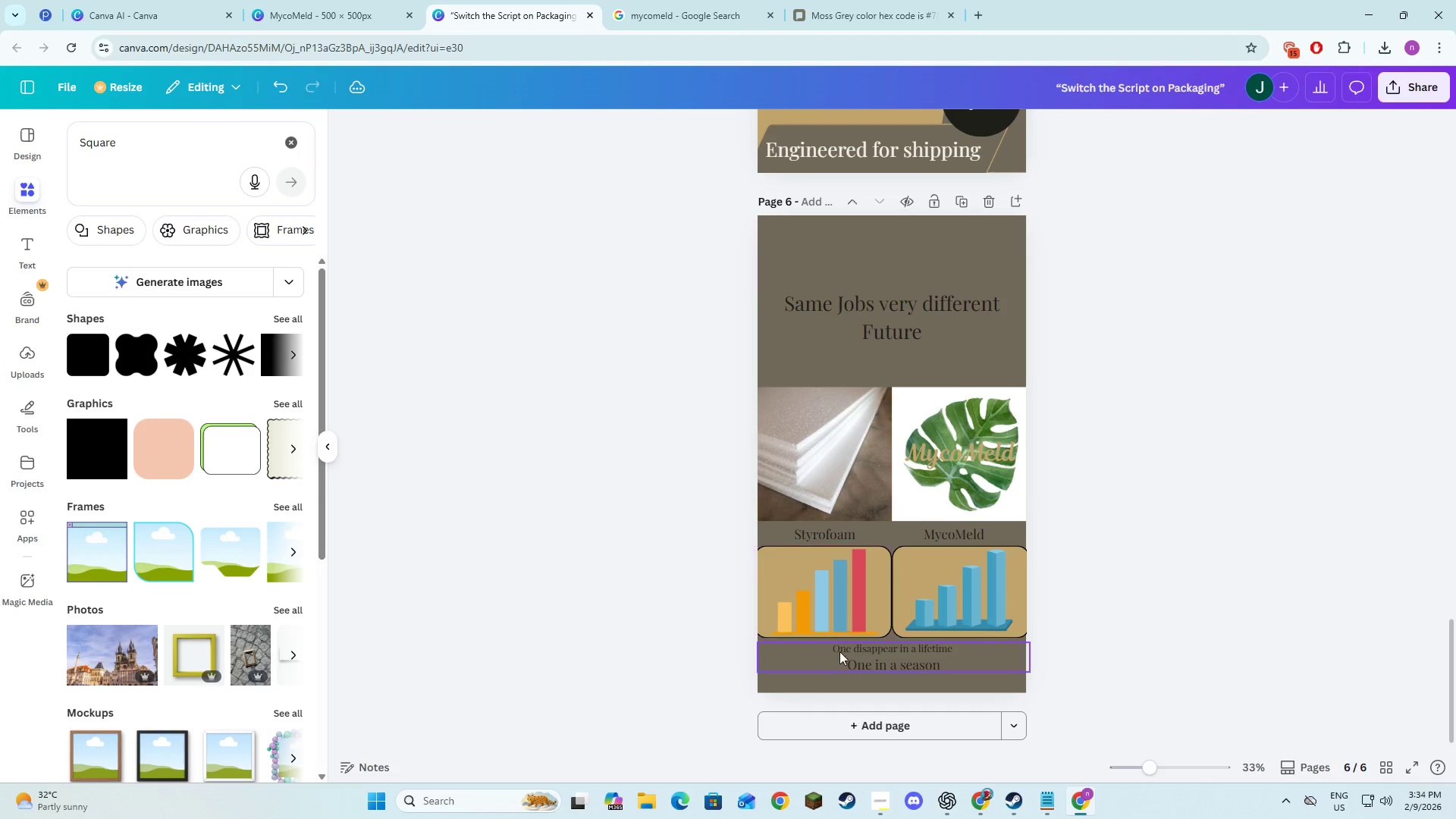 
double_click([855, 658])
 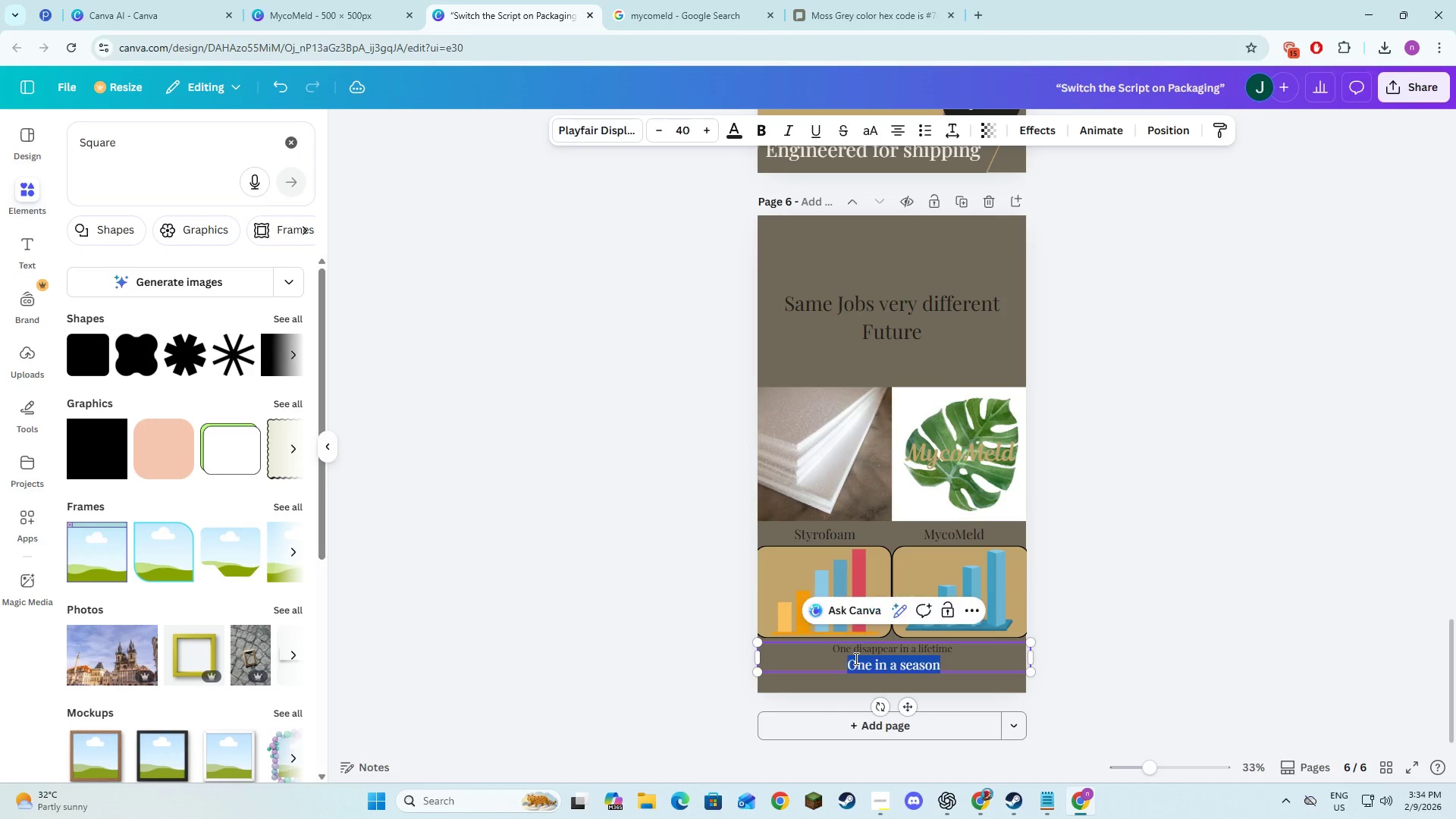 
triple_click([855, 658])
 